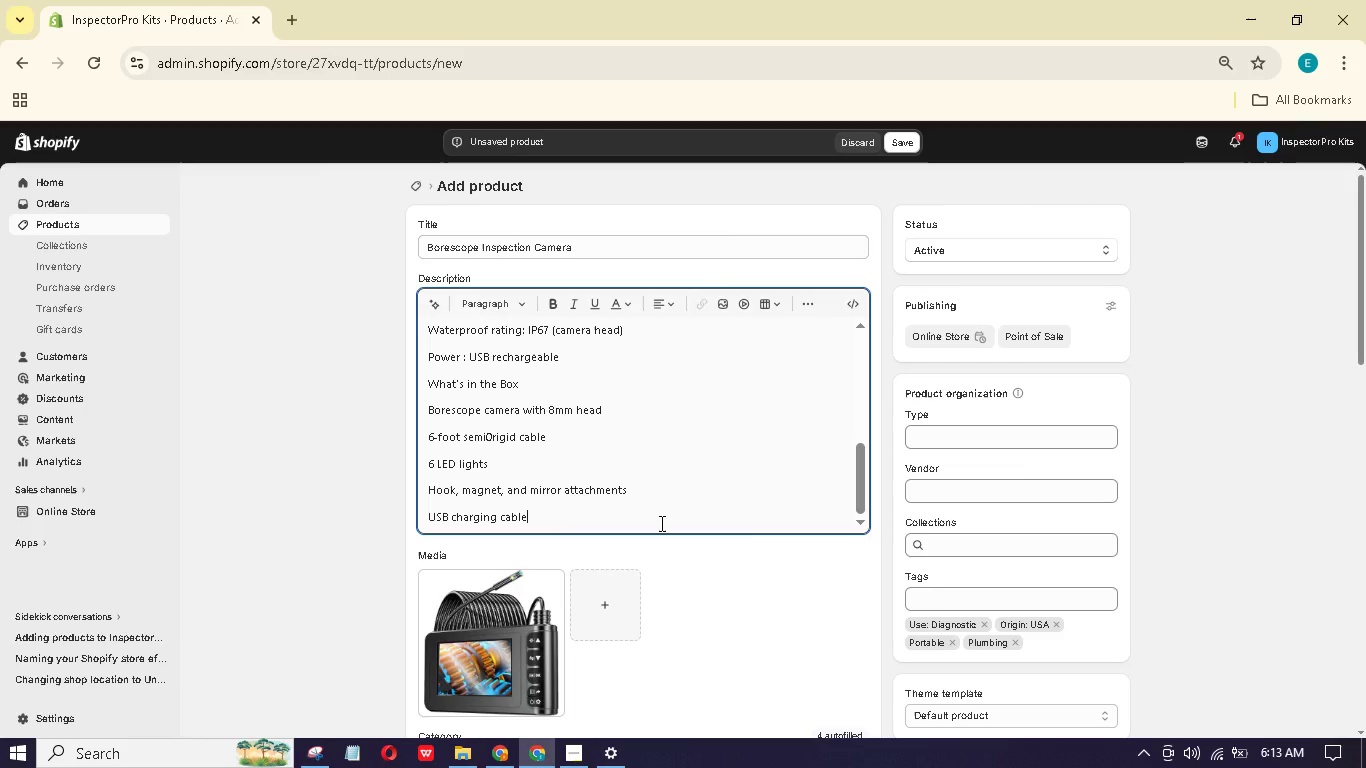 
key(Enter)
 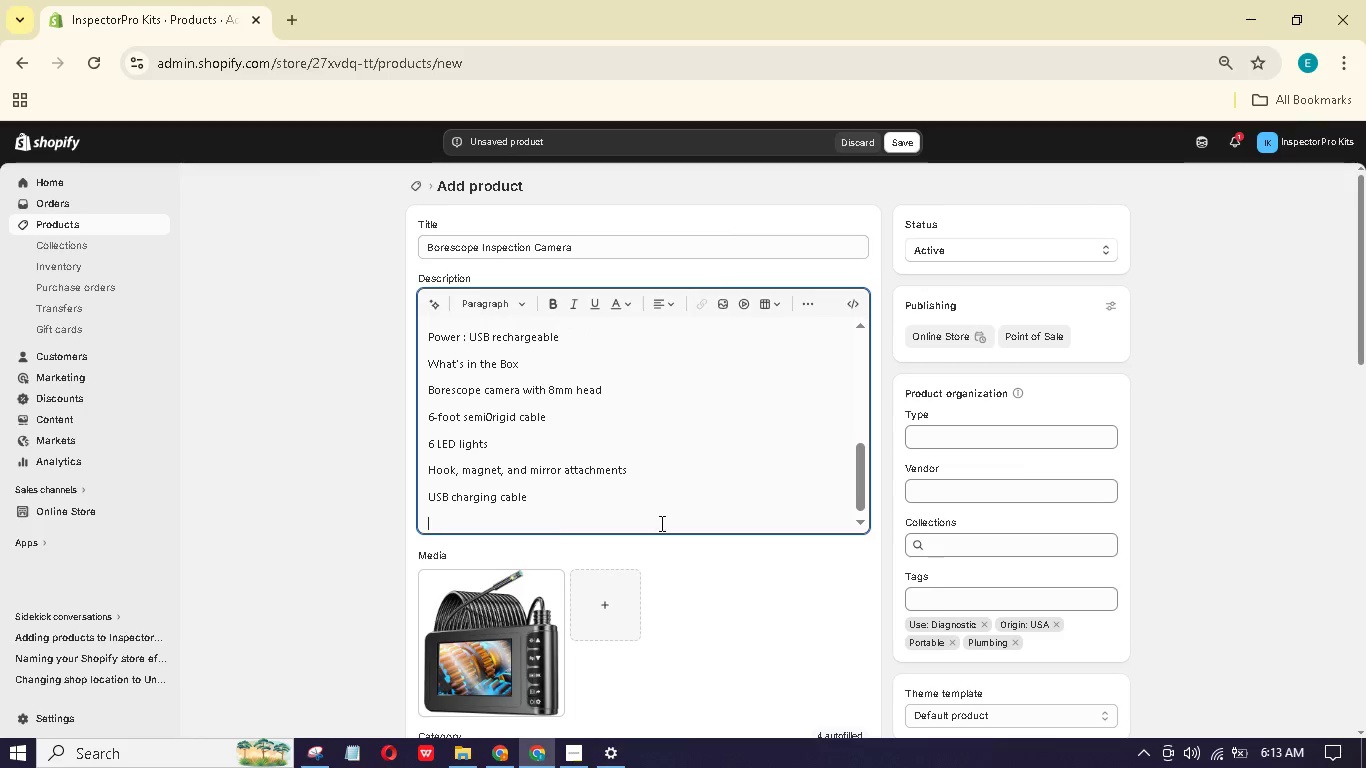 
type(Who This Is For)
 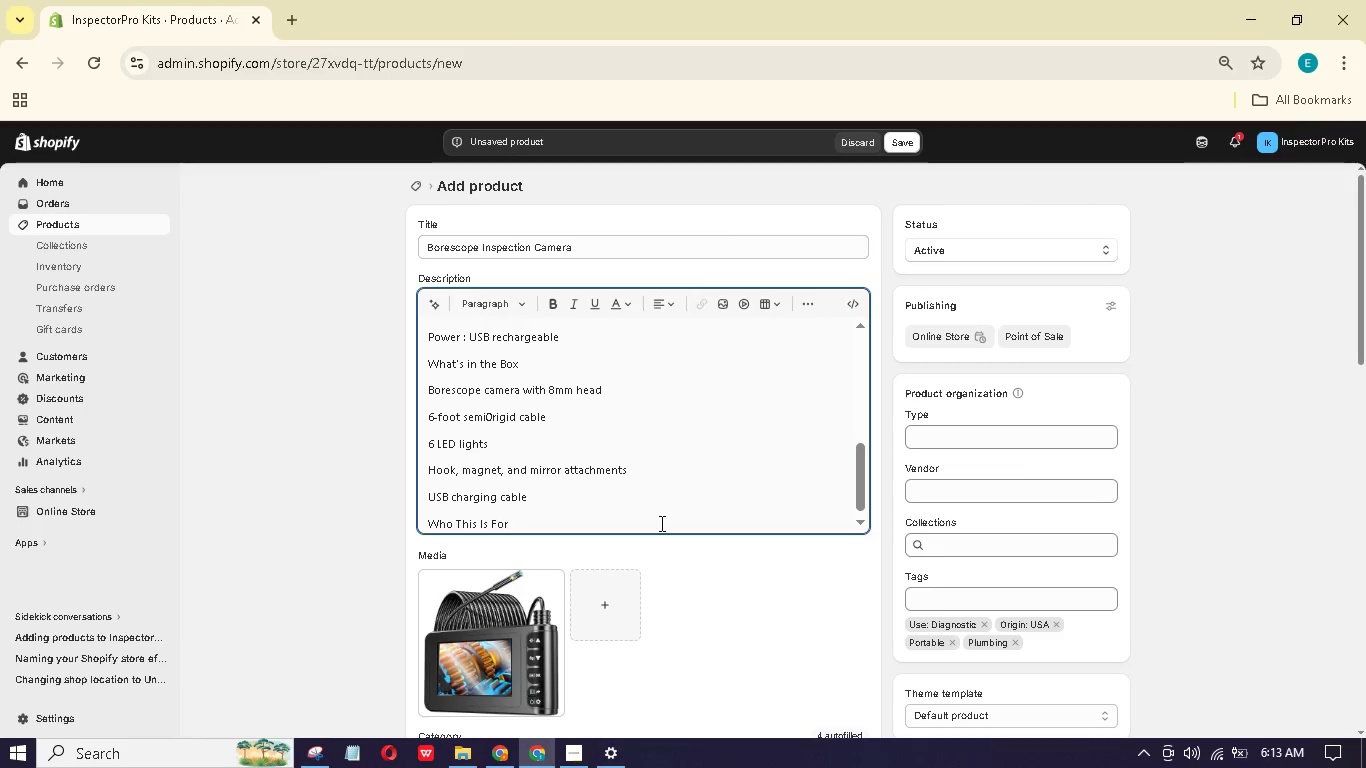 
key(Enter)
 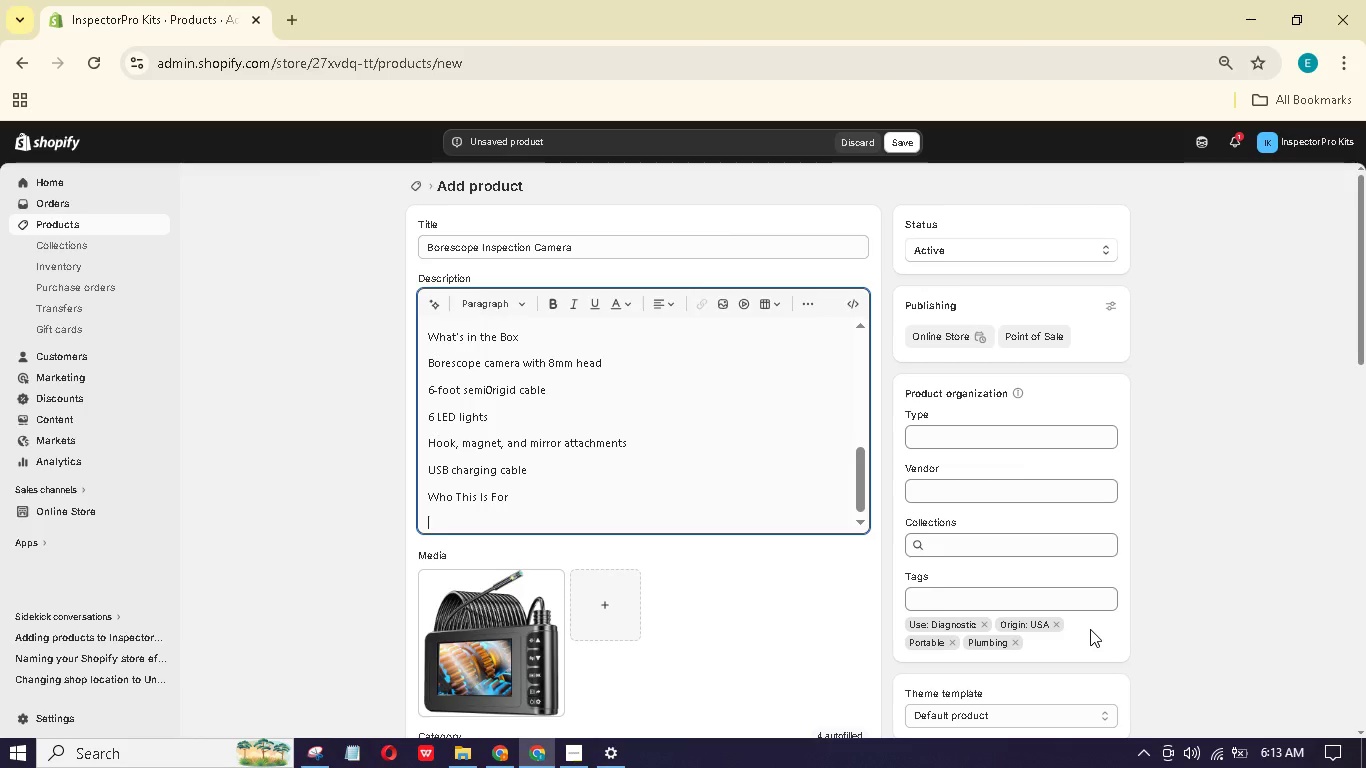 
wait(11.17)
 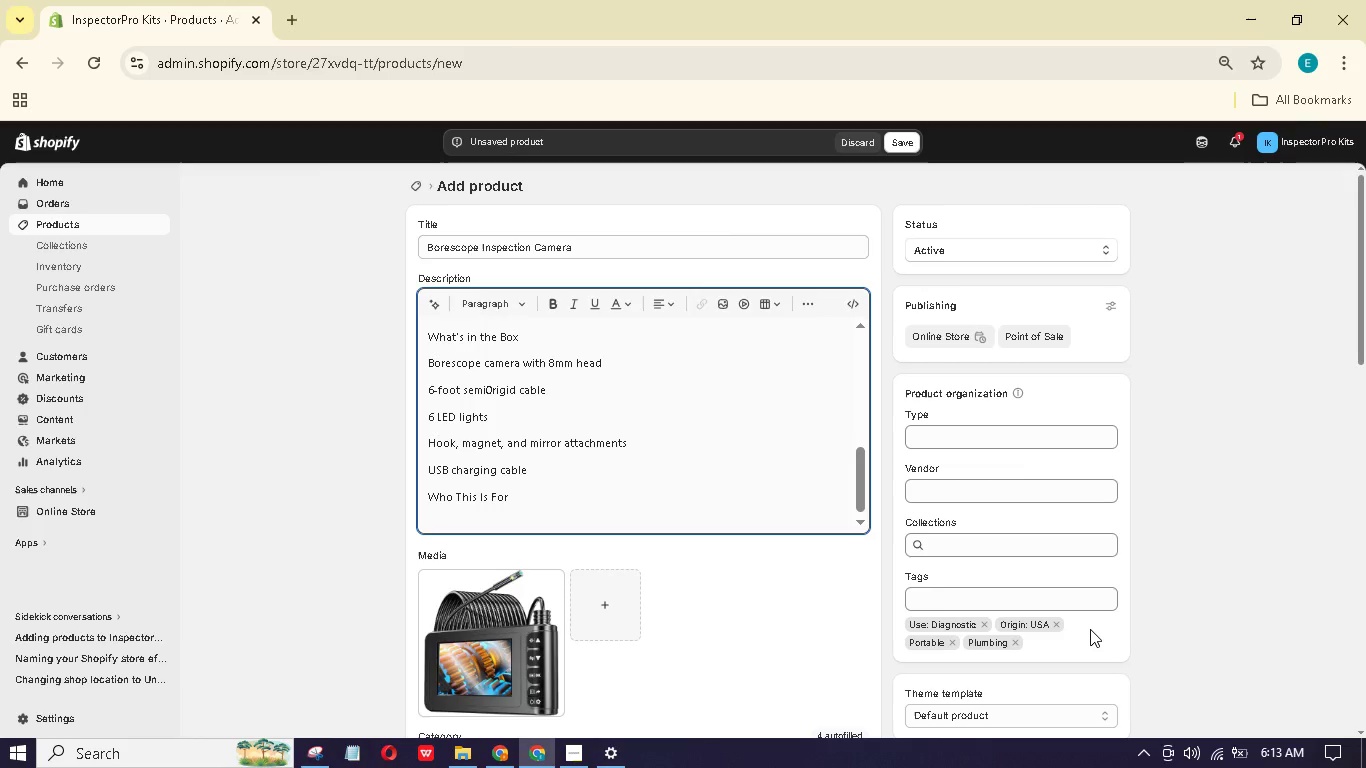 
type(Home inspectors checking behind walls without dame)
 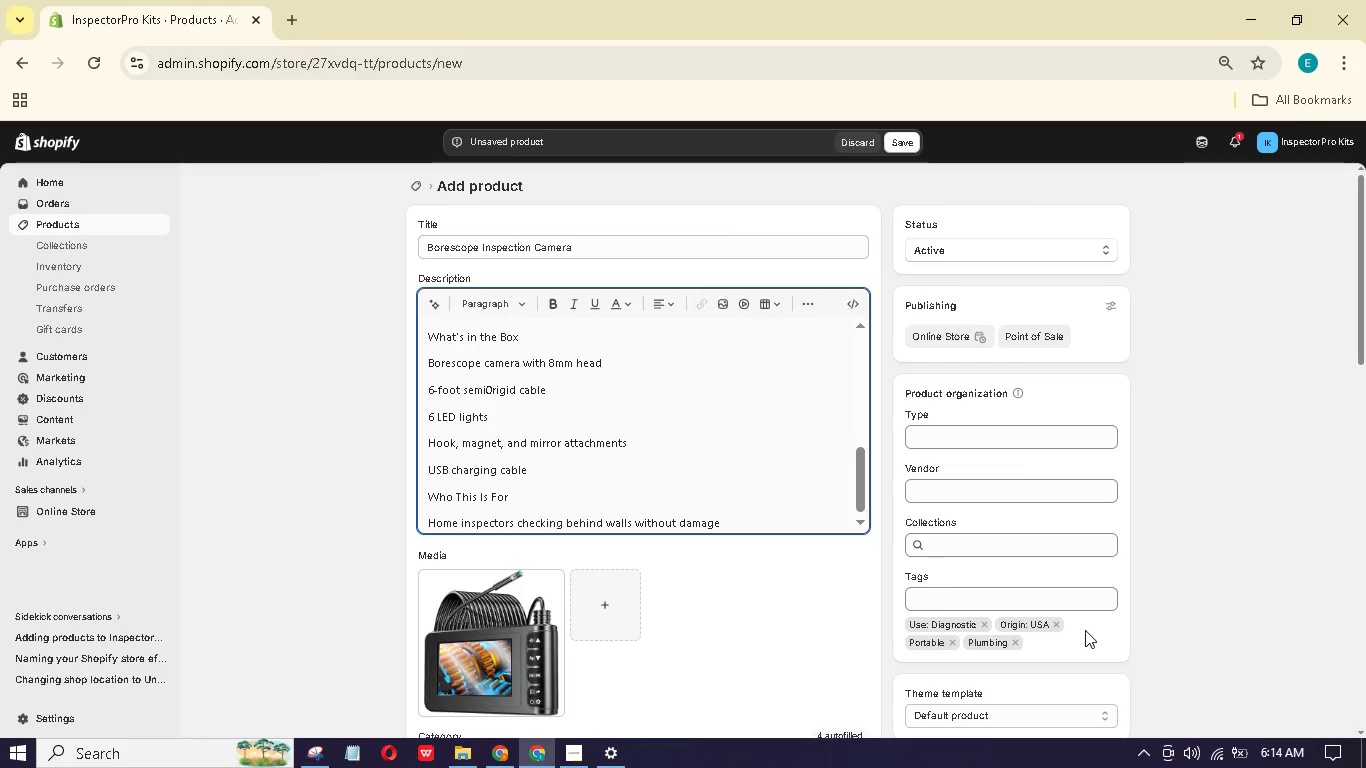 
hold_key(key=G, duration=0.33)
 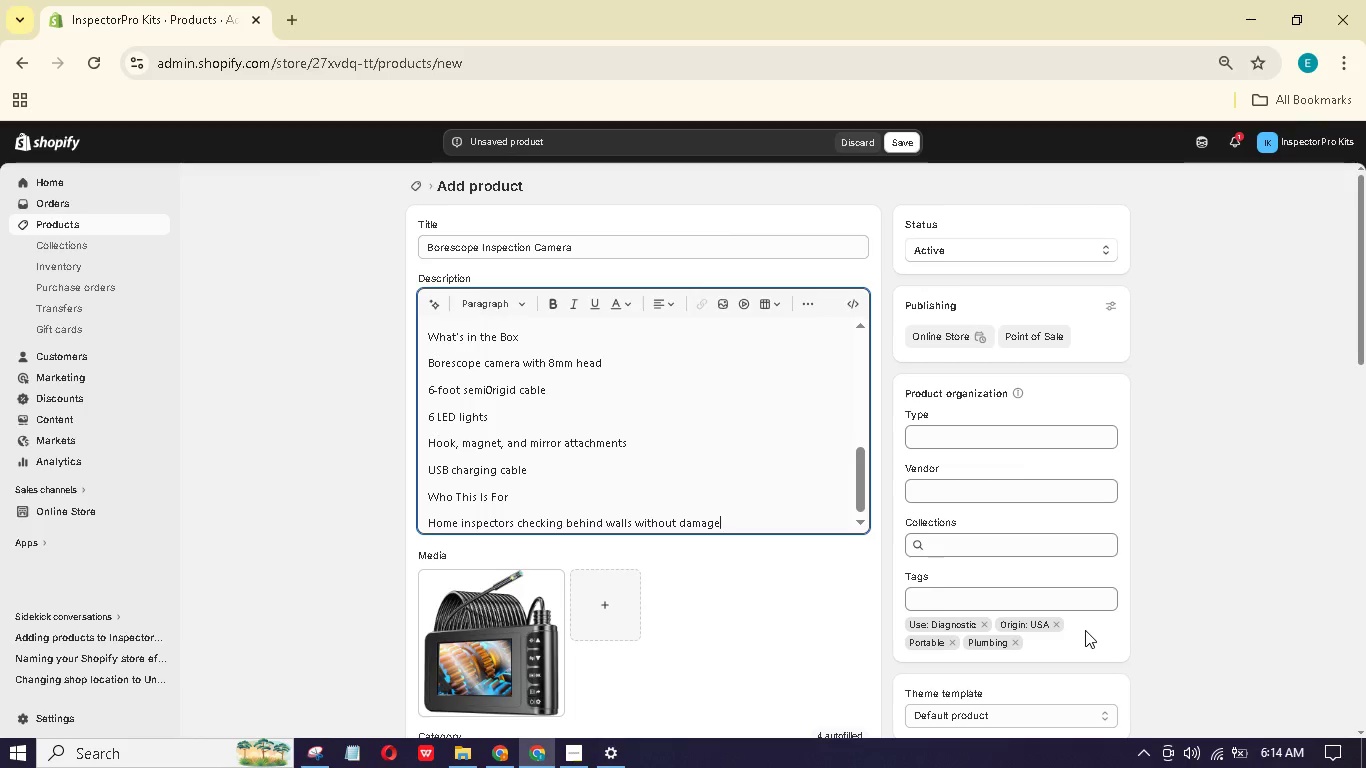 
key(Enter)
 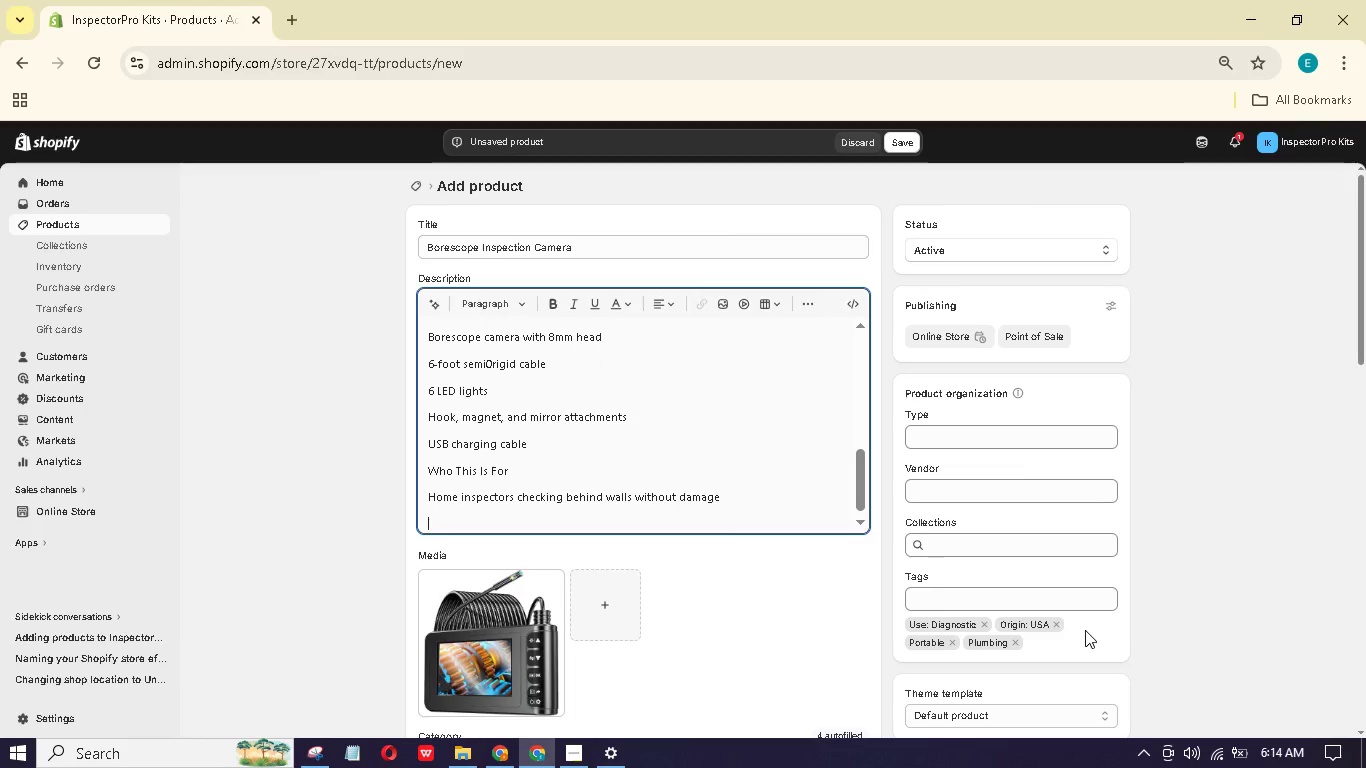 
type(Pest inspectors looking for re)
key(Backspace)
type(odnt )
 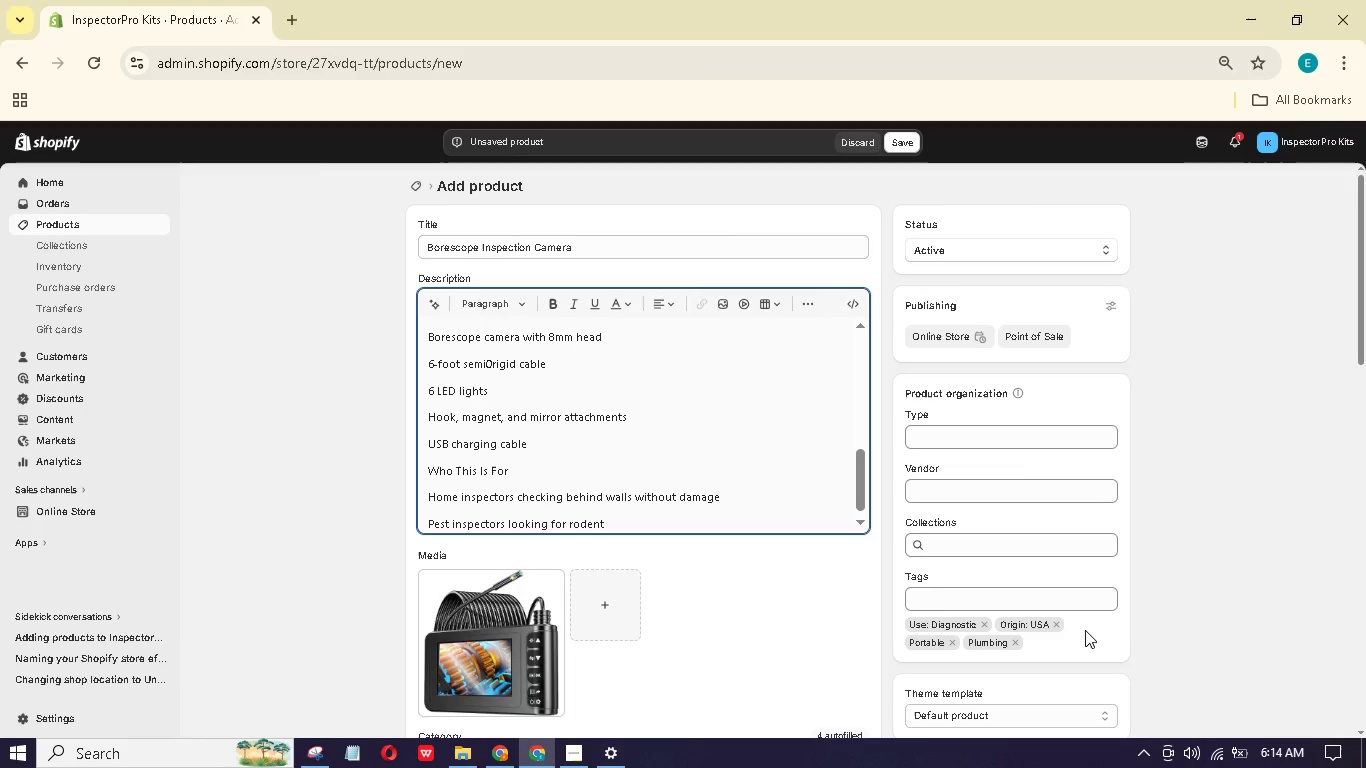 
type(entry points)
 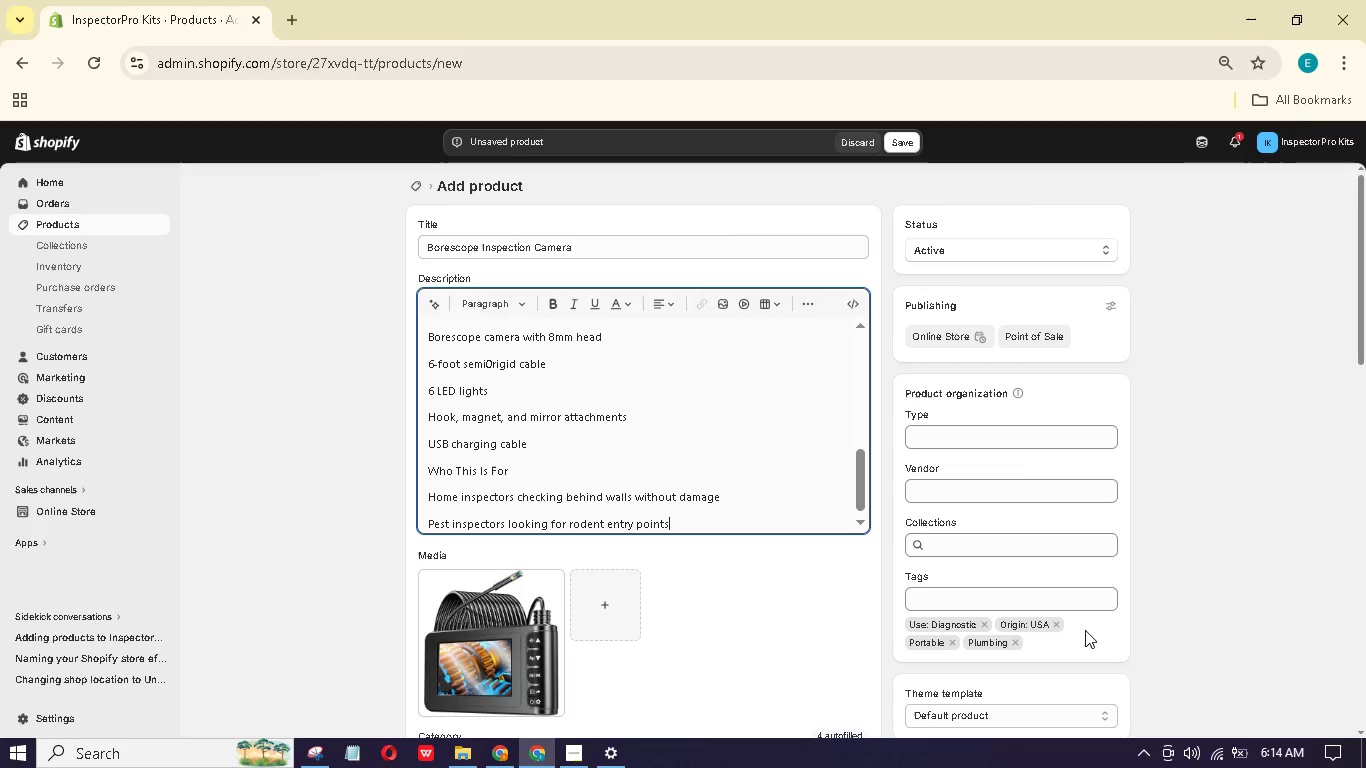 
key(Enter)
 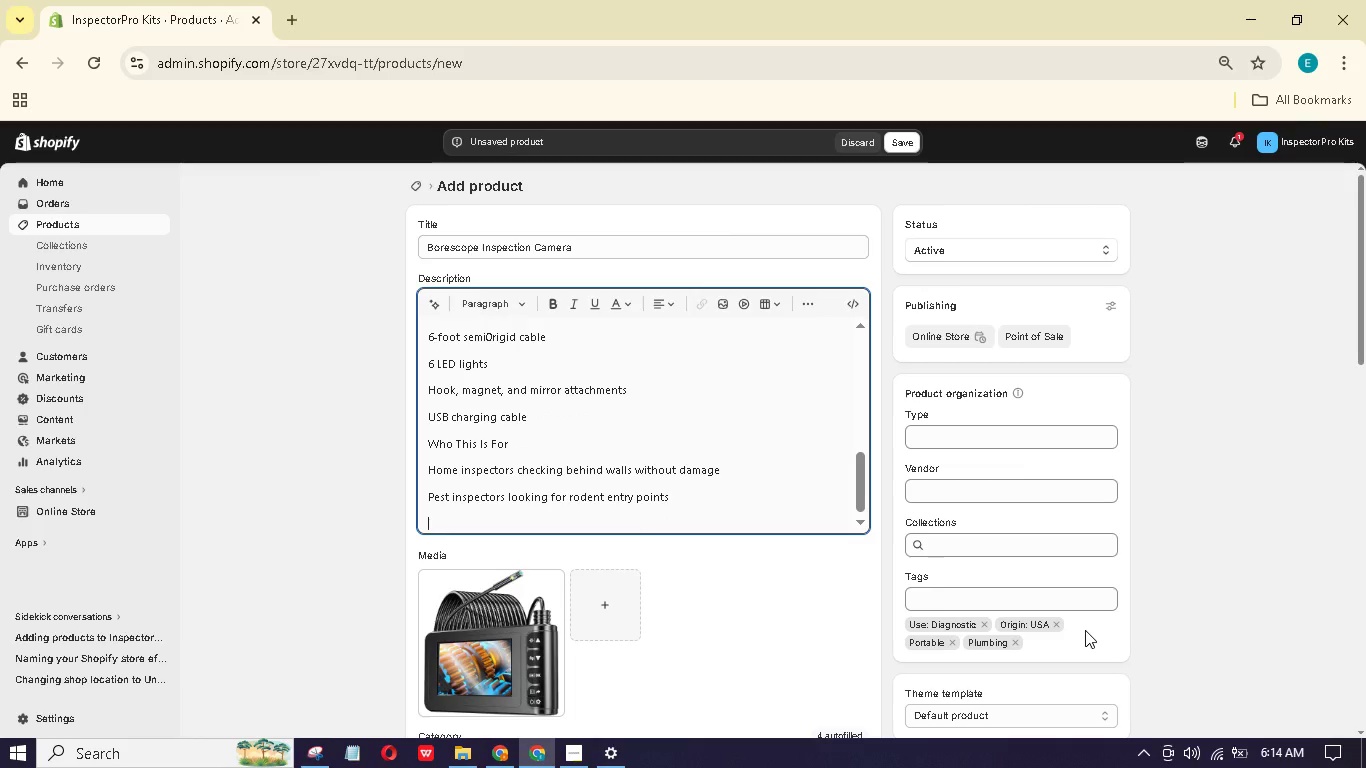 
type(HVAC technicians inspecting duct interorss)
key(Backspace)
 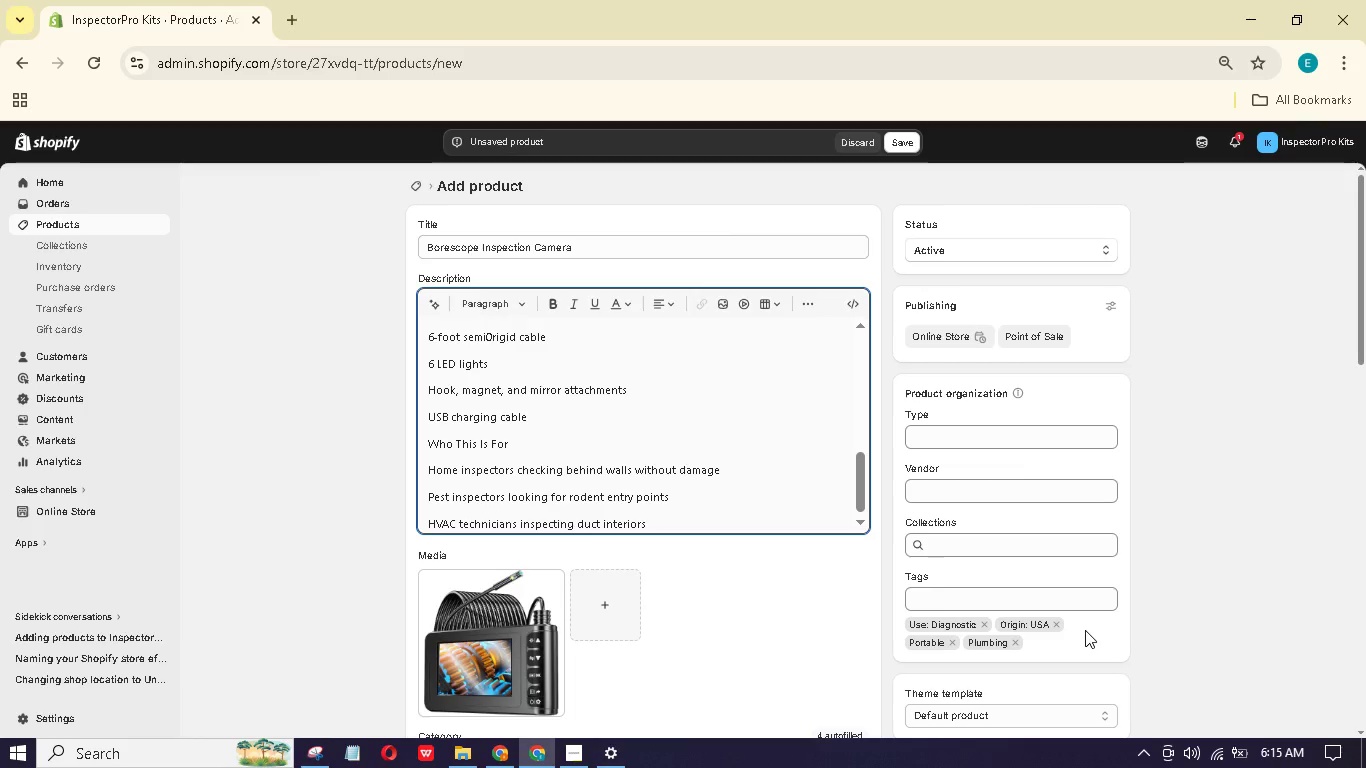 
scroll: coordinate [481, 547], scroll_direction: down, amount: 4.0
 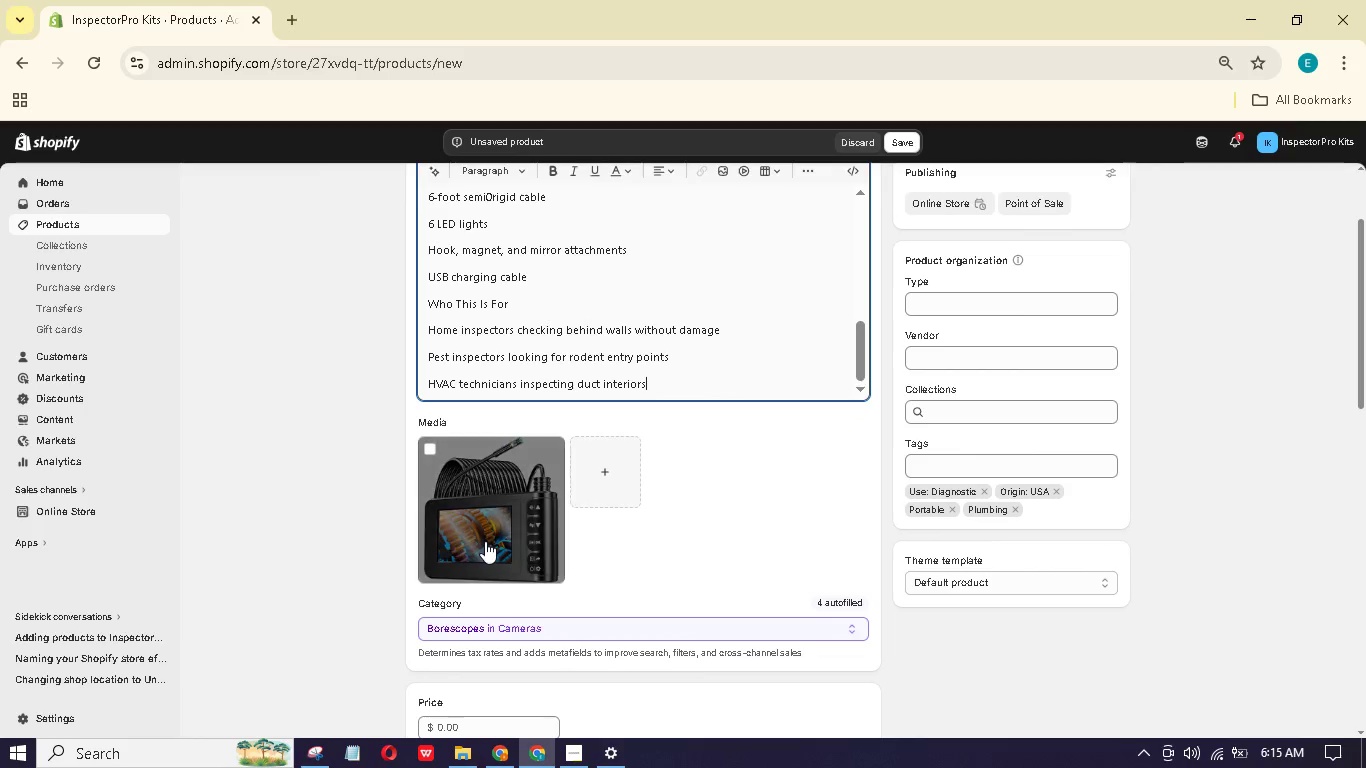 
left_click([485, 541])
 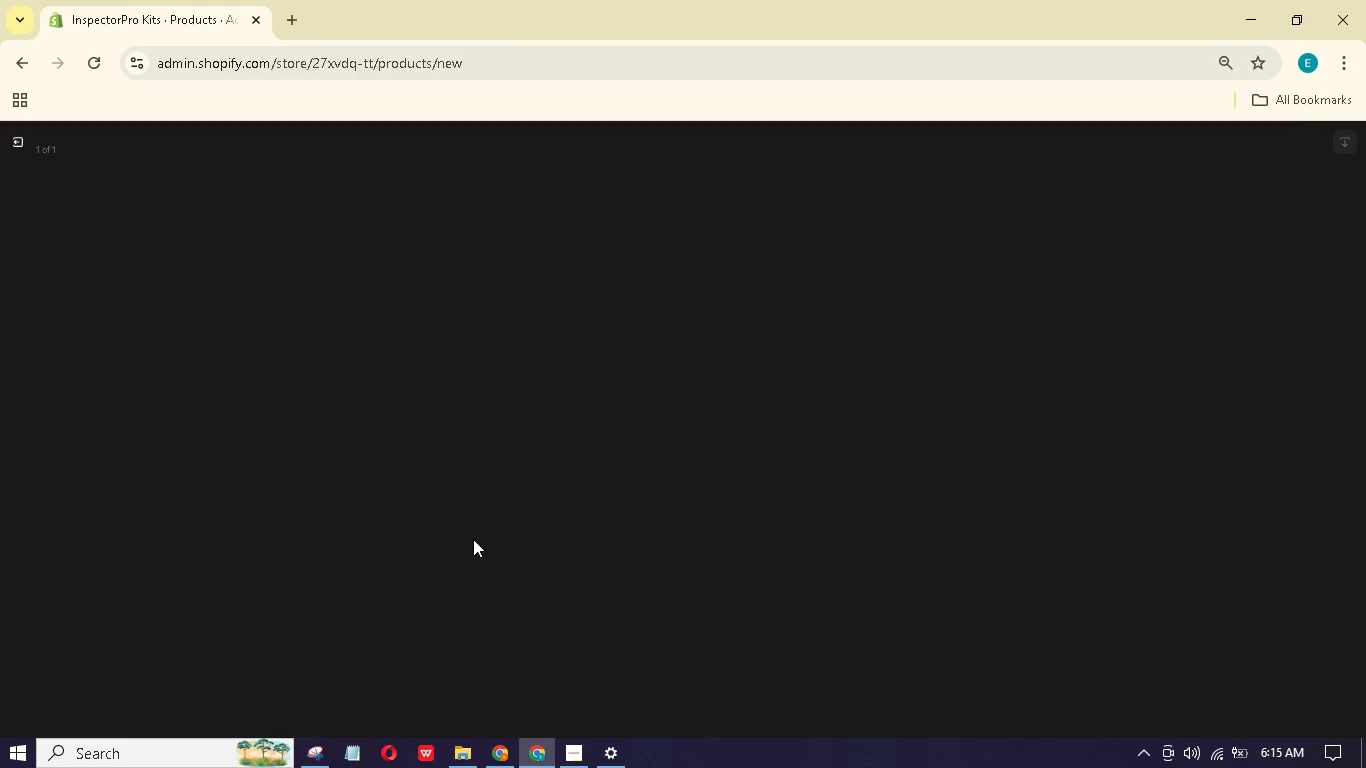 
wait(10.98)
 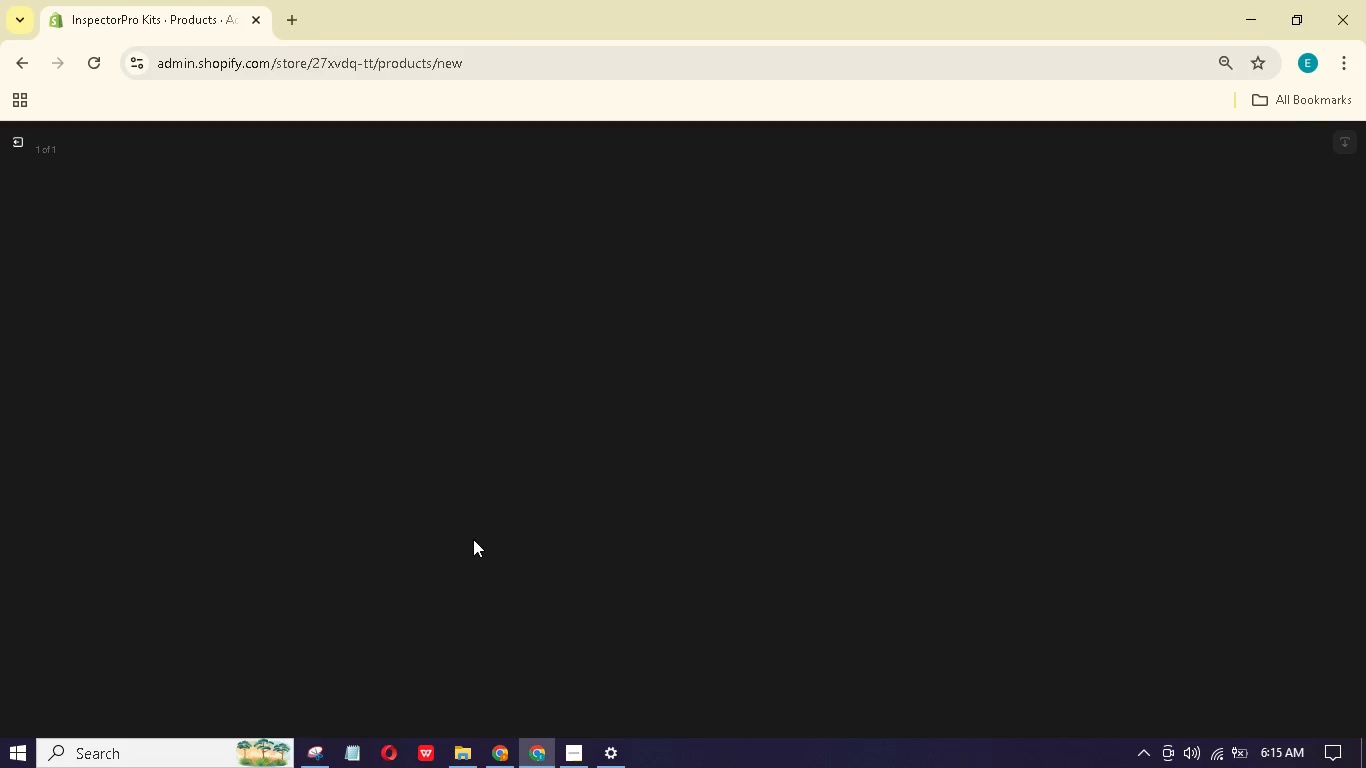 
left_click([1188, 311])
 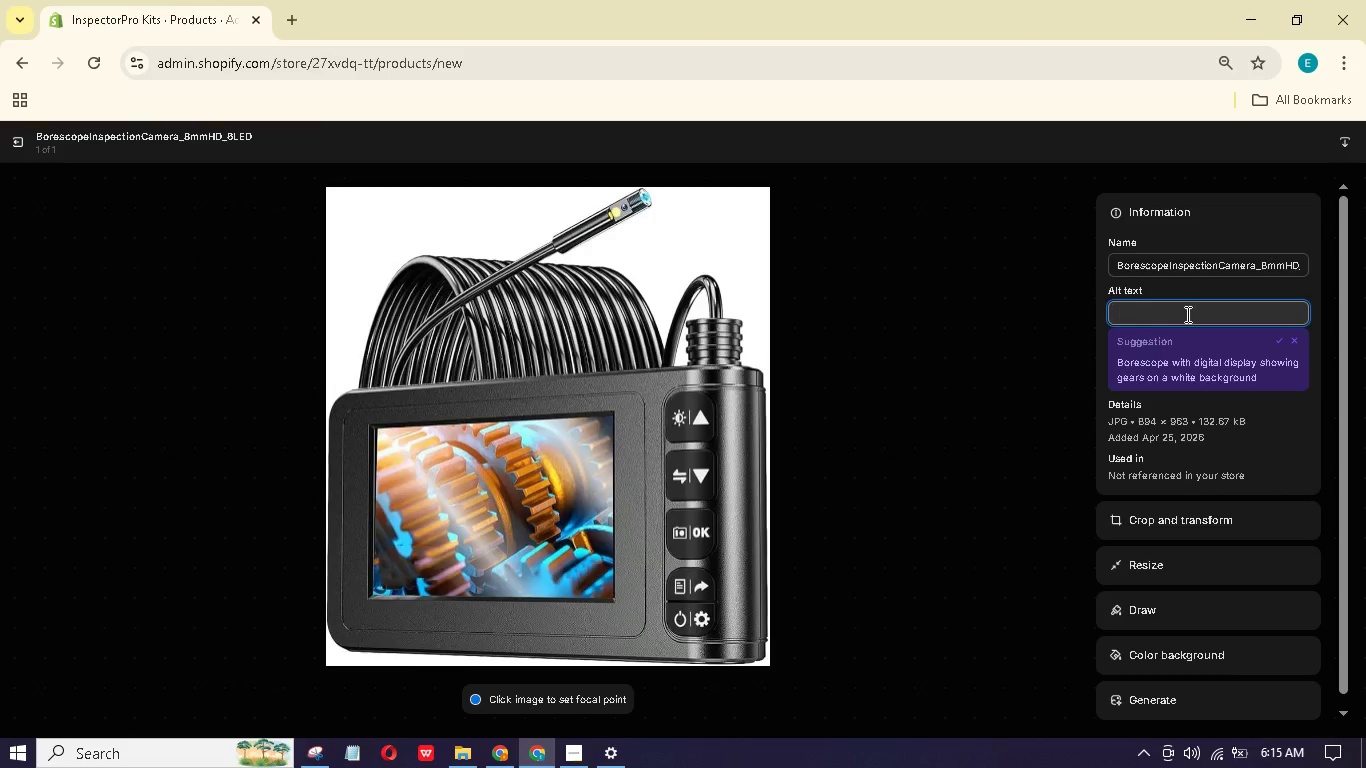 
type(8mm borescope inspectn camera with flexo)
key(Backspace)
type(ible )
 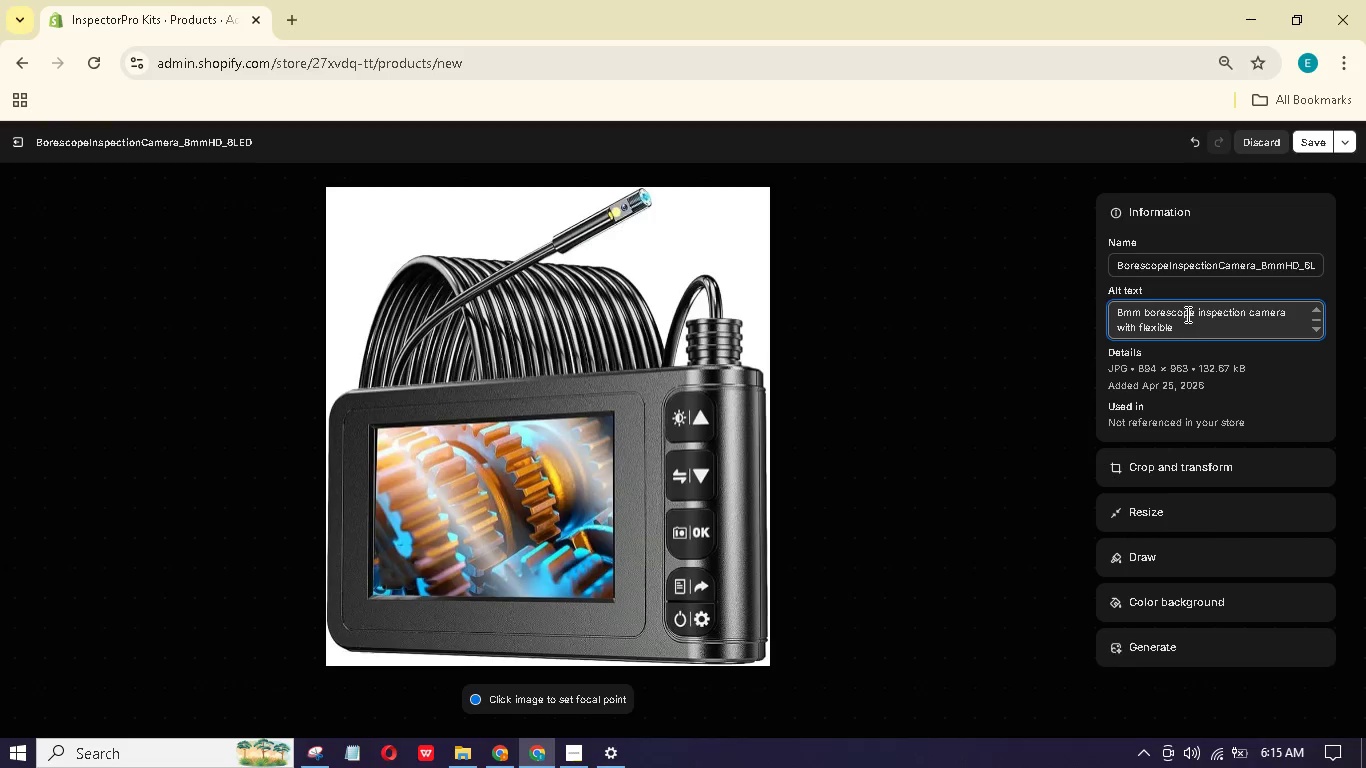 
type(cable and led lights, )
 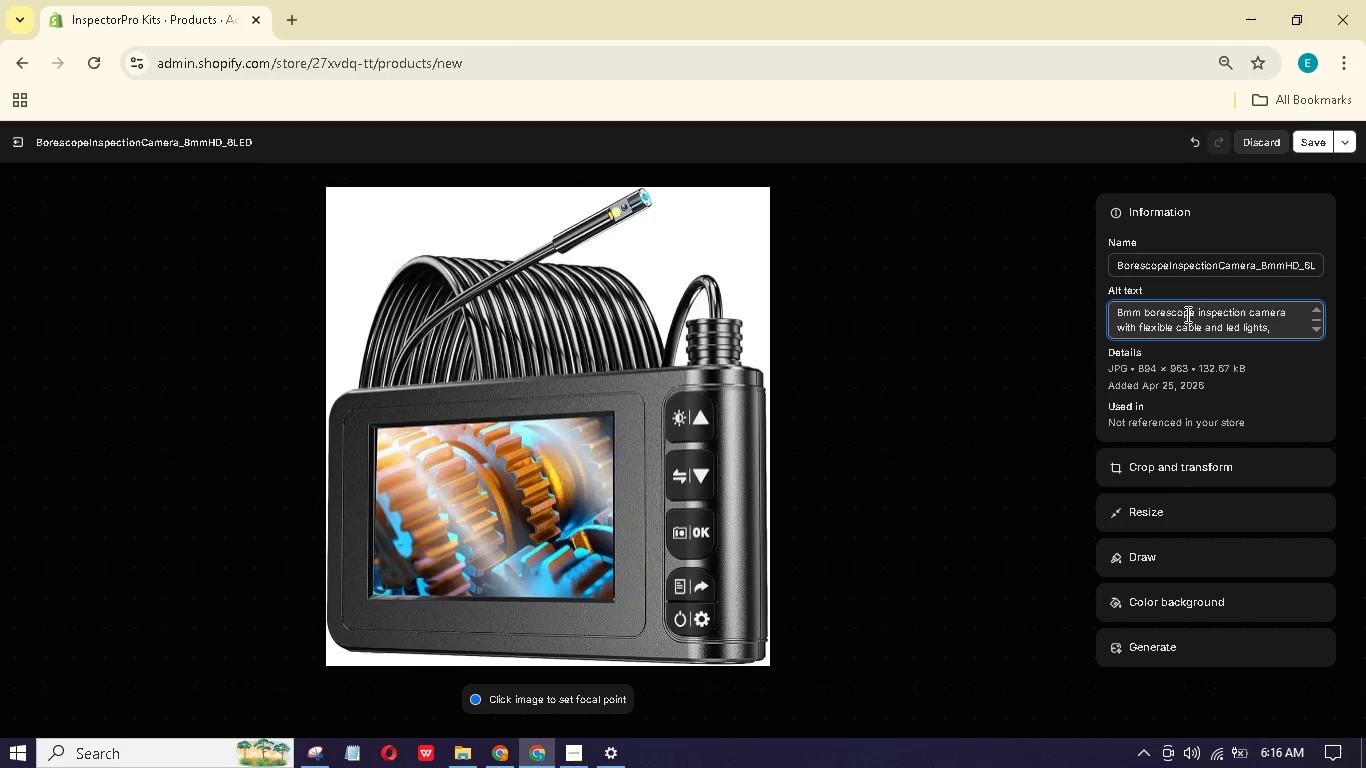 
type(i)
key(Backspace)
key(Backspace)
key(Backspace)
type( siti)
key(Backspace)
type(ting in a white background.)
 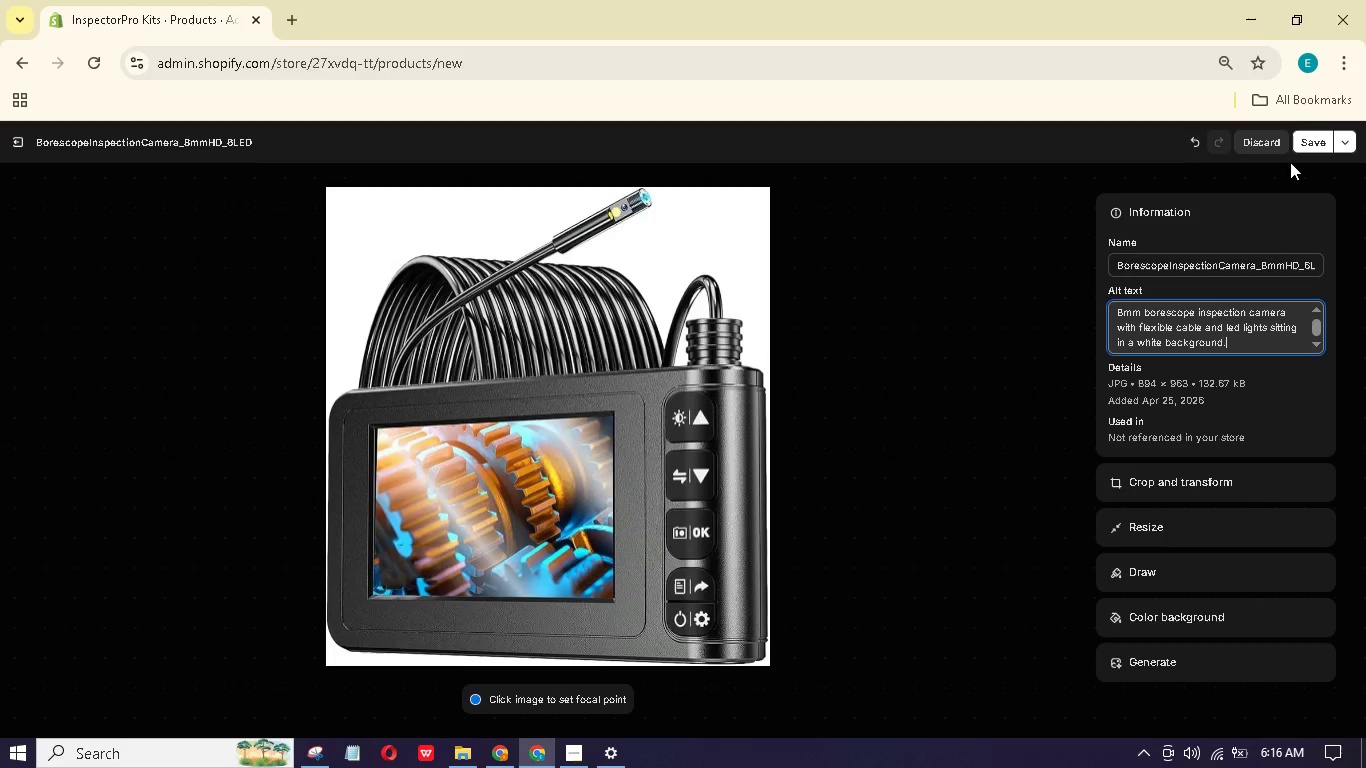 
left_click([1303, 142])
 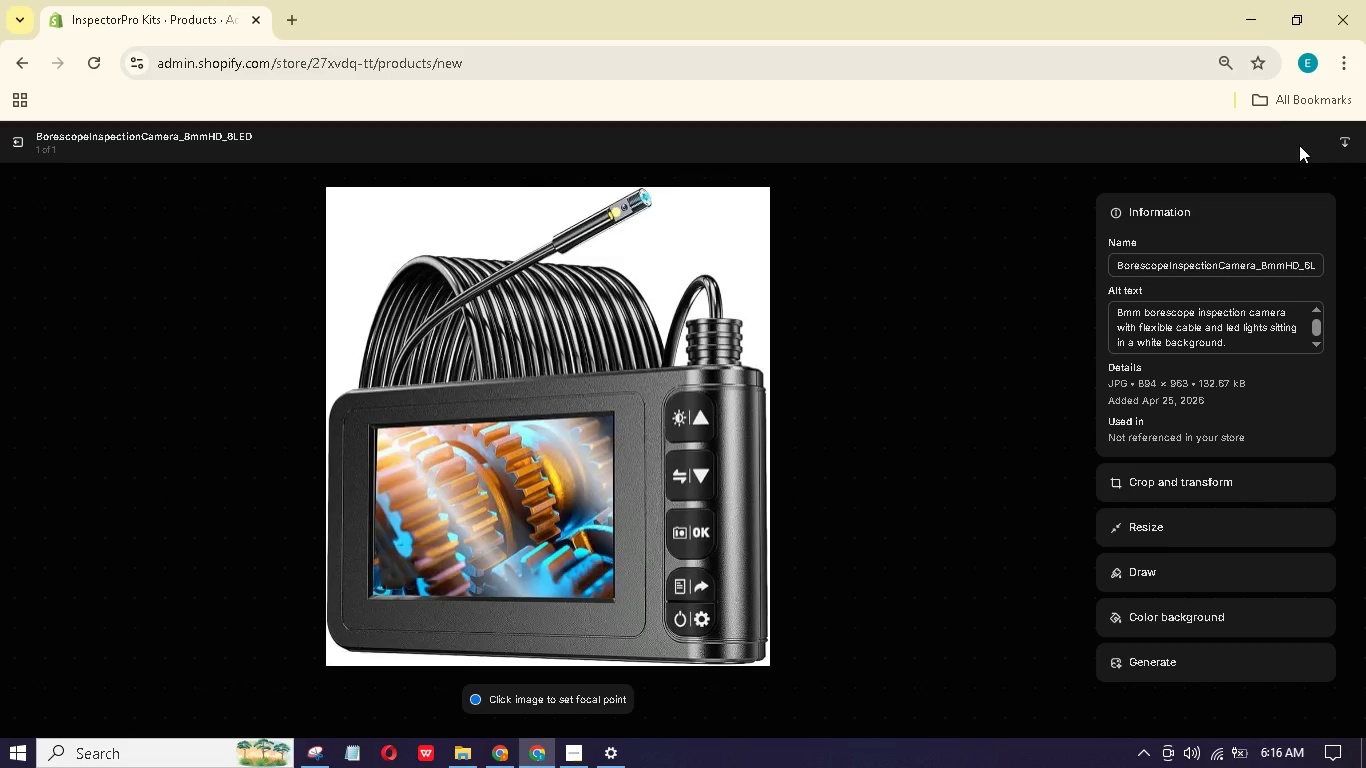 
wait(9.52)
 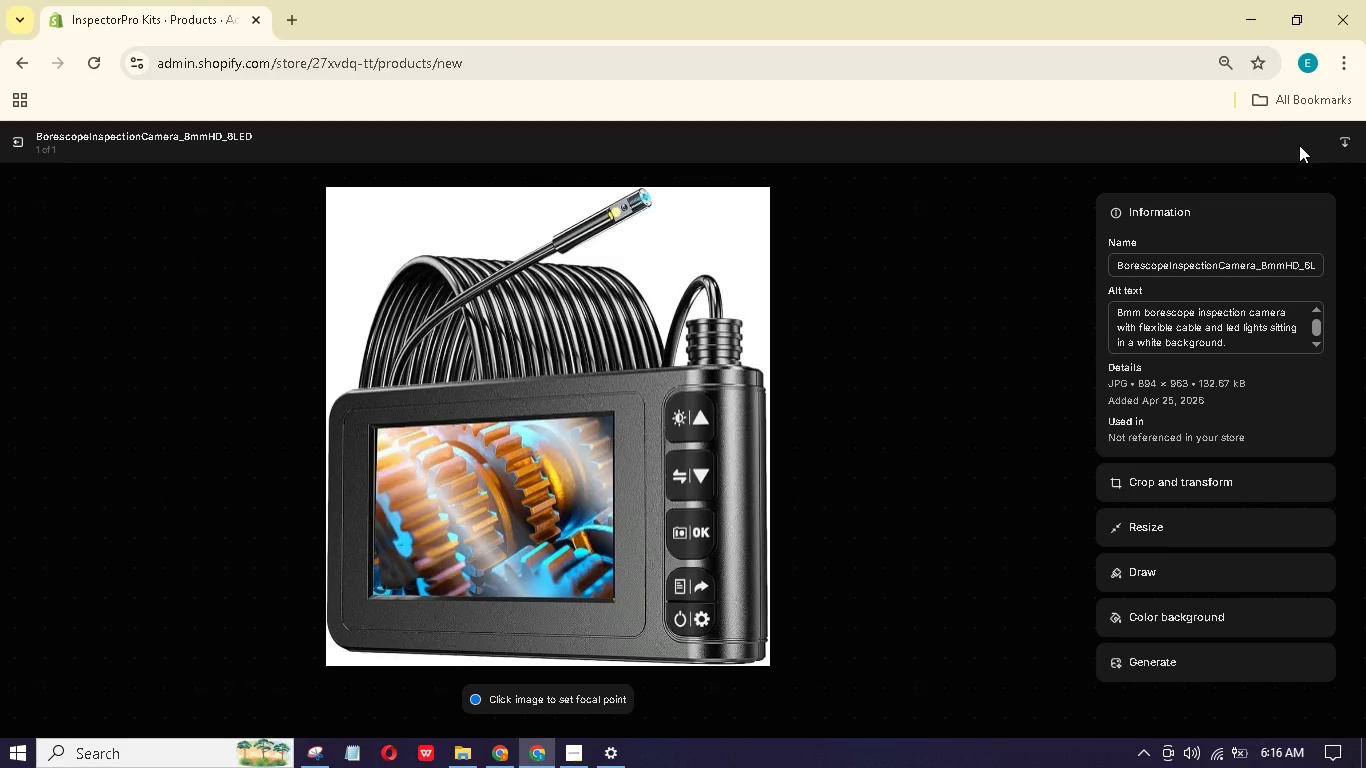 
left_click([13, 134])
 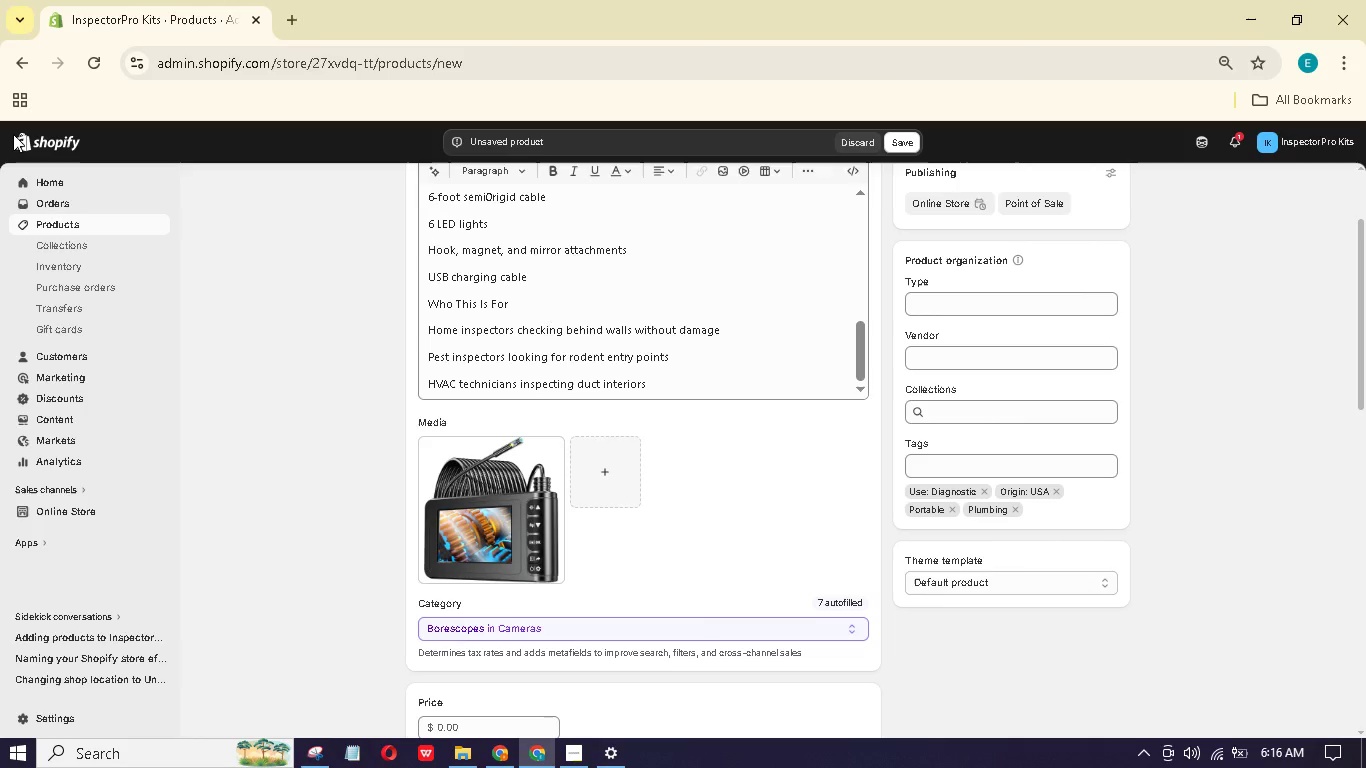 
wait(25.5)
 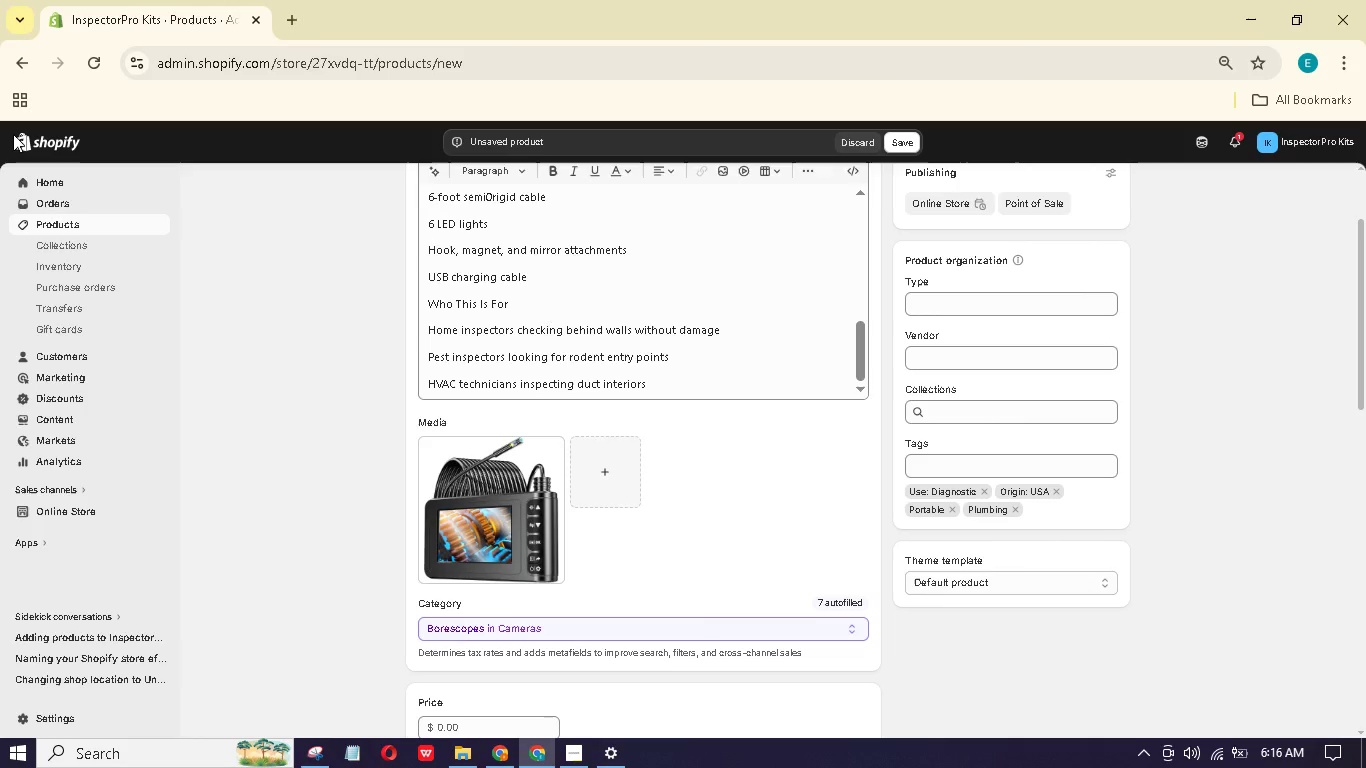 
mouse_move([231, 35])
 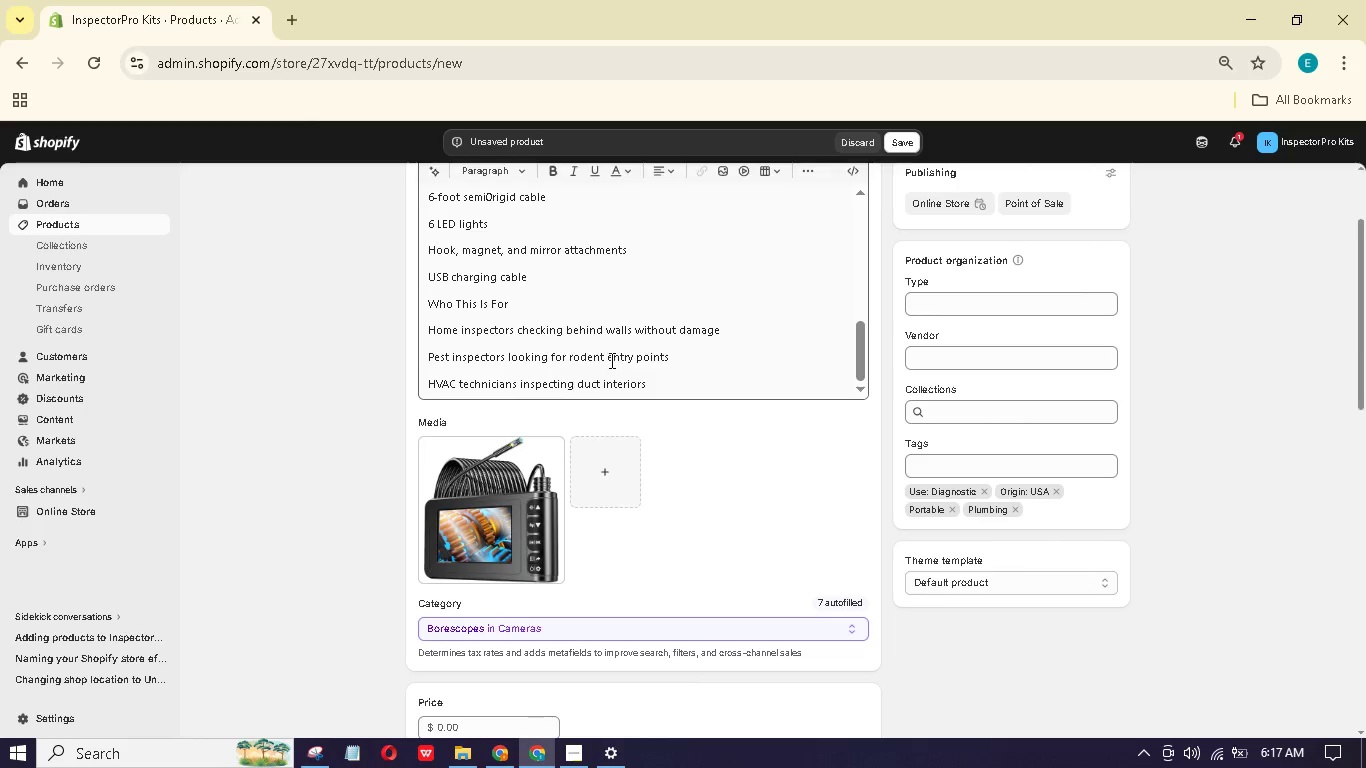 
scroll: coordinate [610, 360], scroll_direction: down, amount: 5.0
 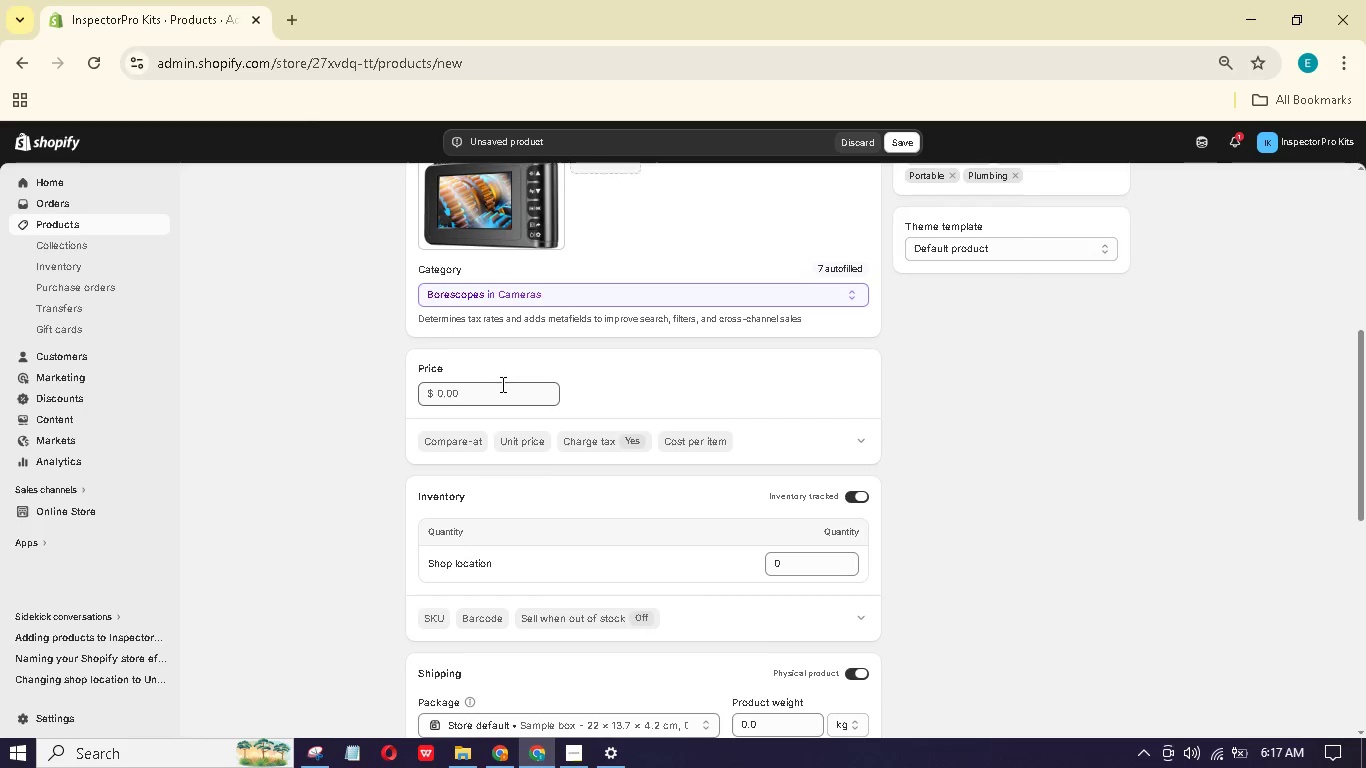 
left_click([501, 385])
 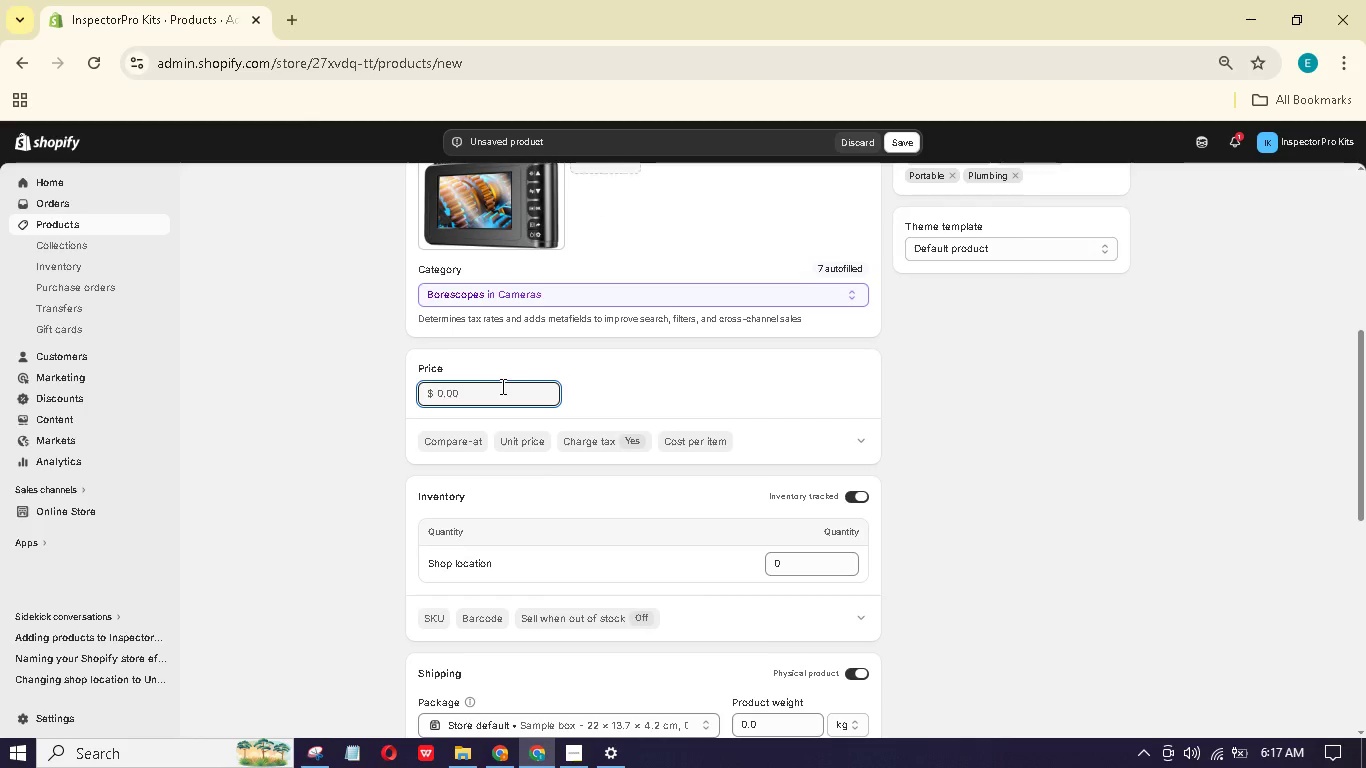 
left_click([857, 567])
 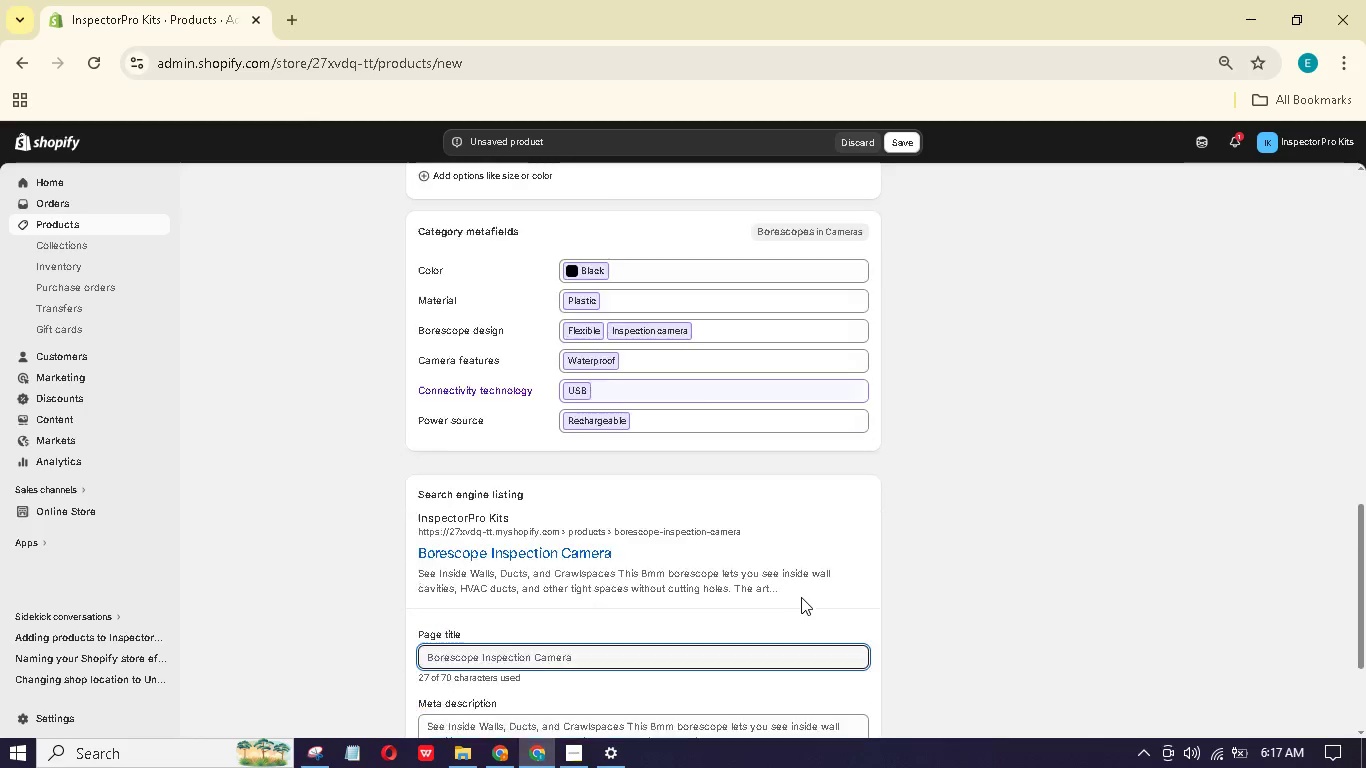 
scroll: coordinate [656, 526], scroll_direction: down, amount: 26.0
 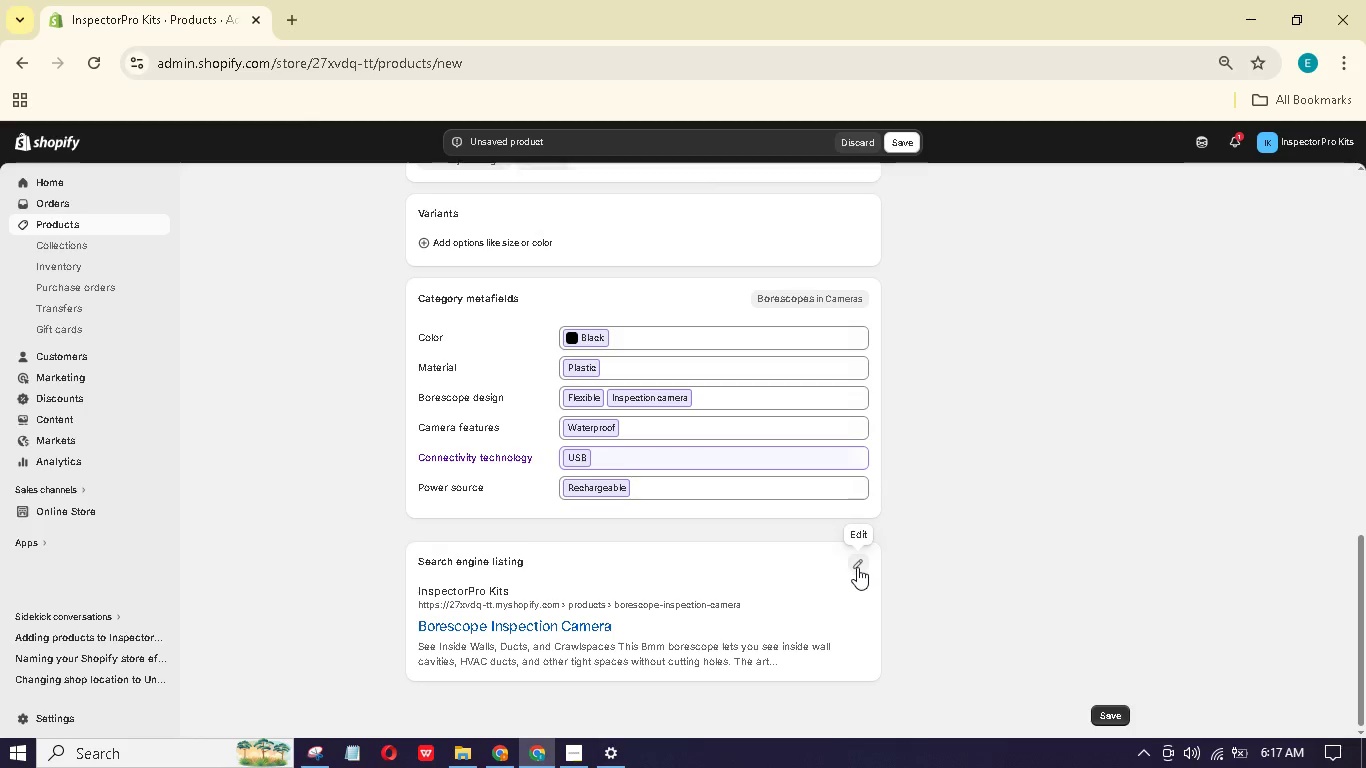 
left_click([647, 454])
 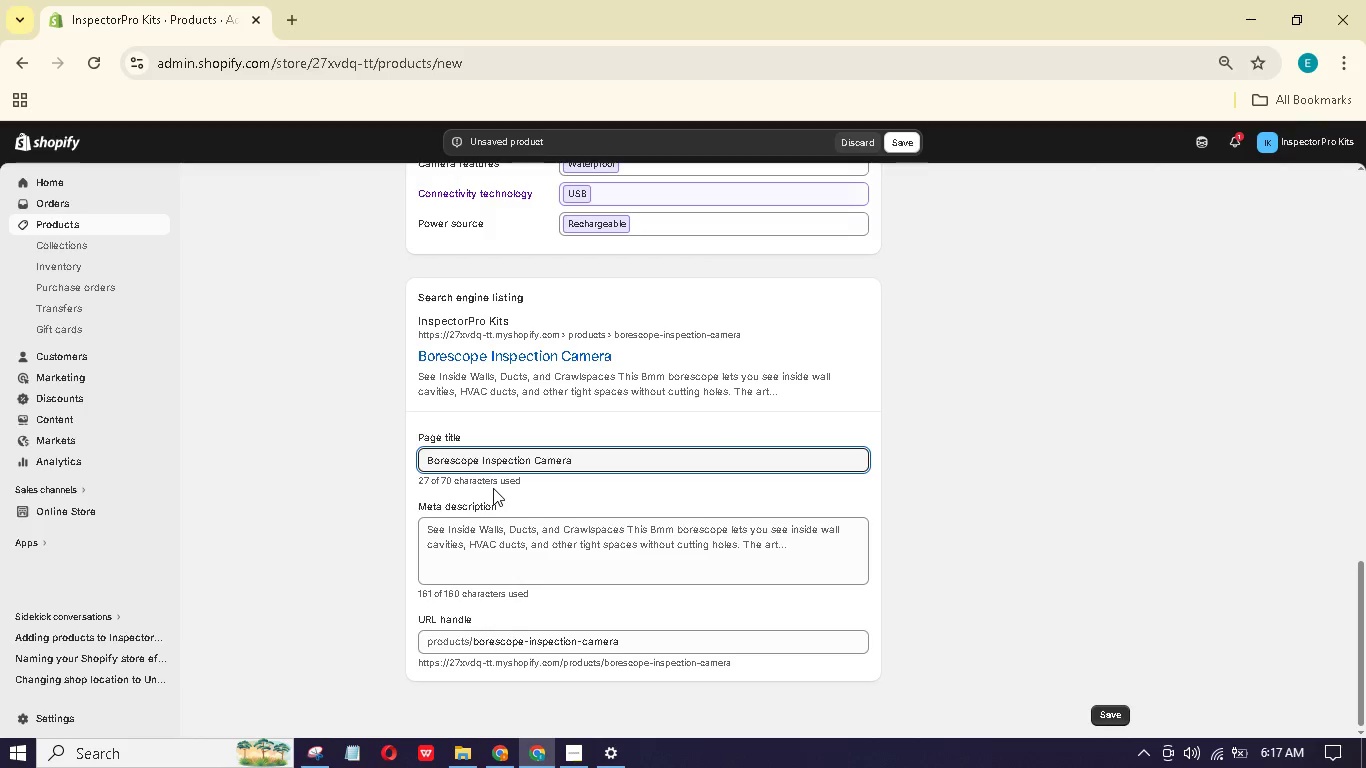 
scroll: coordinate [785, 589], scroll_direction: down, amount: 15.0
 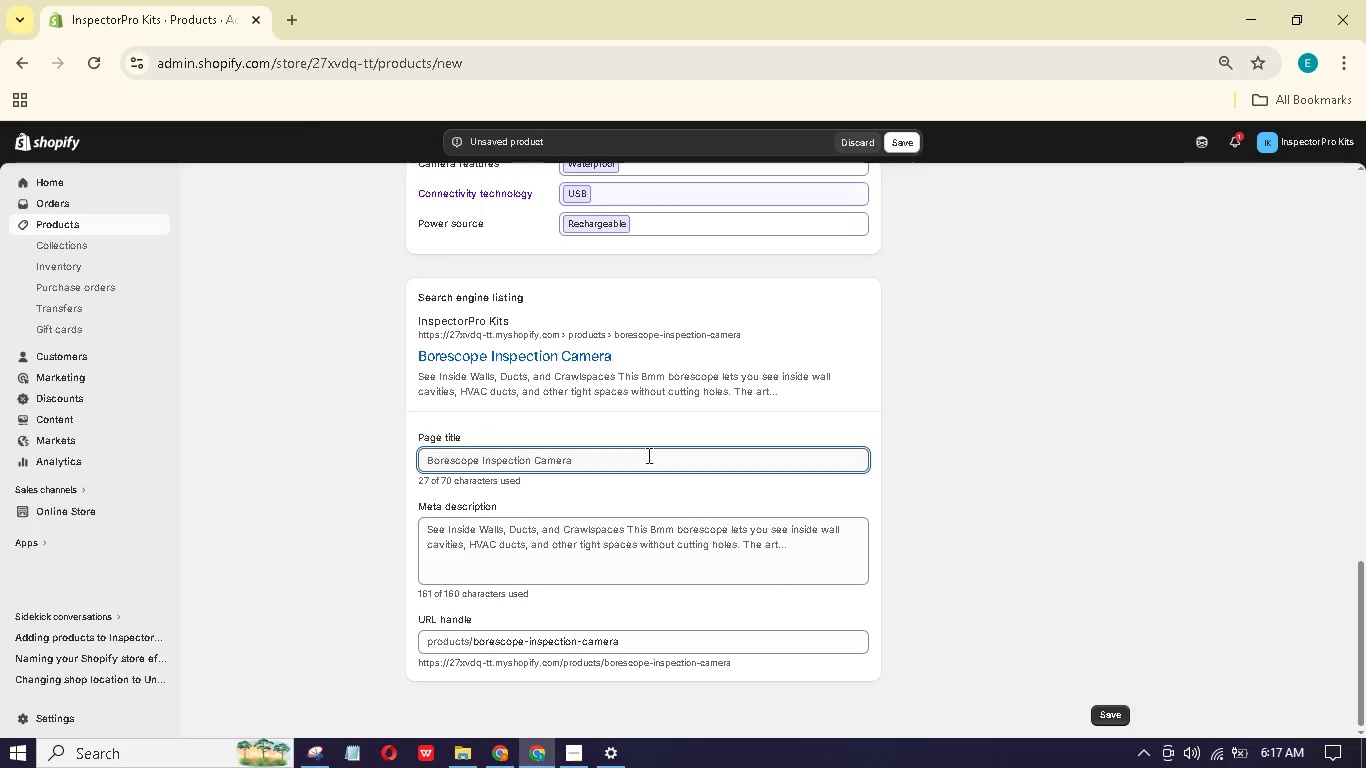 
wait(6.47)
 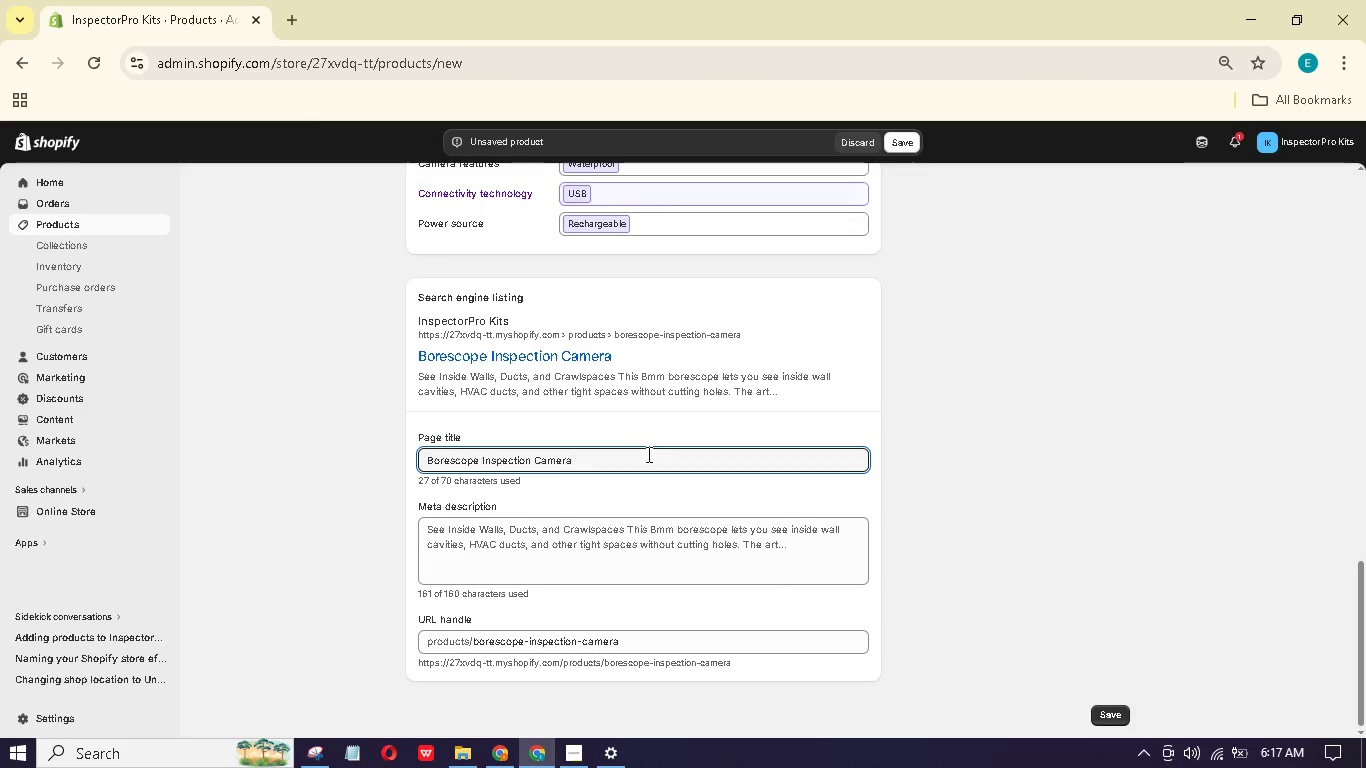 
left_click([426, 457])
 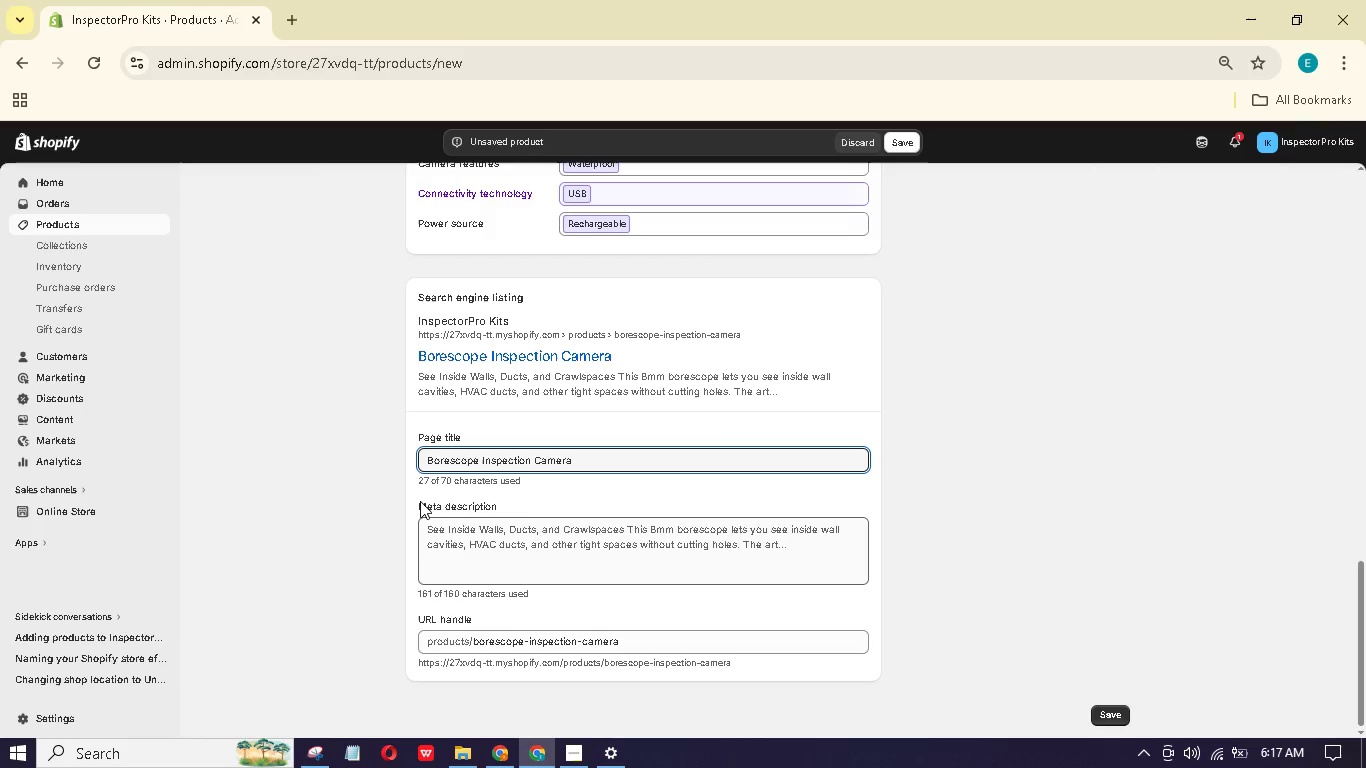 
type(8mm )
 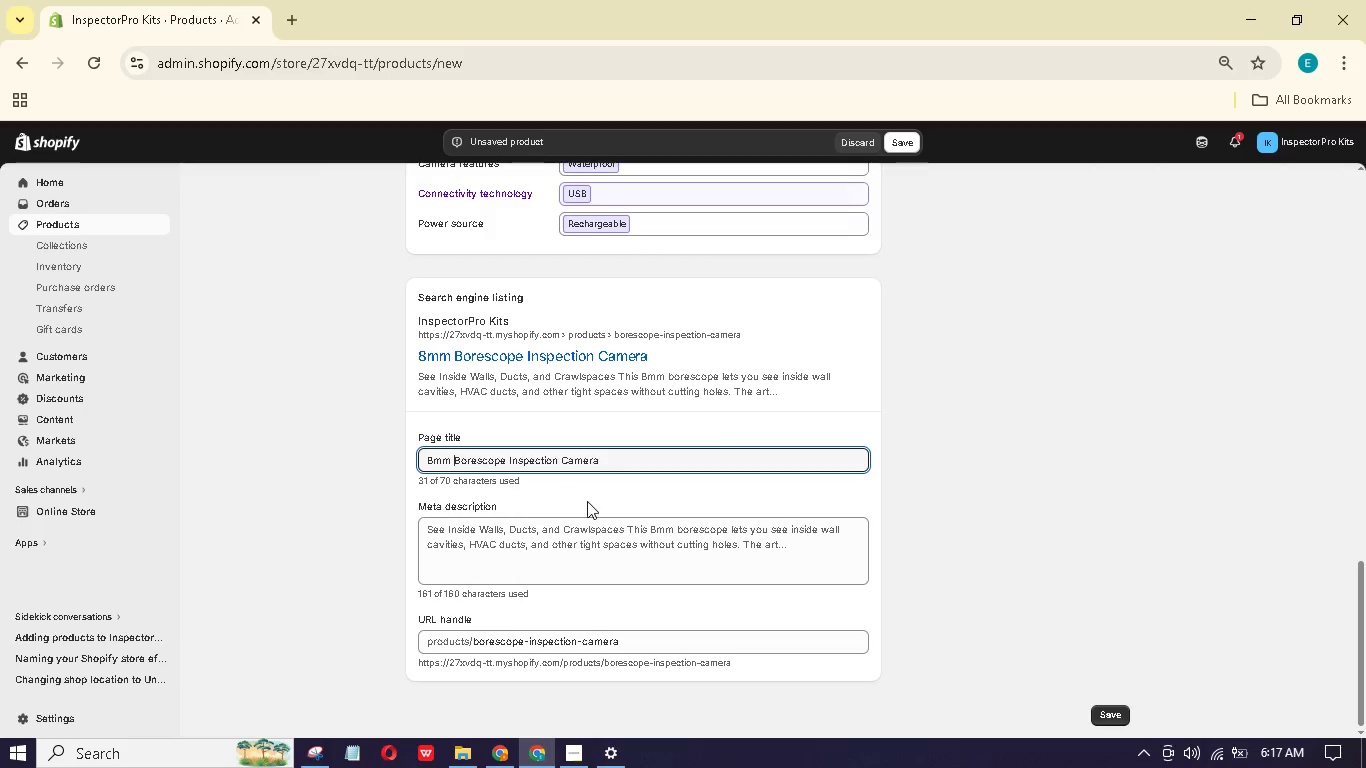 
left_click([622, 459])
 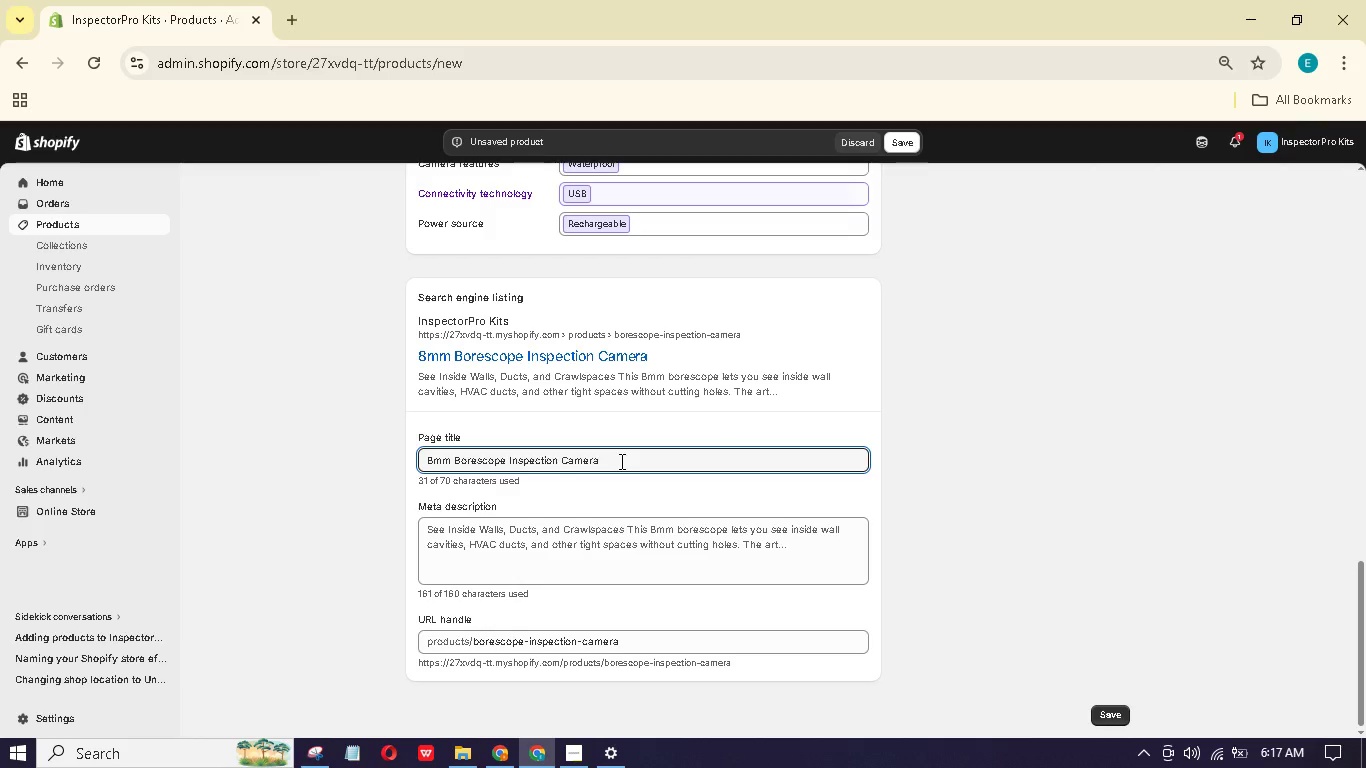 
type( | HD With LED Lights | Inspector)
 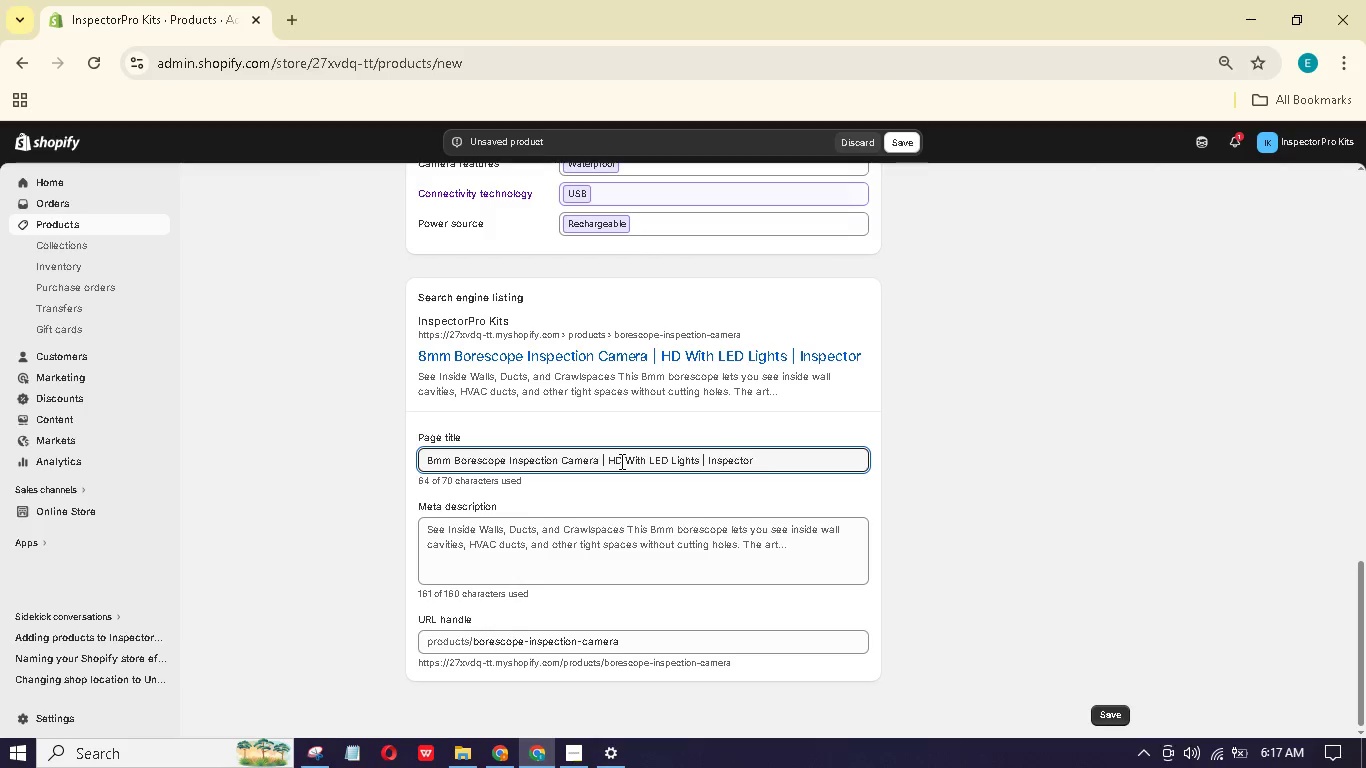 
type(Pro)
 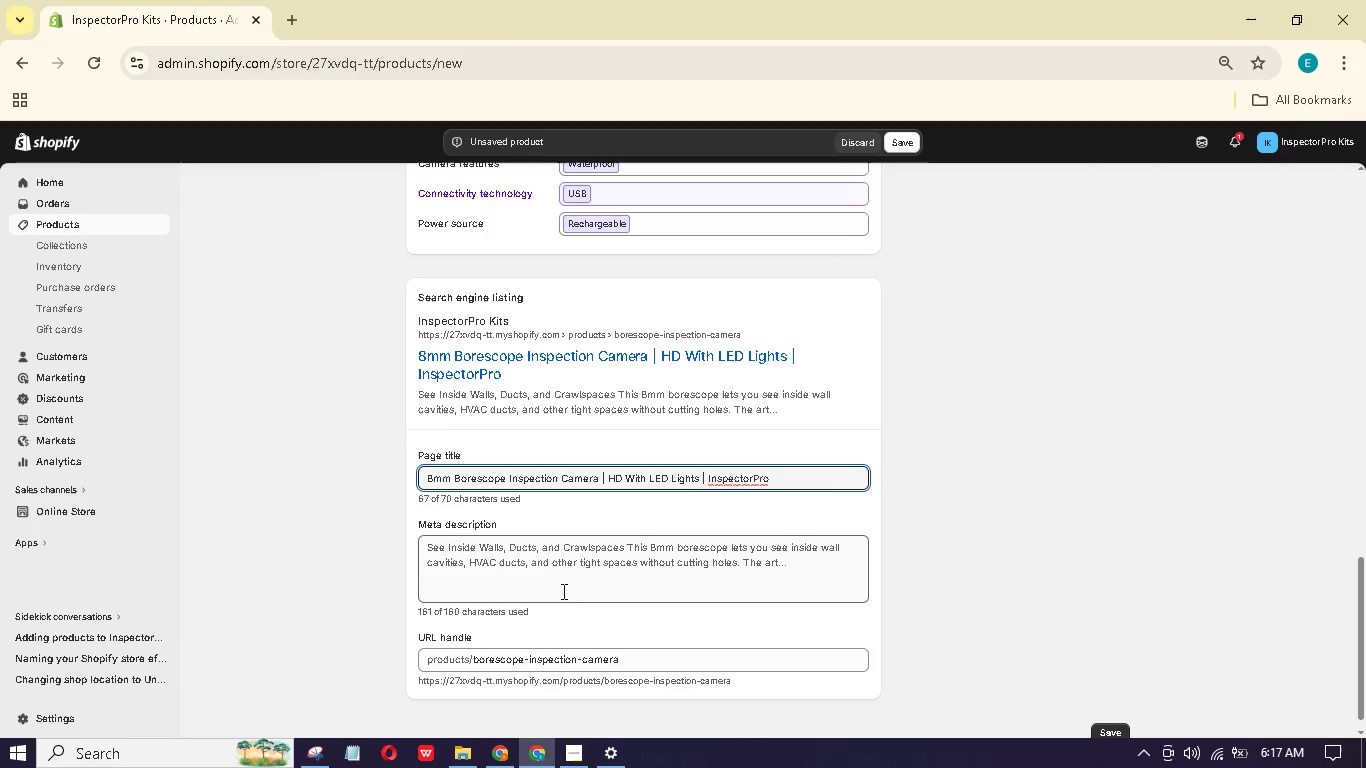 
left_click([580, 572])
 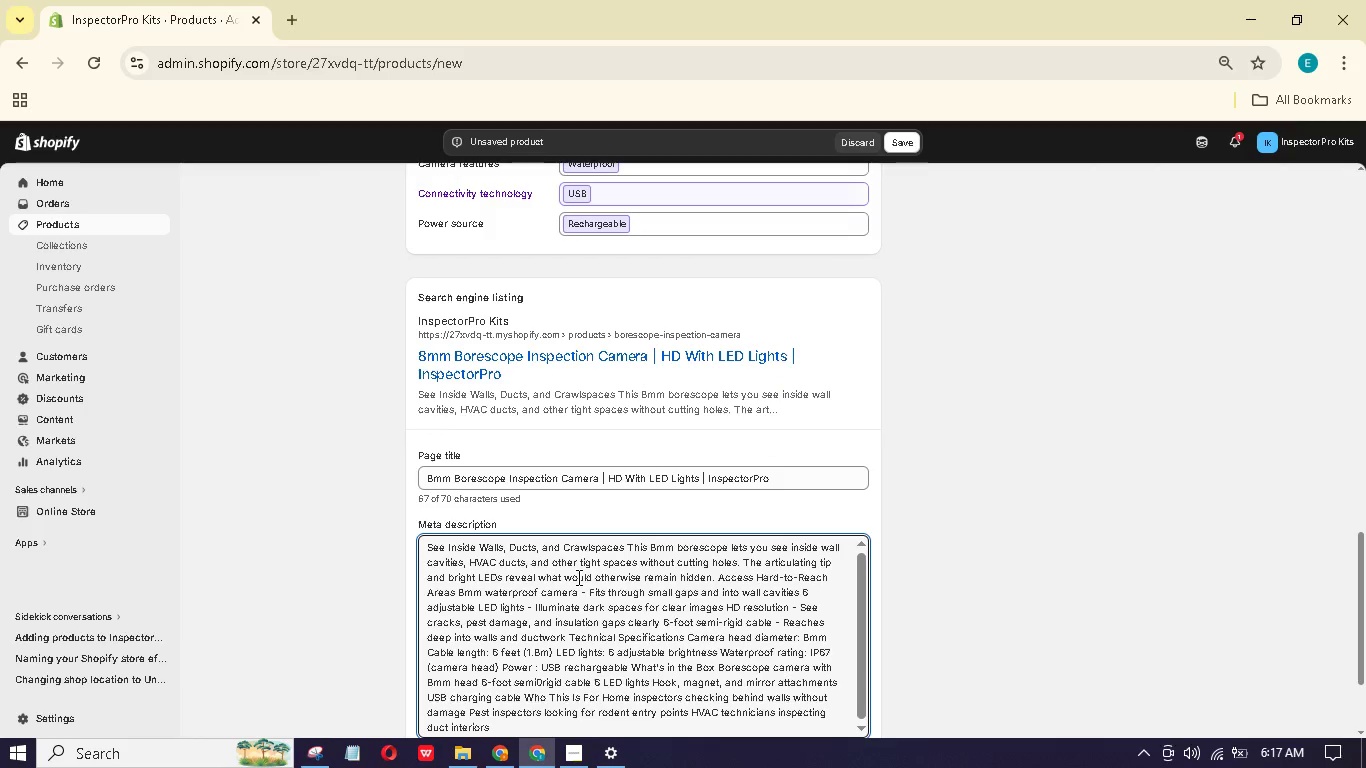 
key(Control+A)
 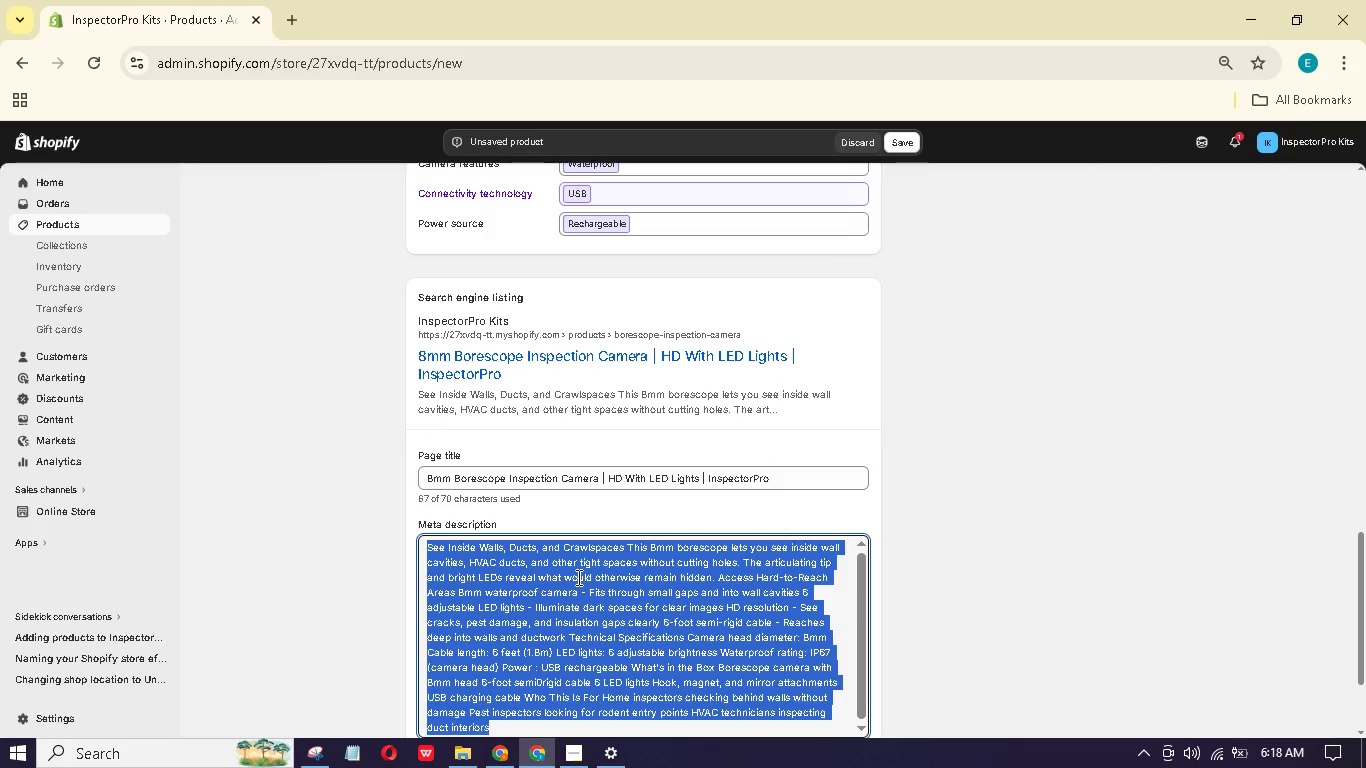 
type(8mm HD borescope inspection camera)
 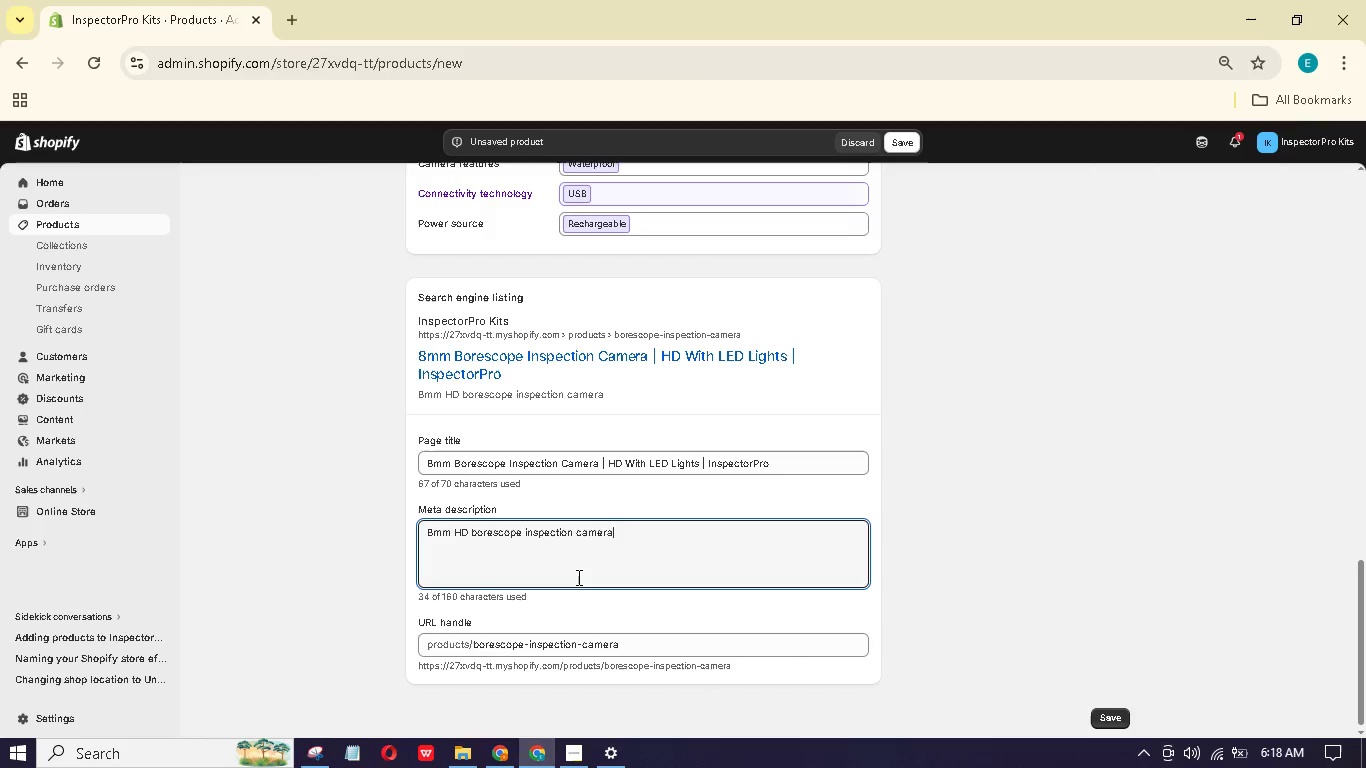 
type( for home inspectors. See insie walls and ducts. 6 LED lights, semi-rigid 6t cable. Professinal diagnostic tool. Shop now.)
 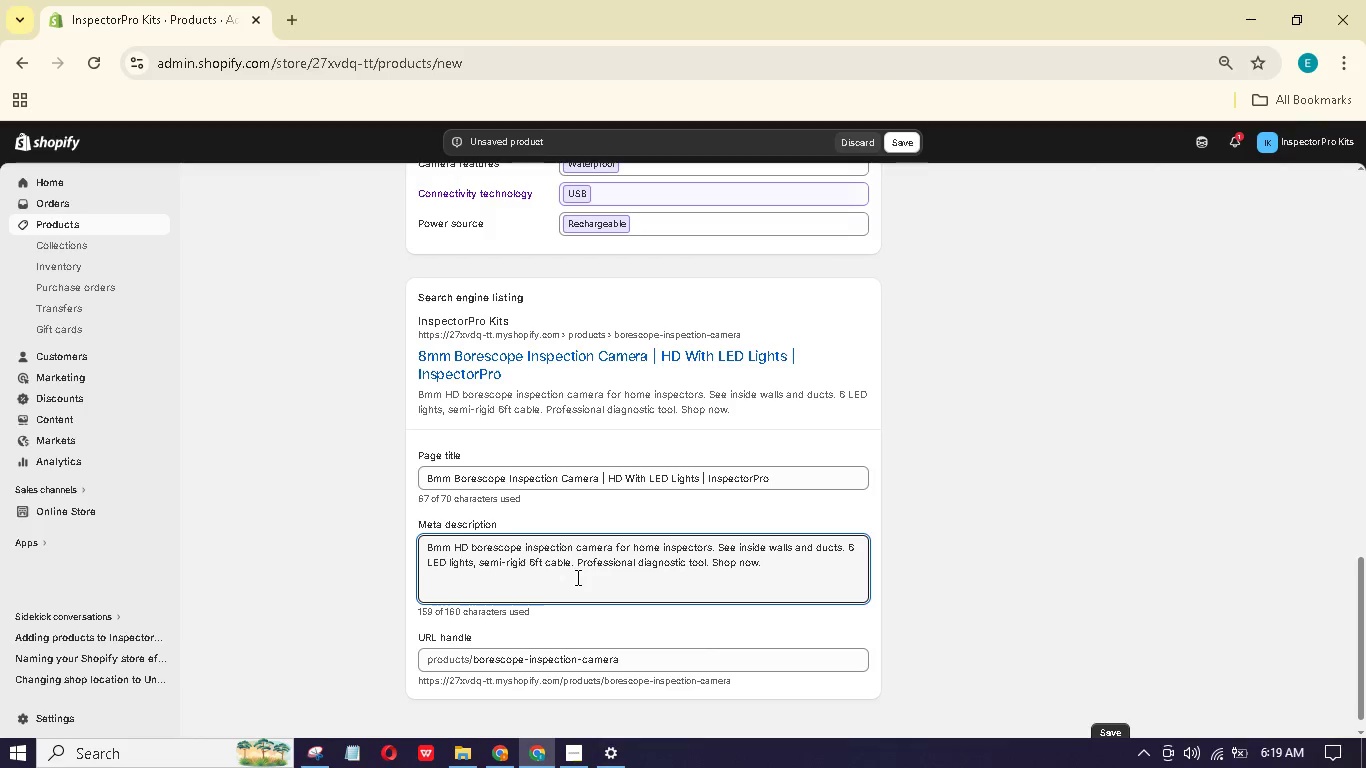 
wait(8.19)
 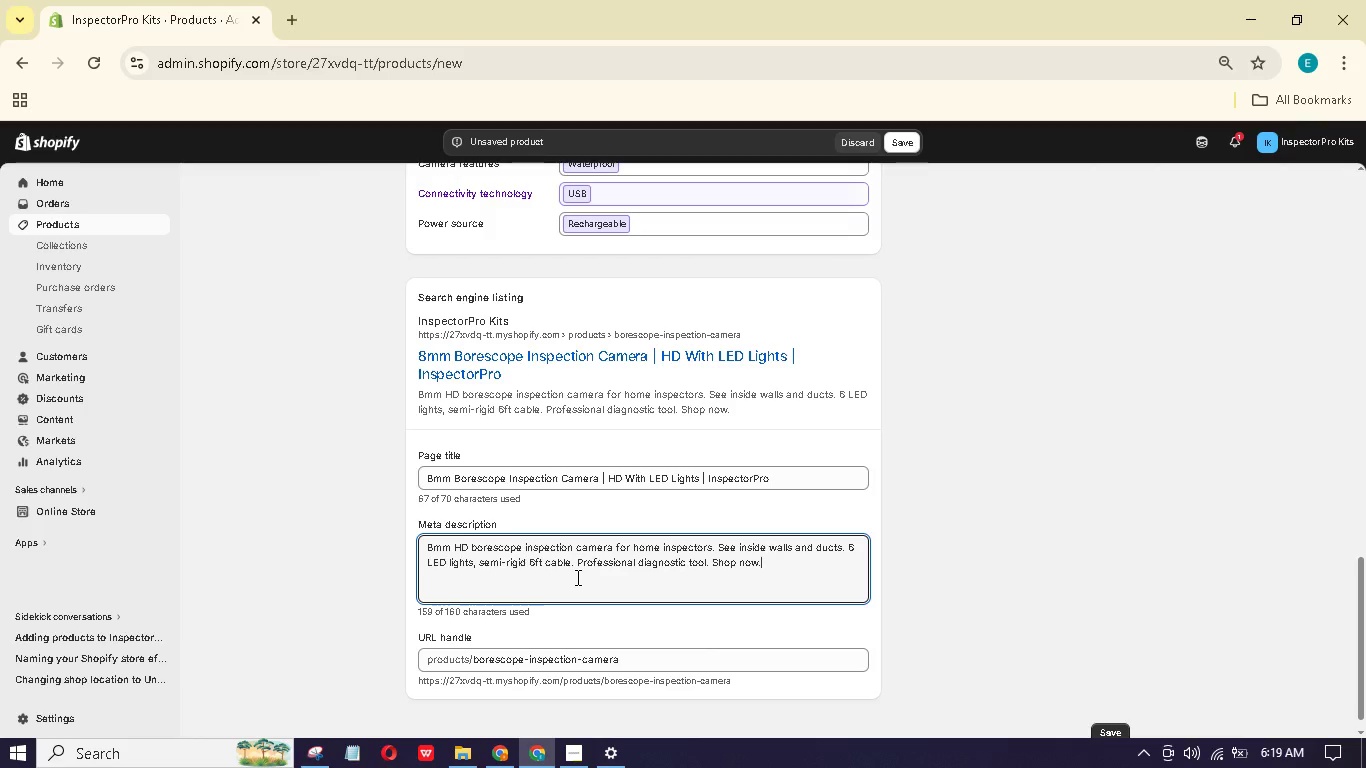 
scroll: coordinate [583, 586], scroll_direction: up, amount: 9.0
 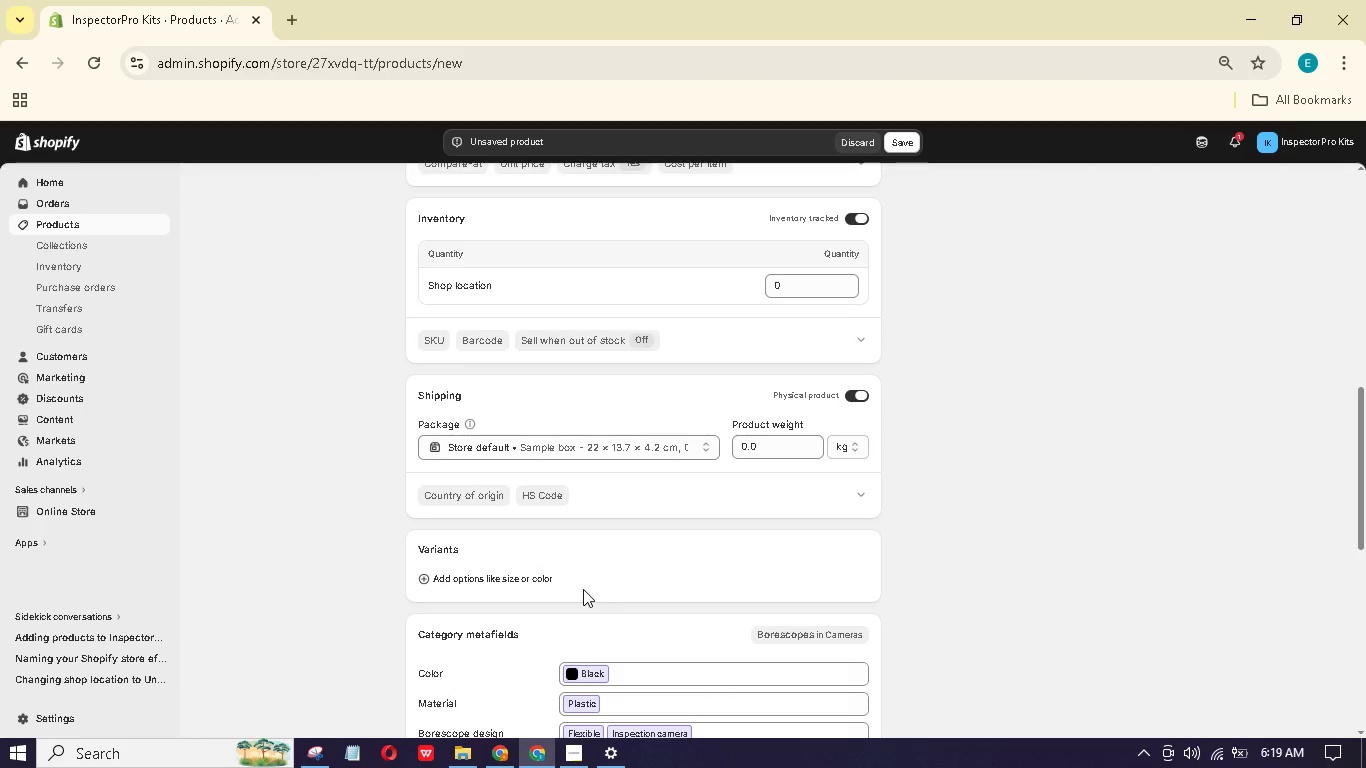 
wait(7.53)
 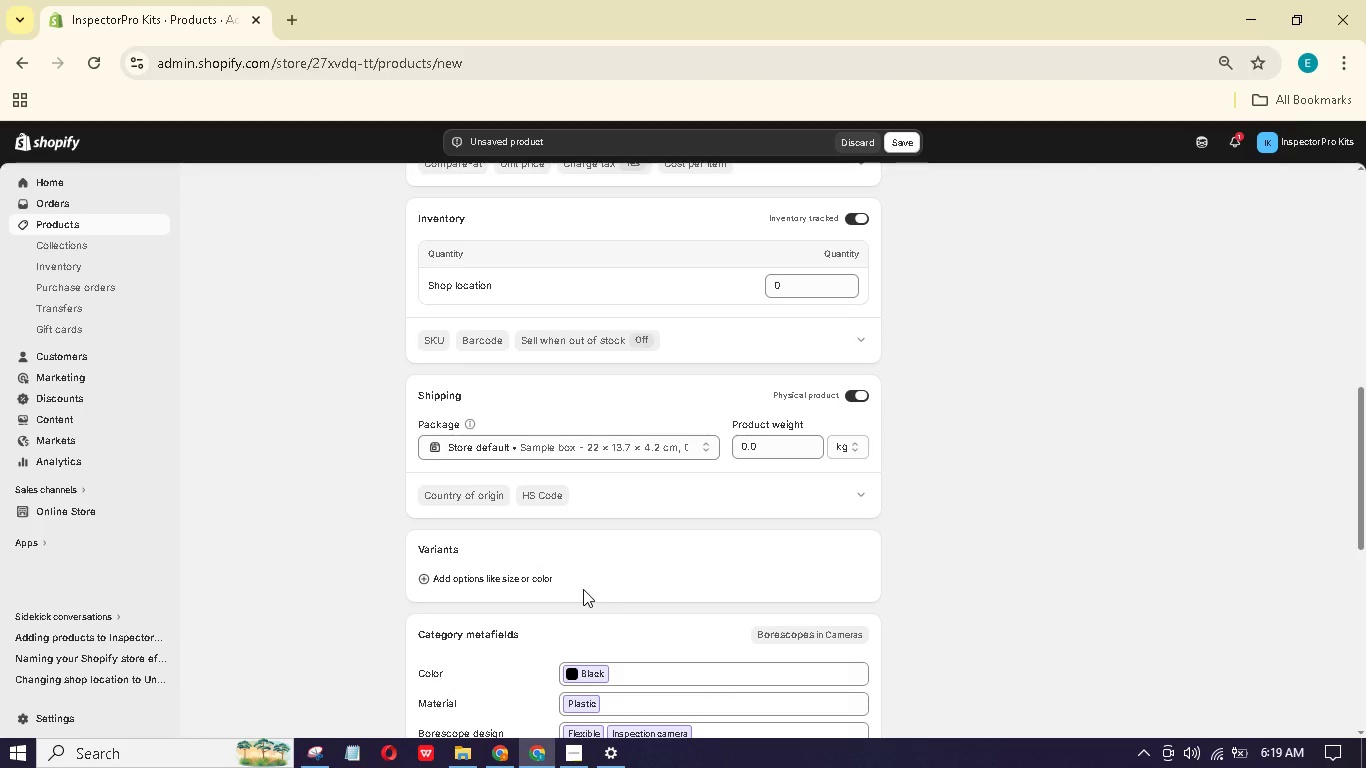 
left_click_drag(start_coordinate=[775, 442], to_coordinate=[692, 425])
 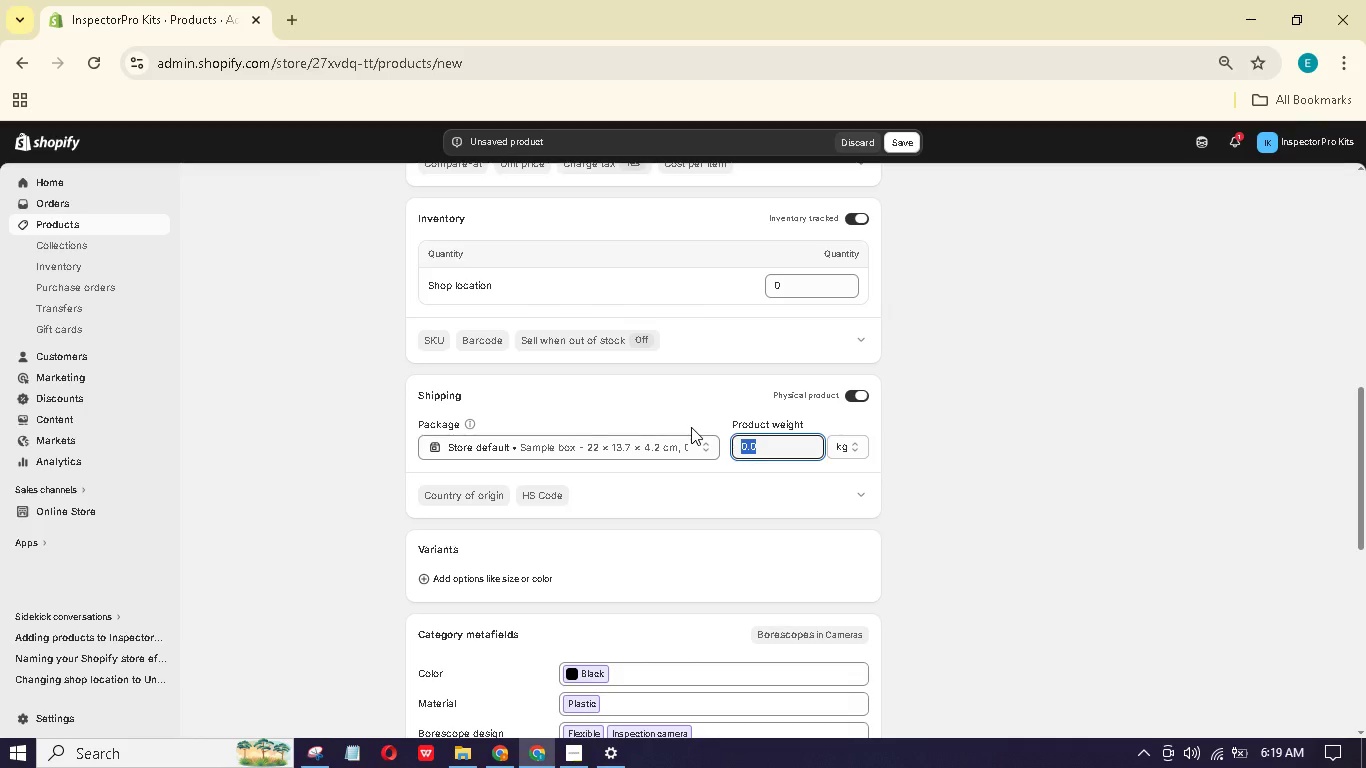 
key(Numpad0)
 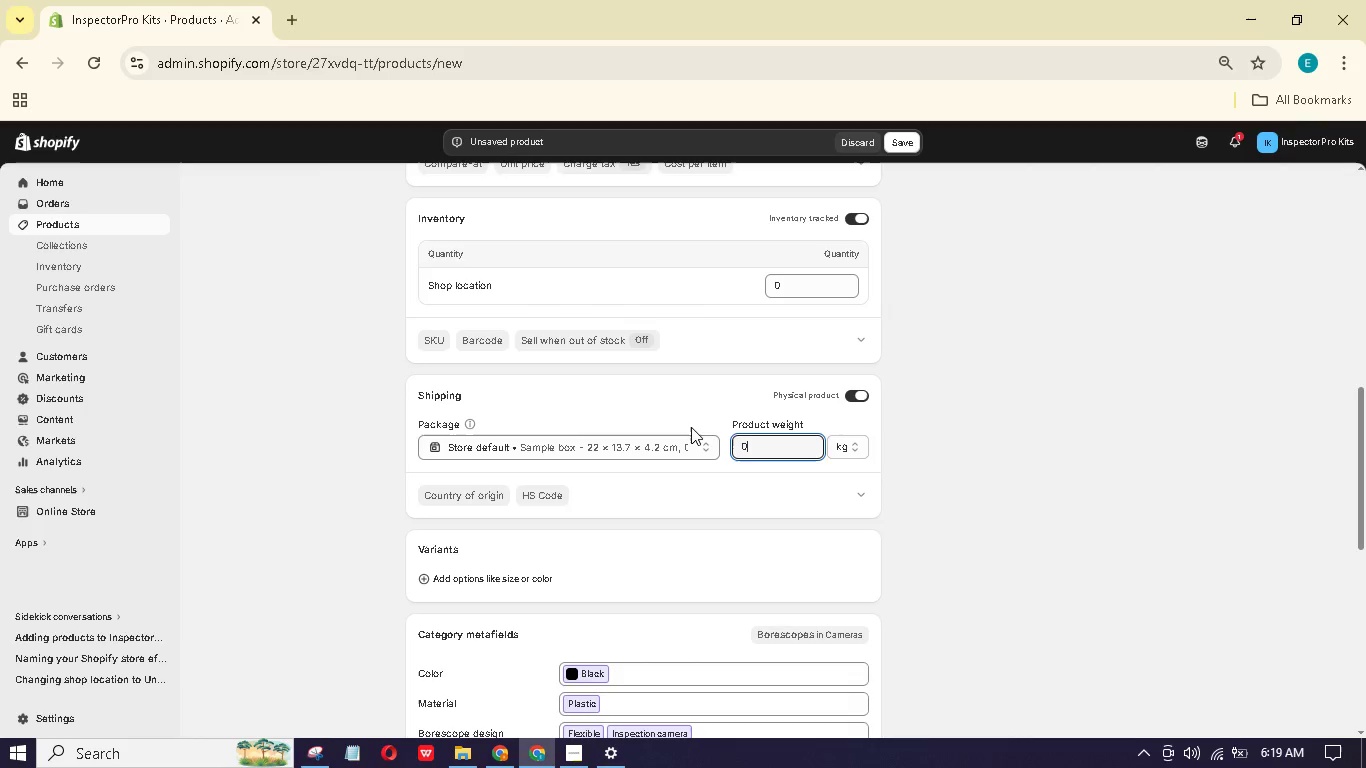 
key(NumpadDecimal)
 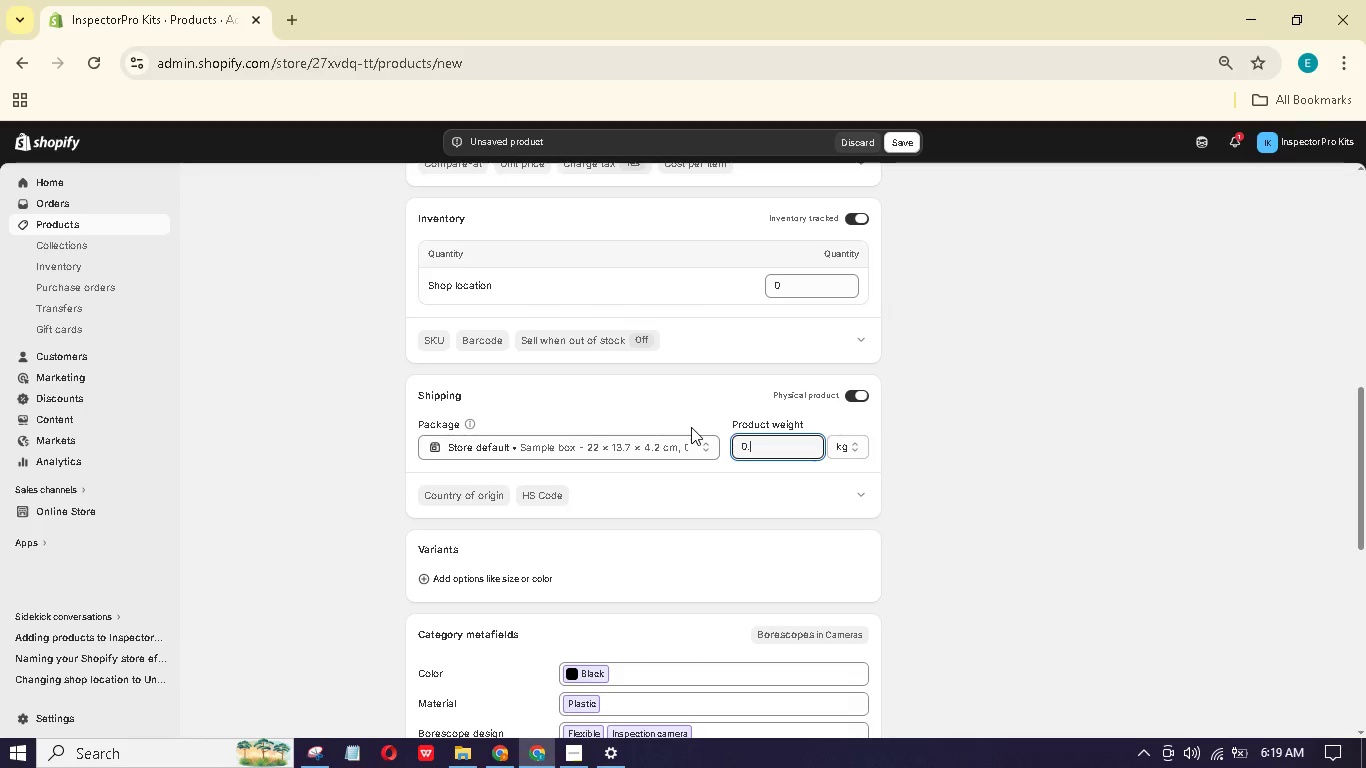 
key(Numpad5)
 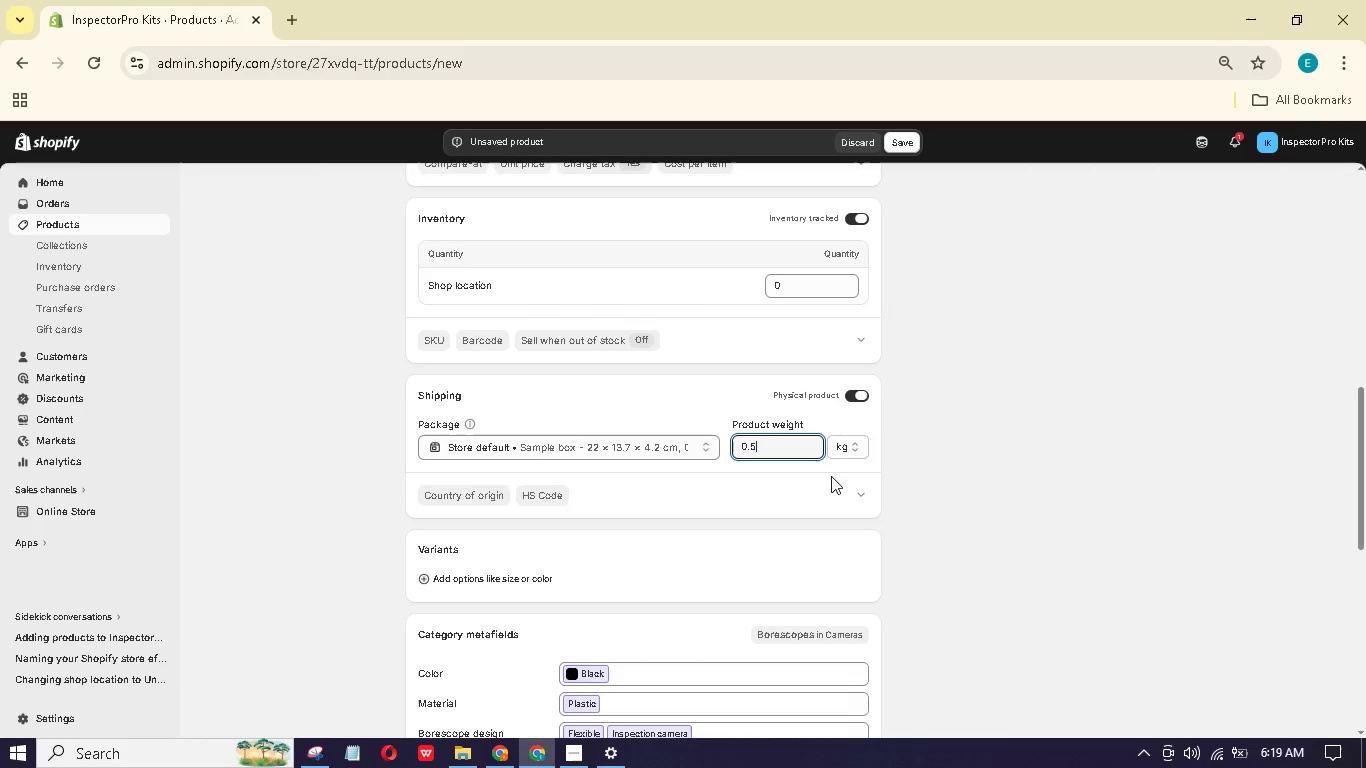 
left_click([836, 441])
 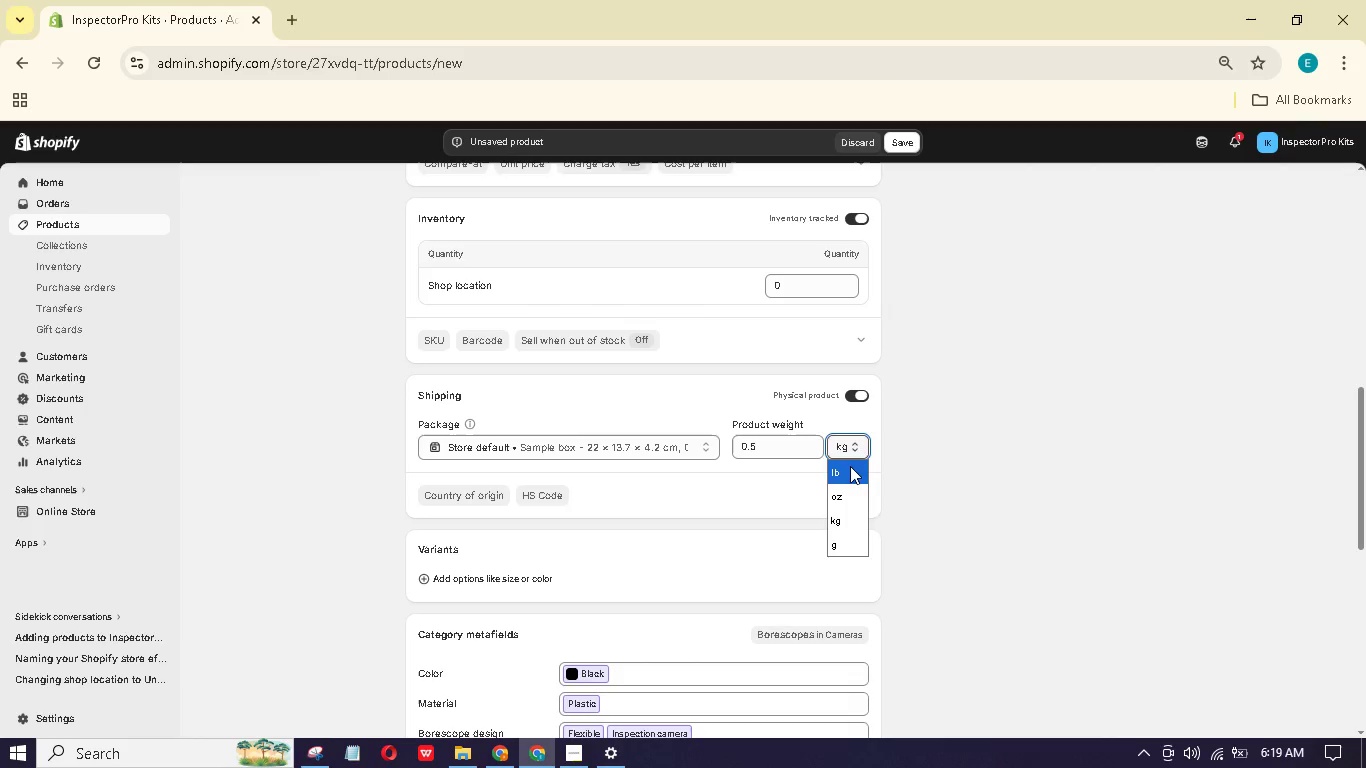 
left_click([850, 466])
 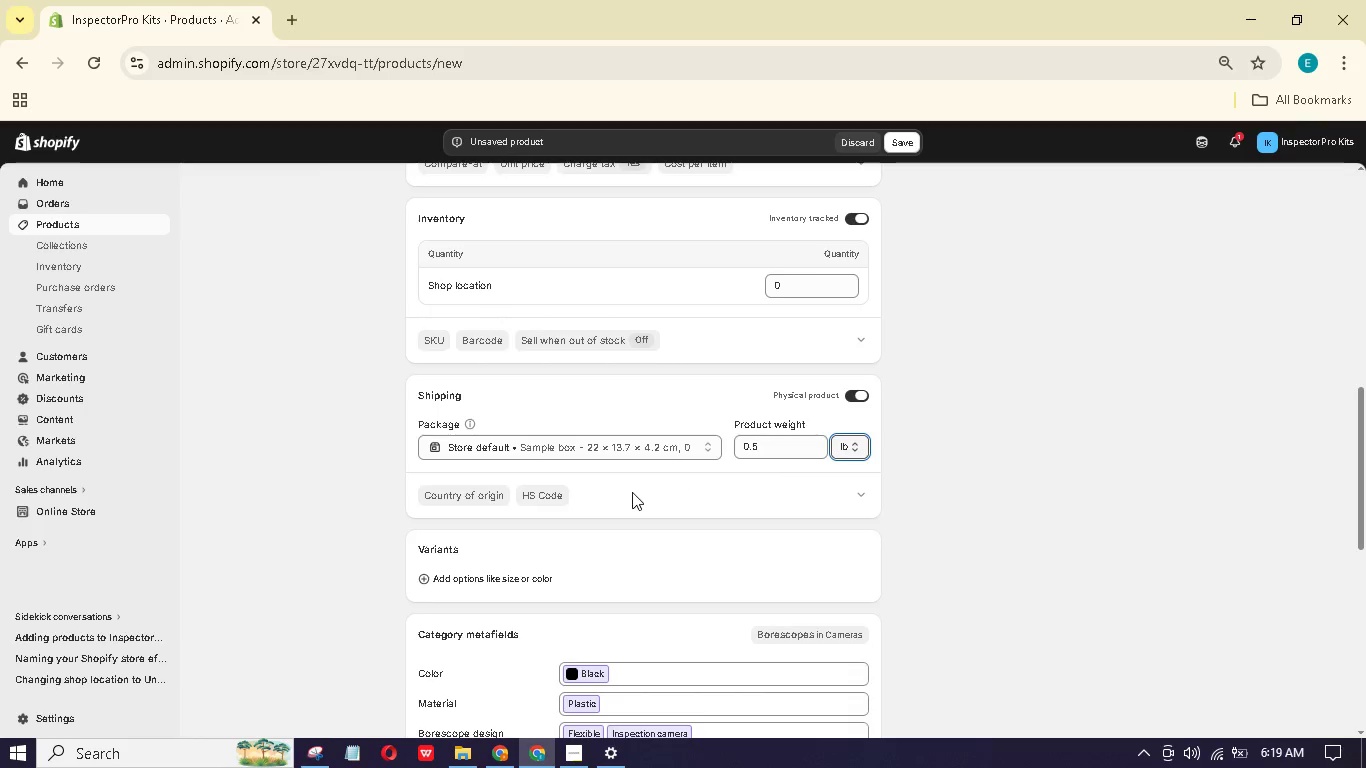 
scroll: coordinate [631, 492], scroll_direction: up, amount: 2.0
 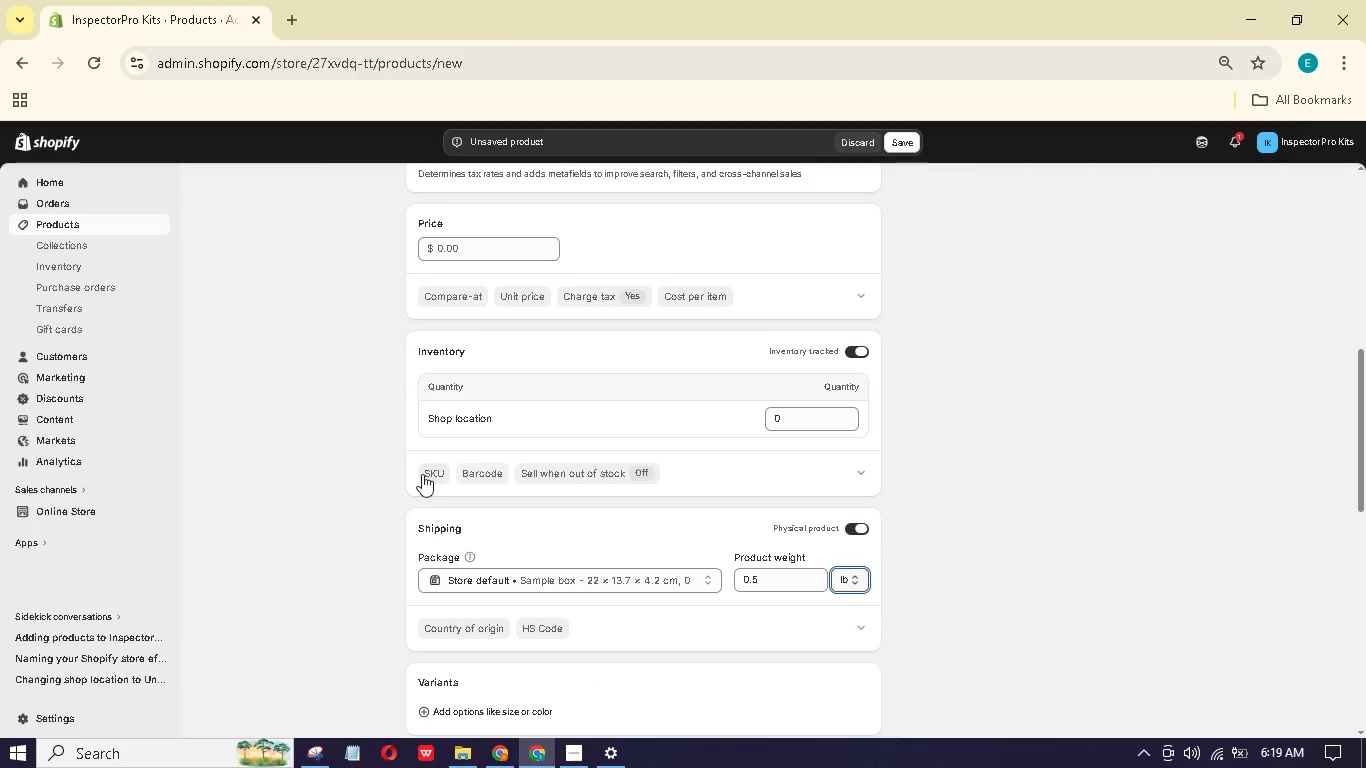 
left_click([426, 474])
 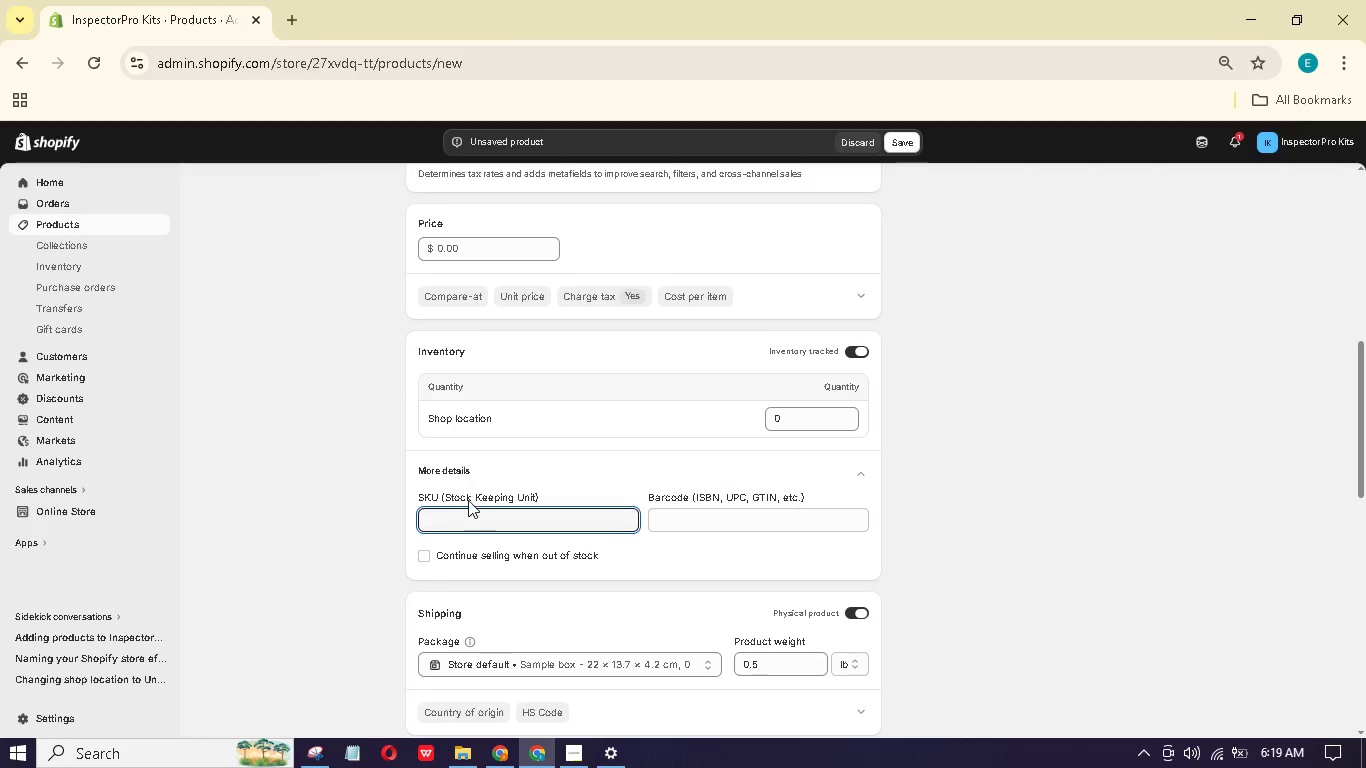 
type(IP-bs)
key(Backspace)
key(Backspace)
type(BS-01)
 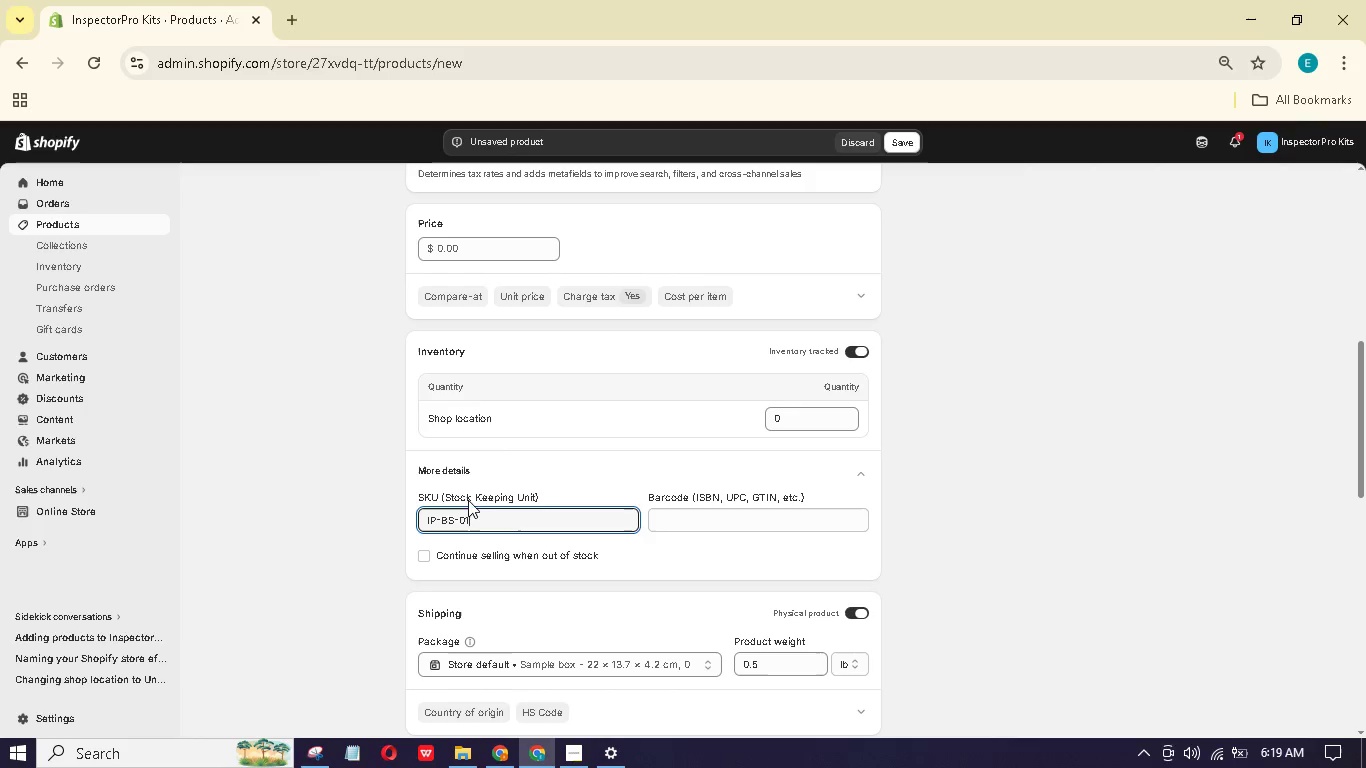 
left_click([456, 305])
 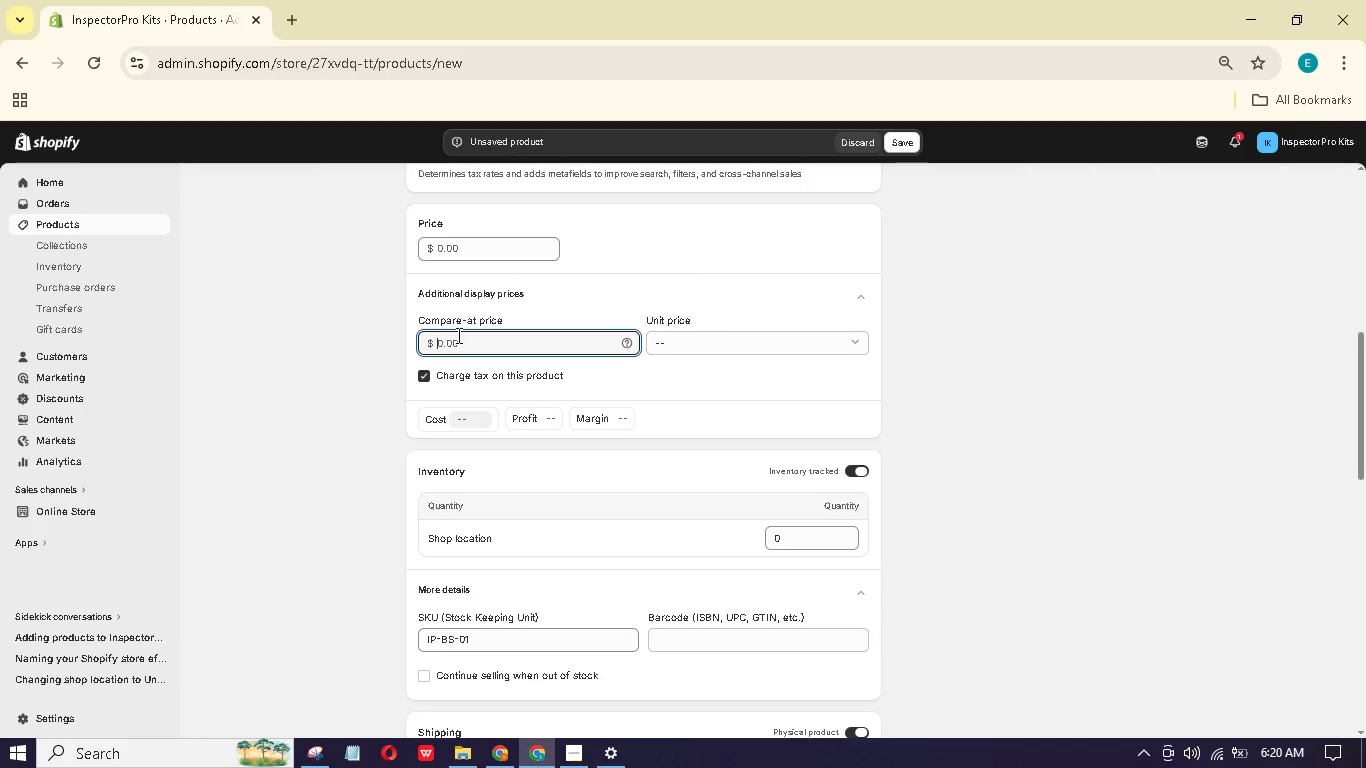 
key(Numpad1)
 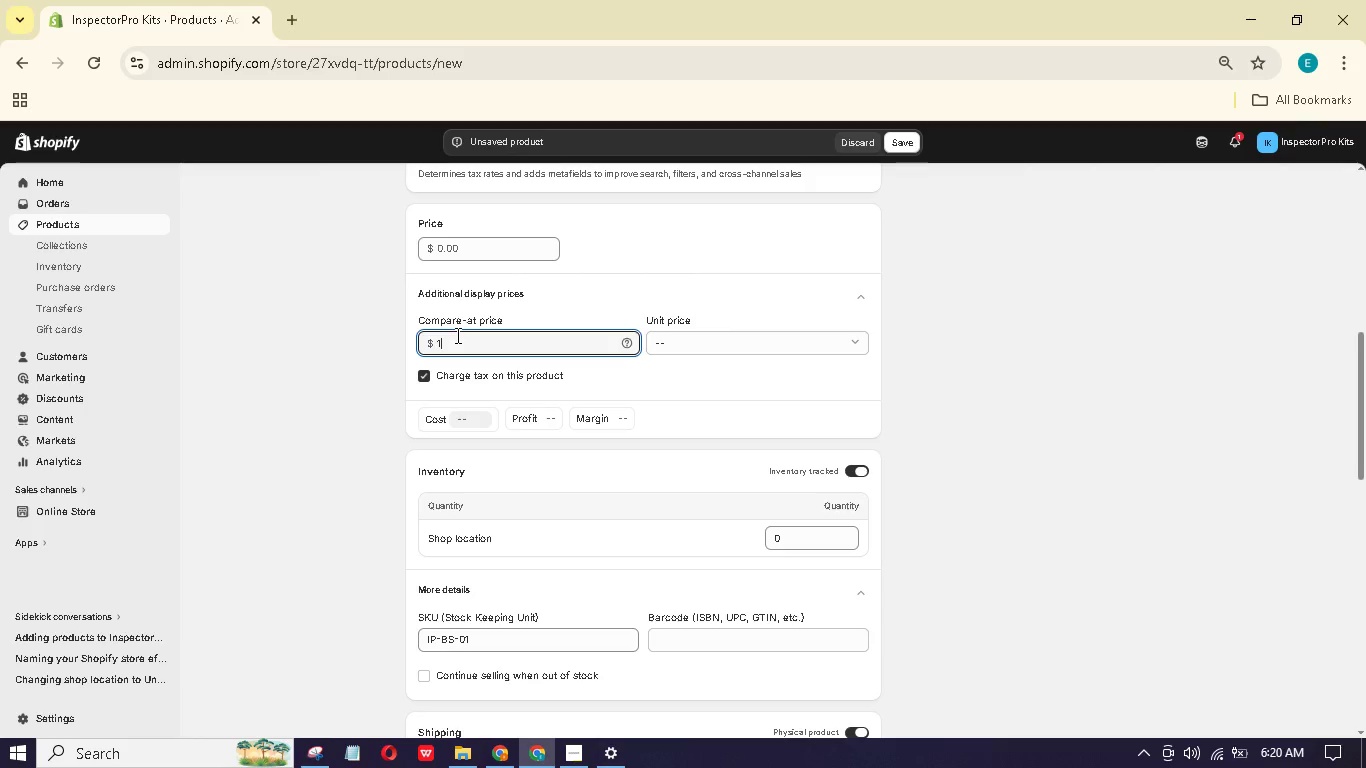 
key(Numpad5)
 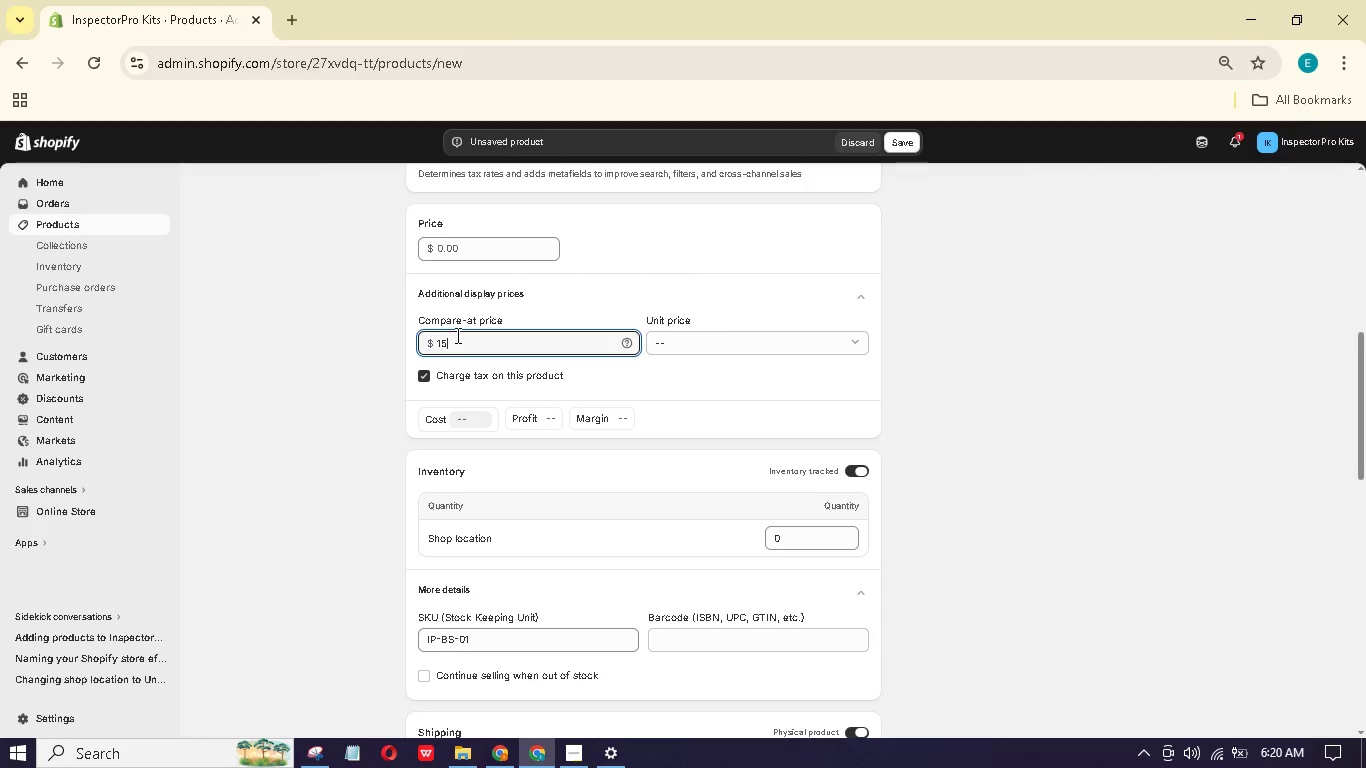 
key(Numpad0)
 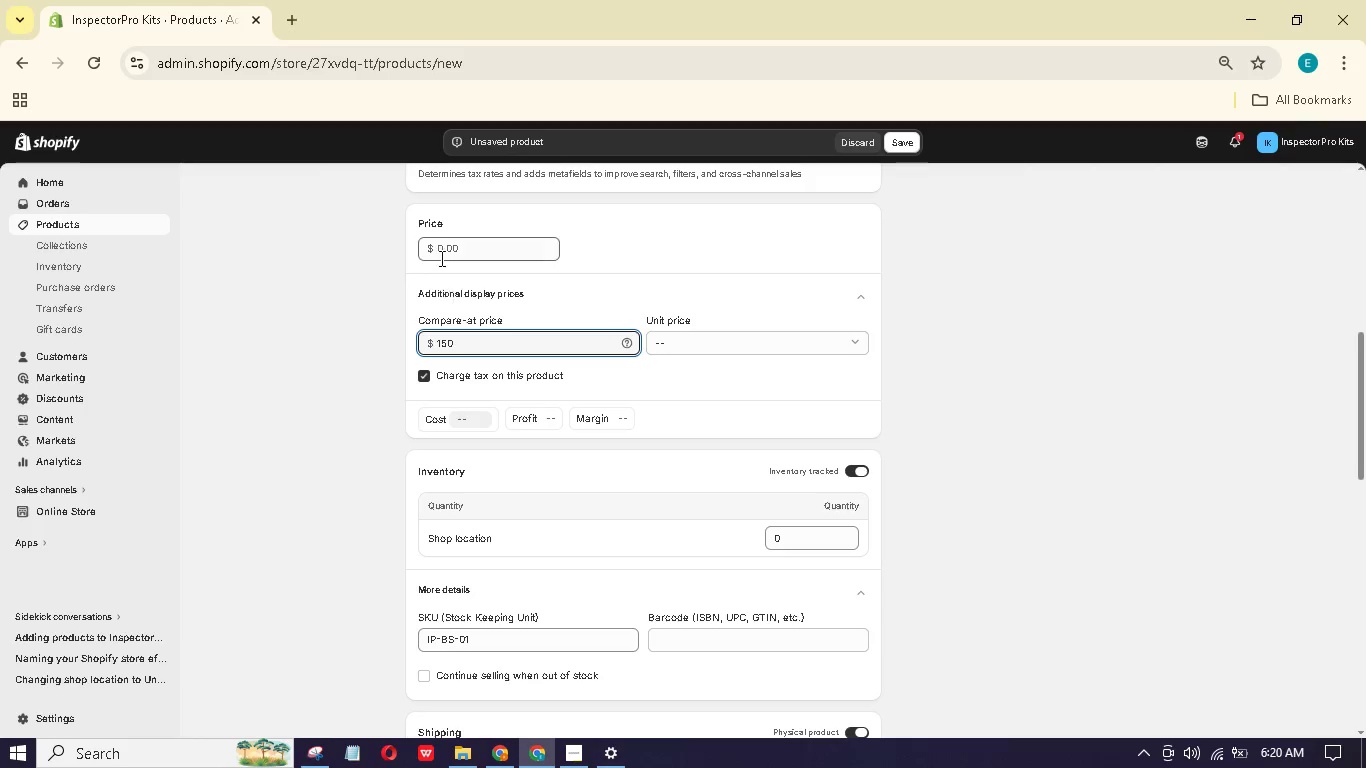 
left_click([442, 252])
 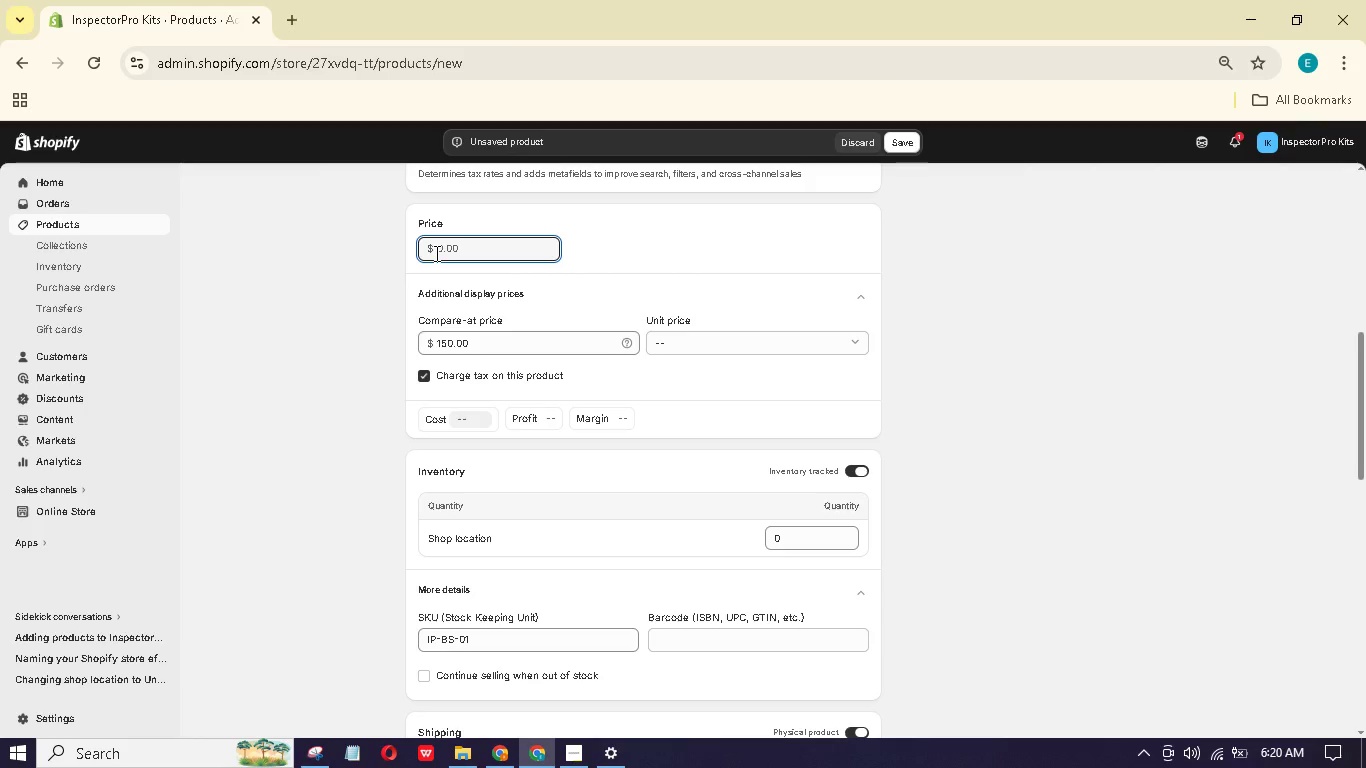 
key(Numpad1)
 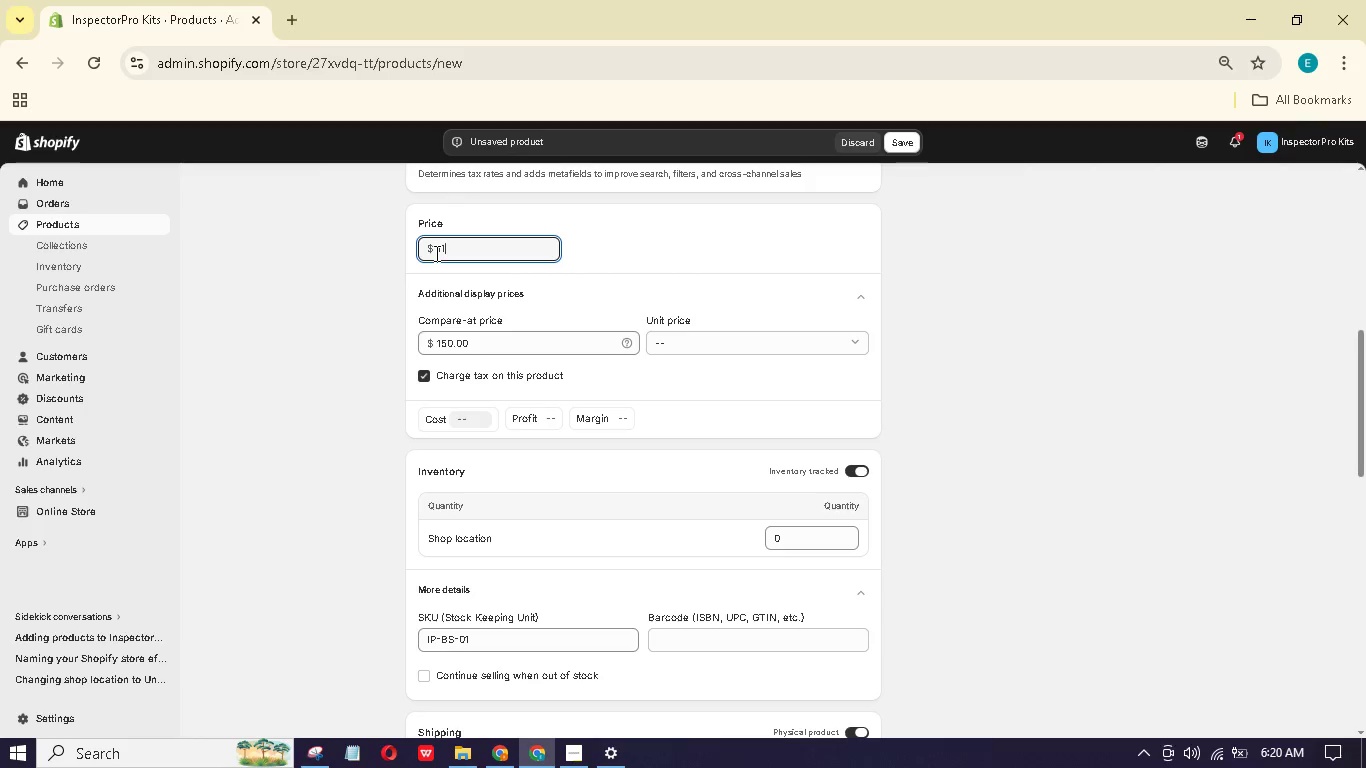 
key(Numpad1)
 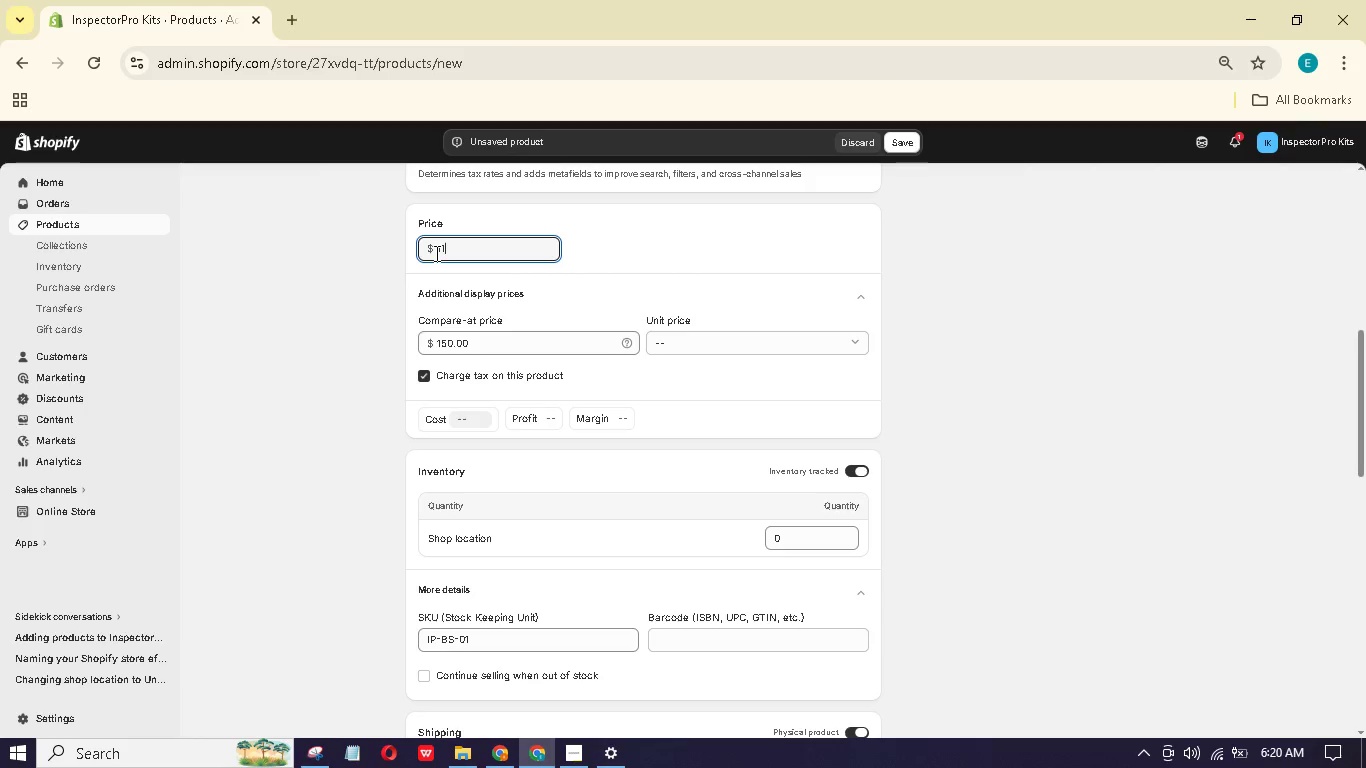 
key(Numpad9)
 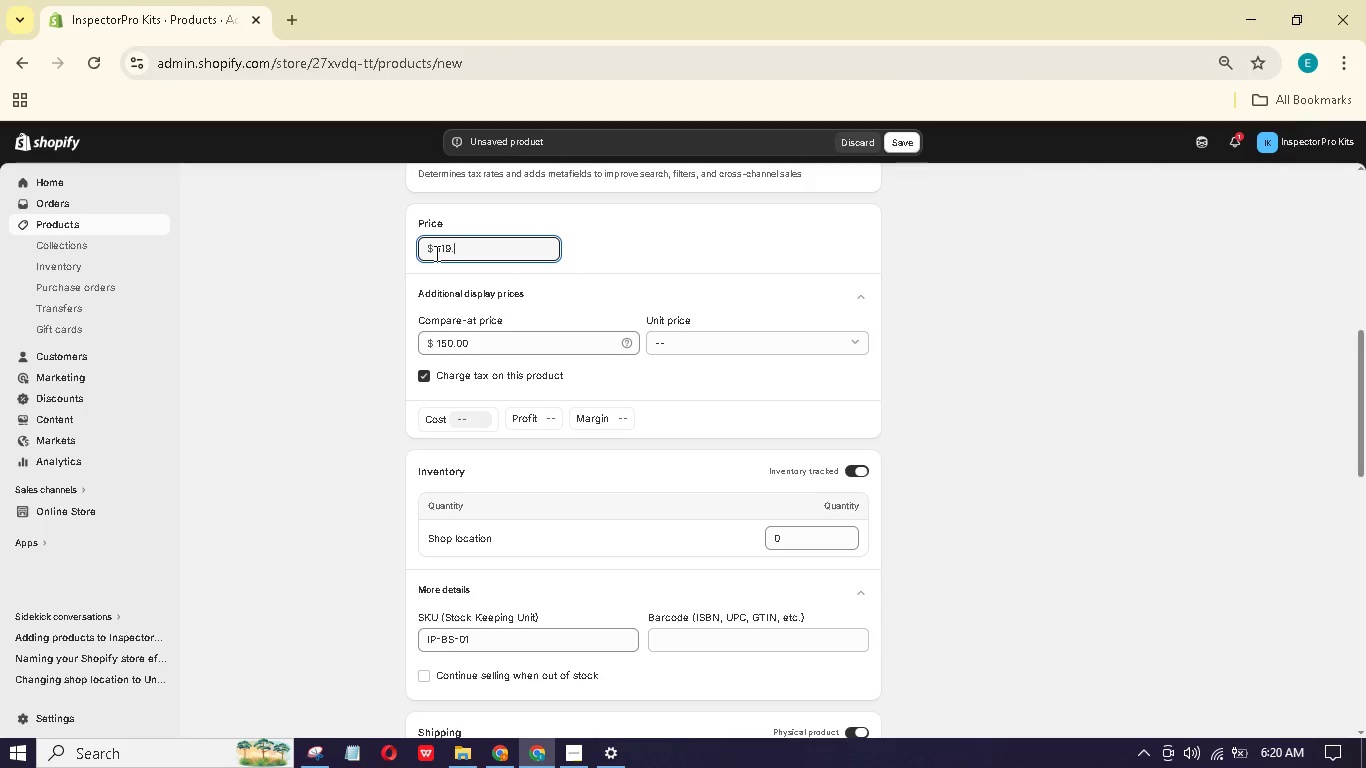 
key(NumpadDecimal)
 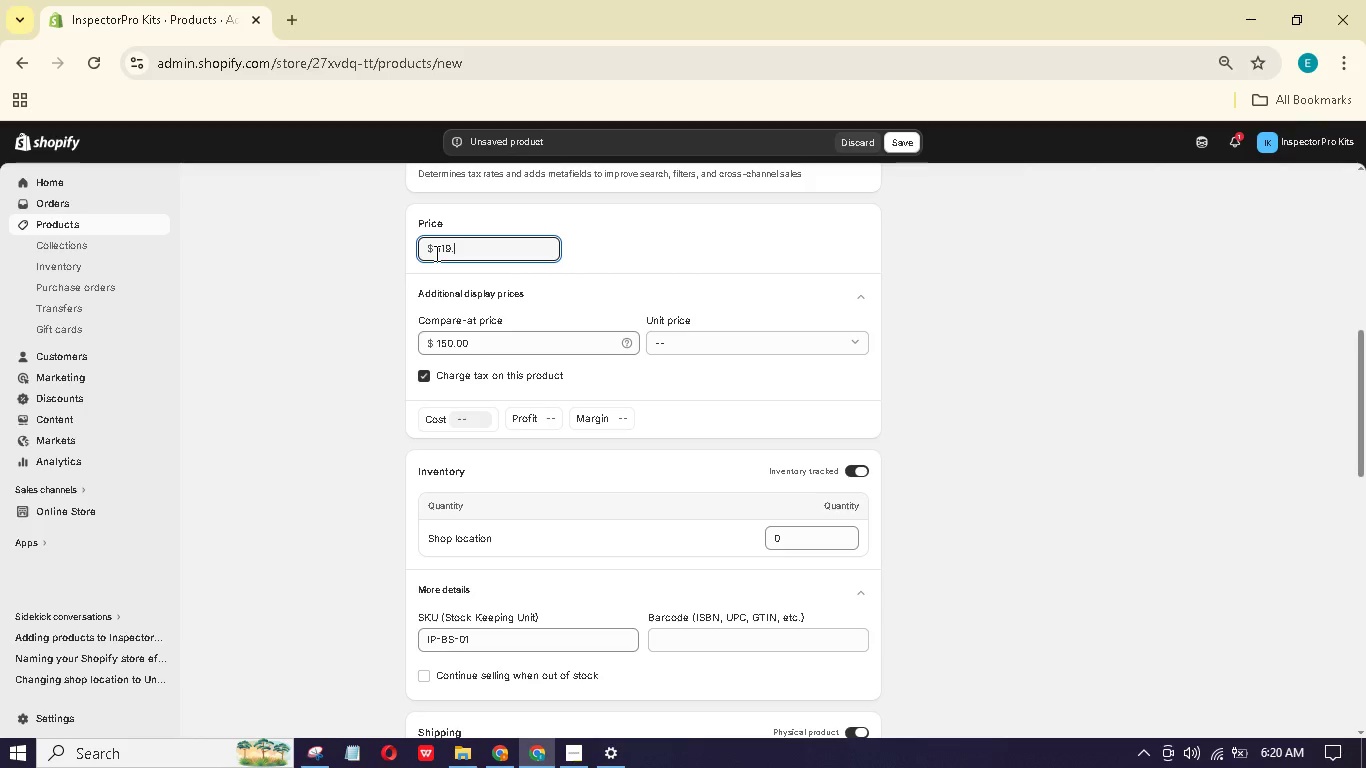 
key(Numpad9)
 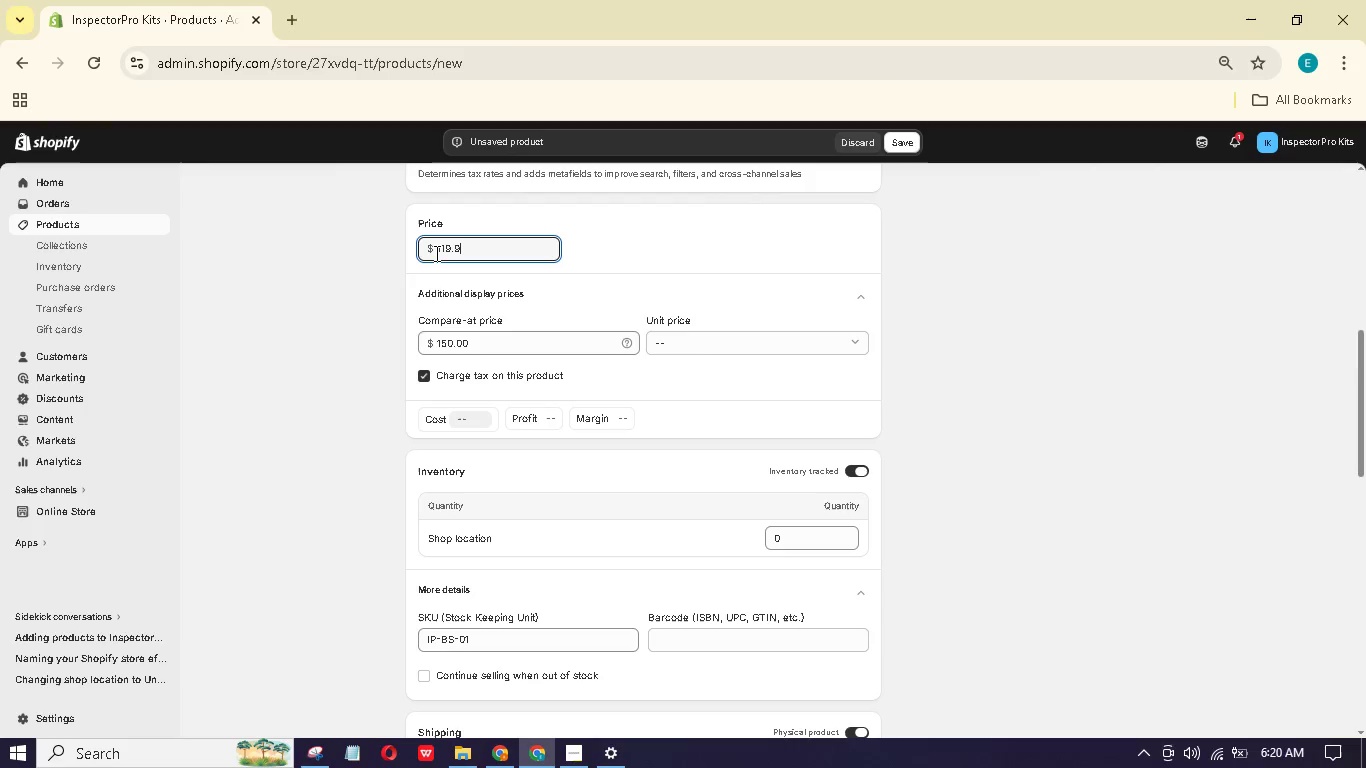 
key(Numpad9)
 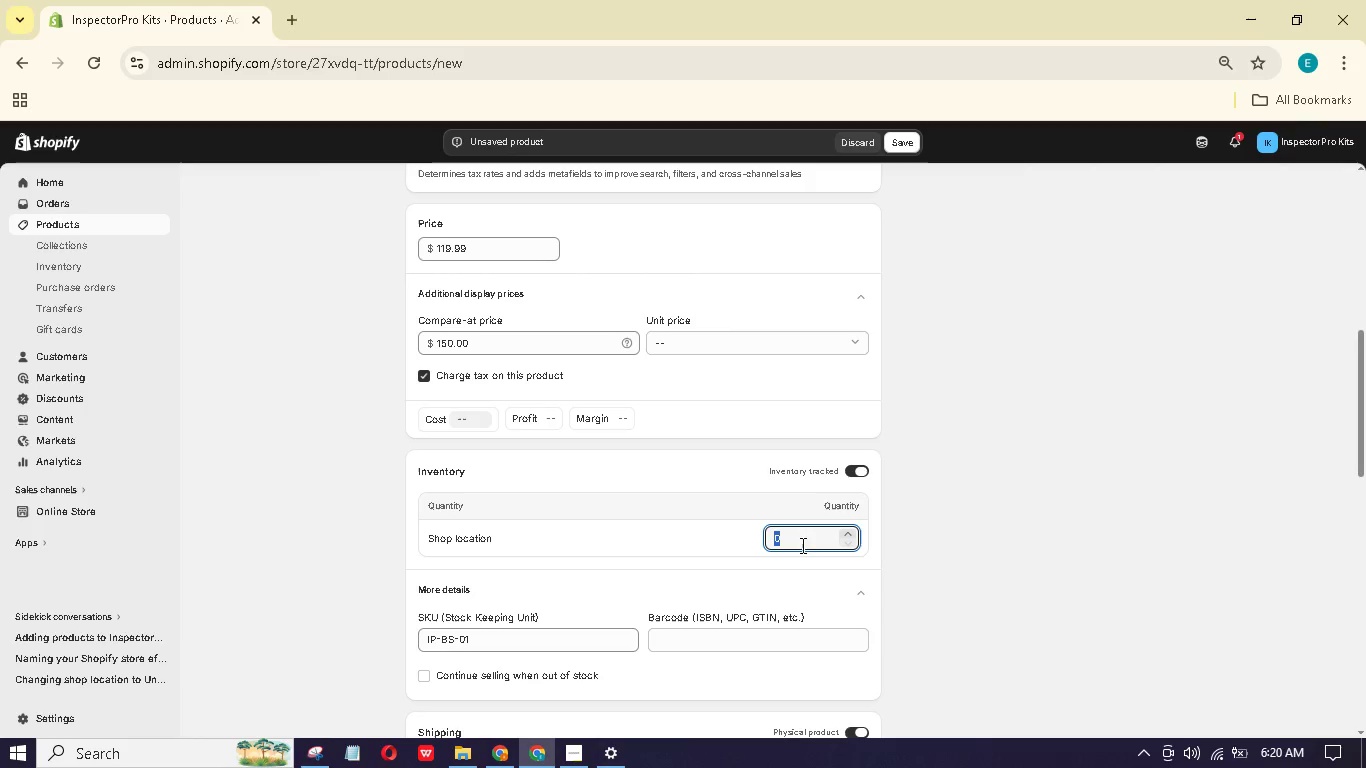 
key(Numpad1)
 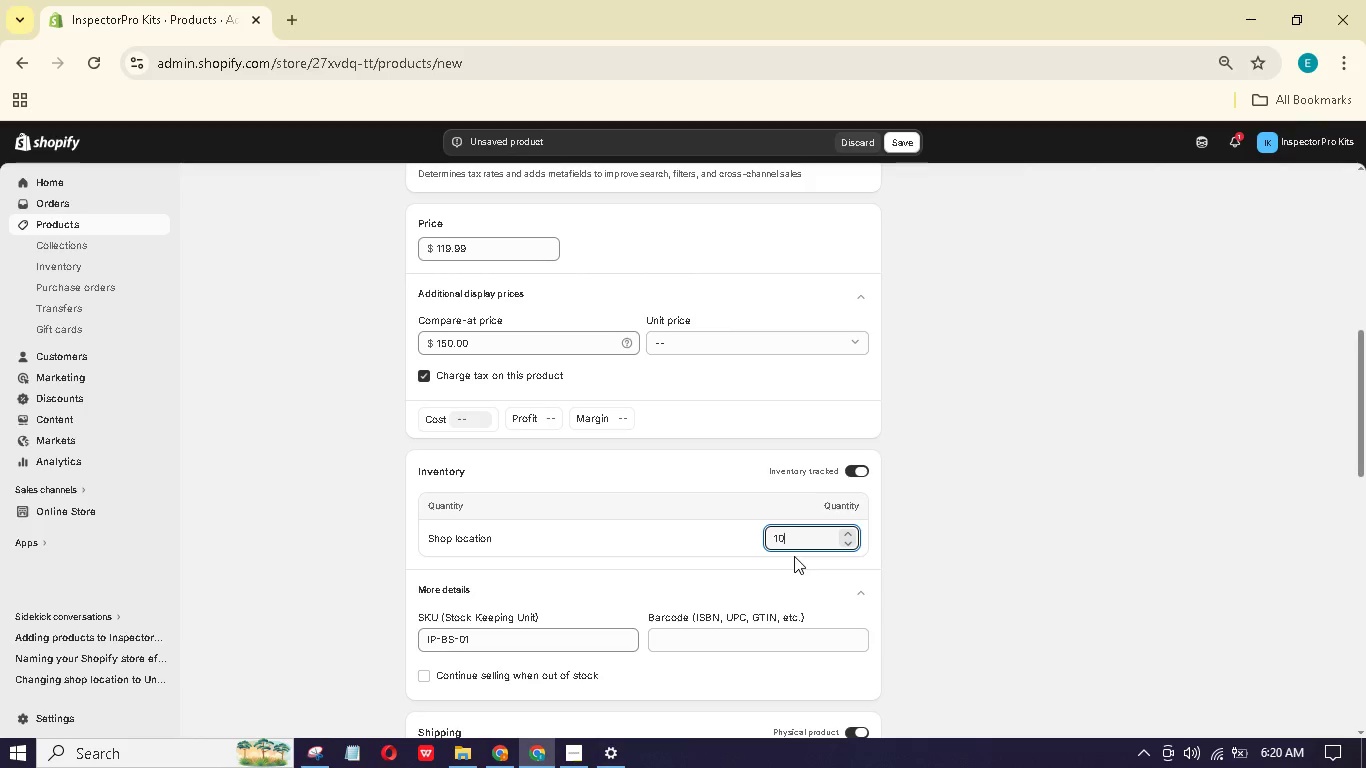 
key(Numpad0)
 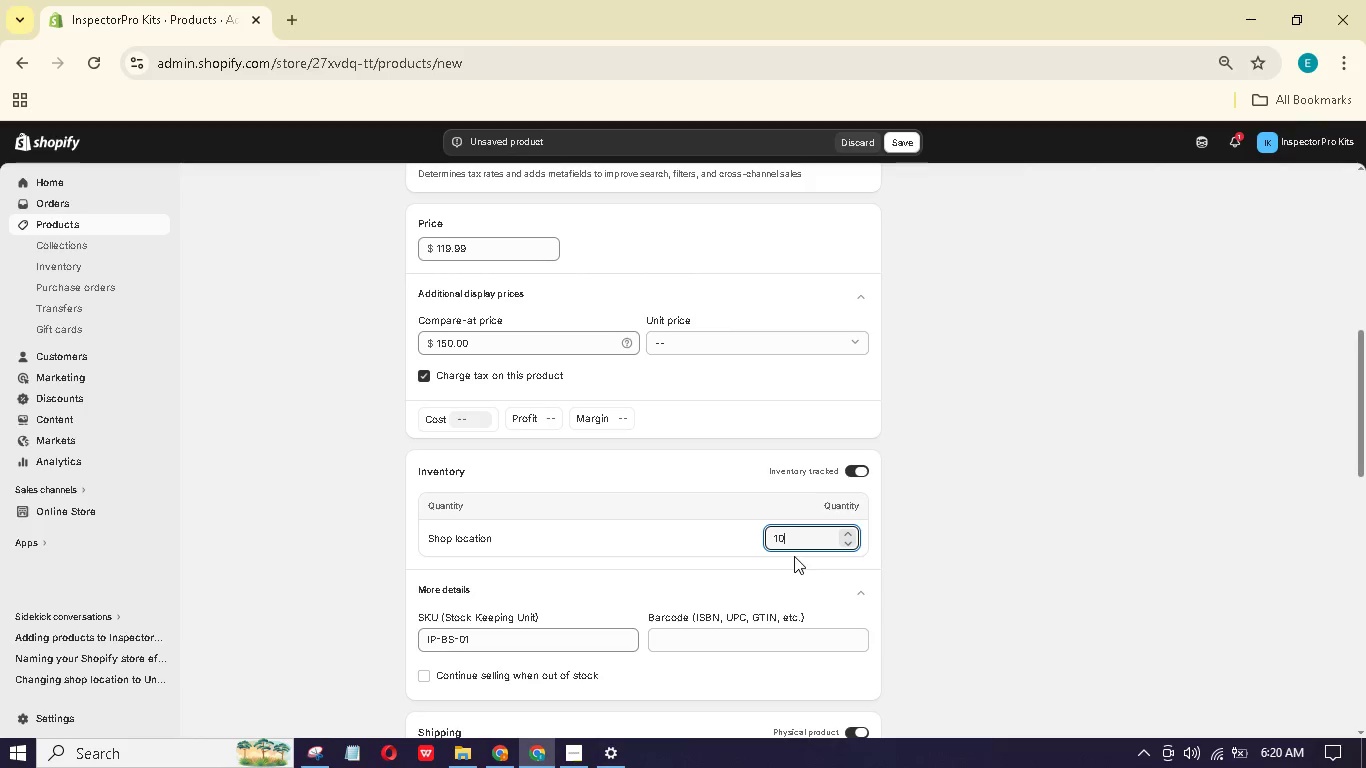 
key(Numpad0)
 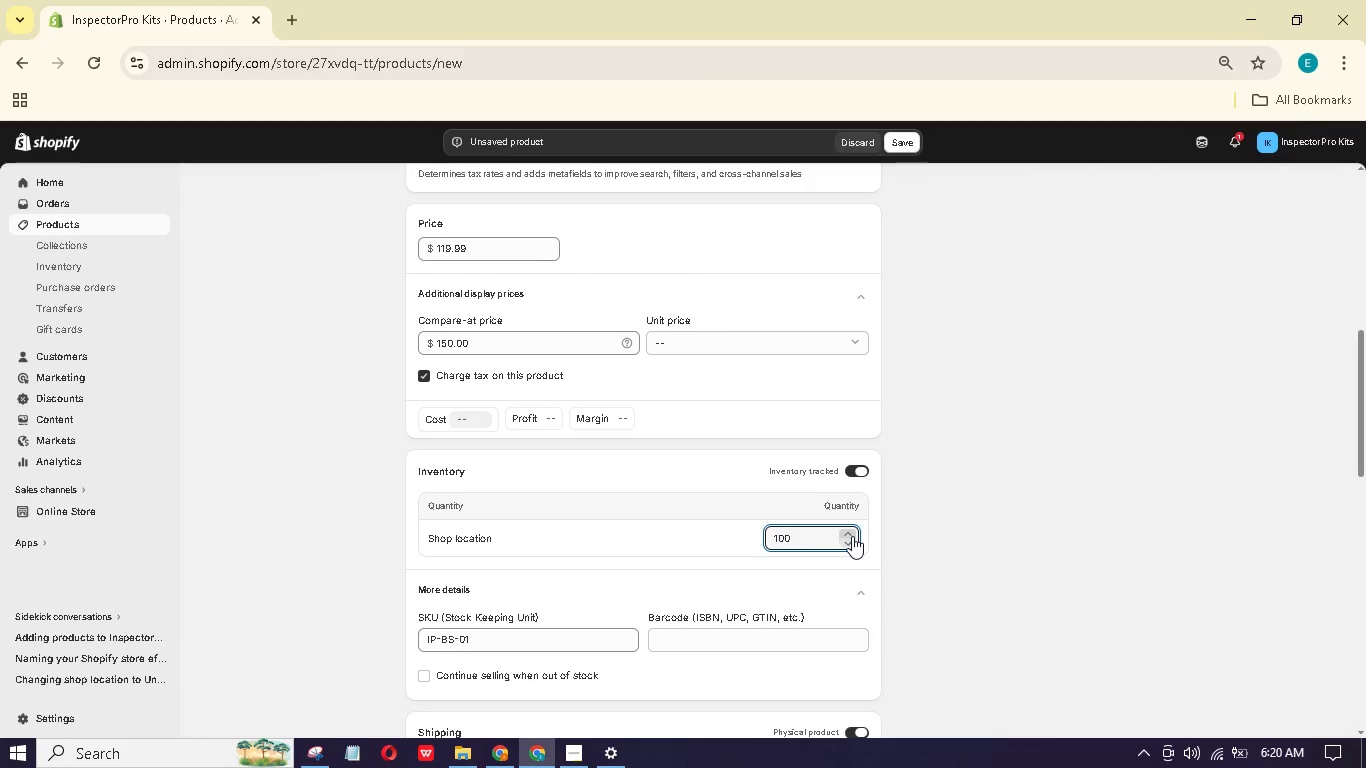 
scroll: coordinate [850, 567], scroll_direction: up, amount: 6.0
 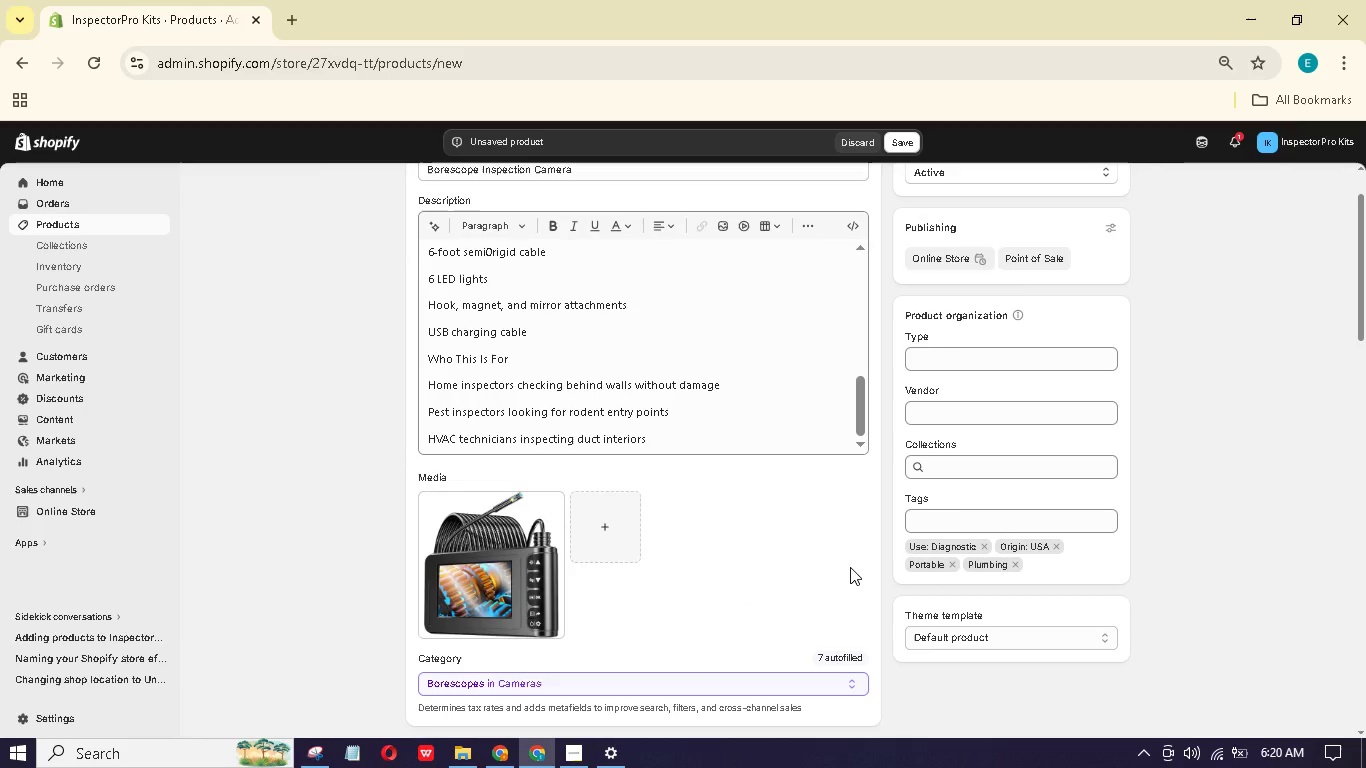 
wait(9.82)
 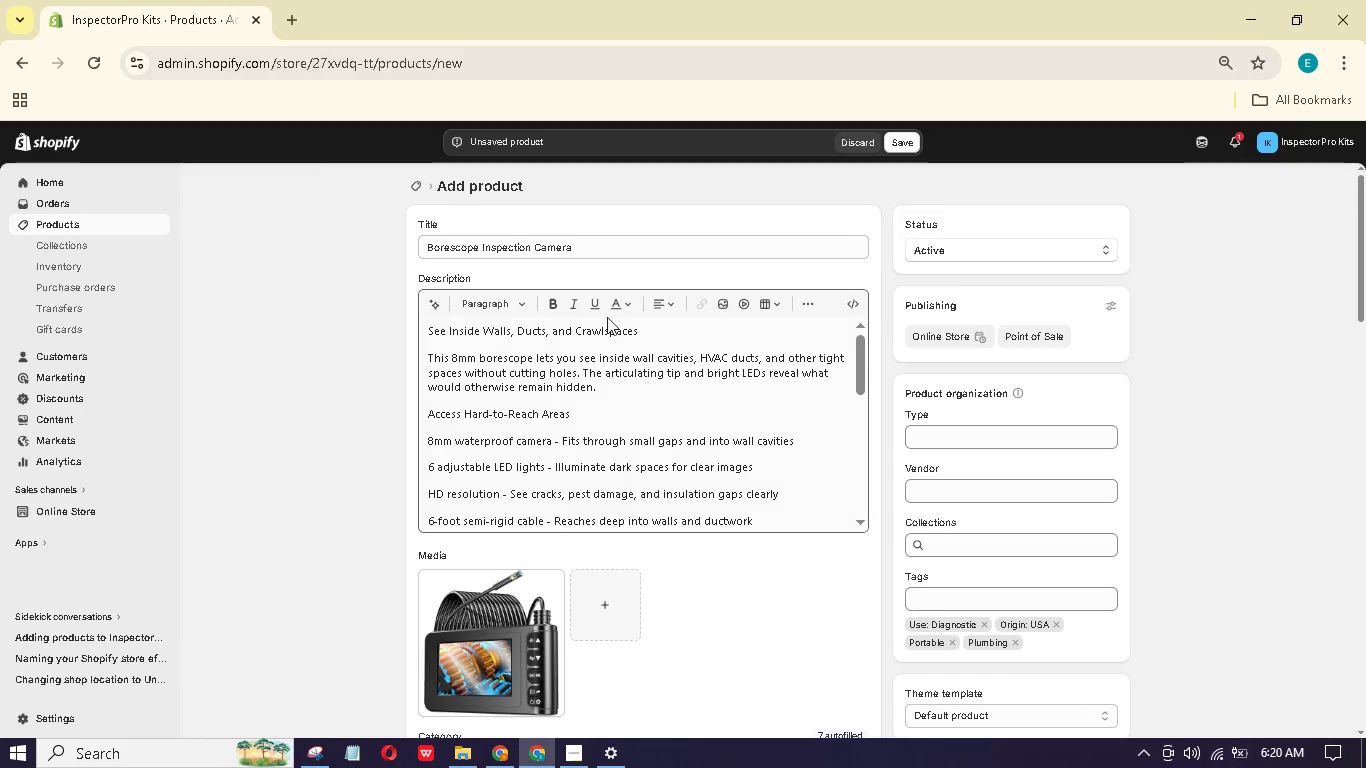 
left_click_drag(start_coordinate=[665, 331], to_coordinate=[408, 320])
 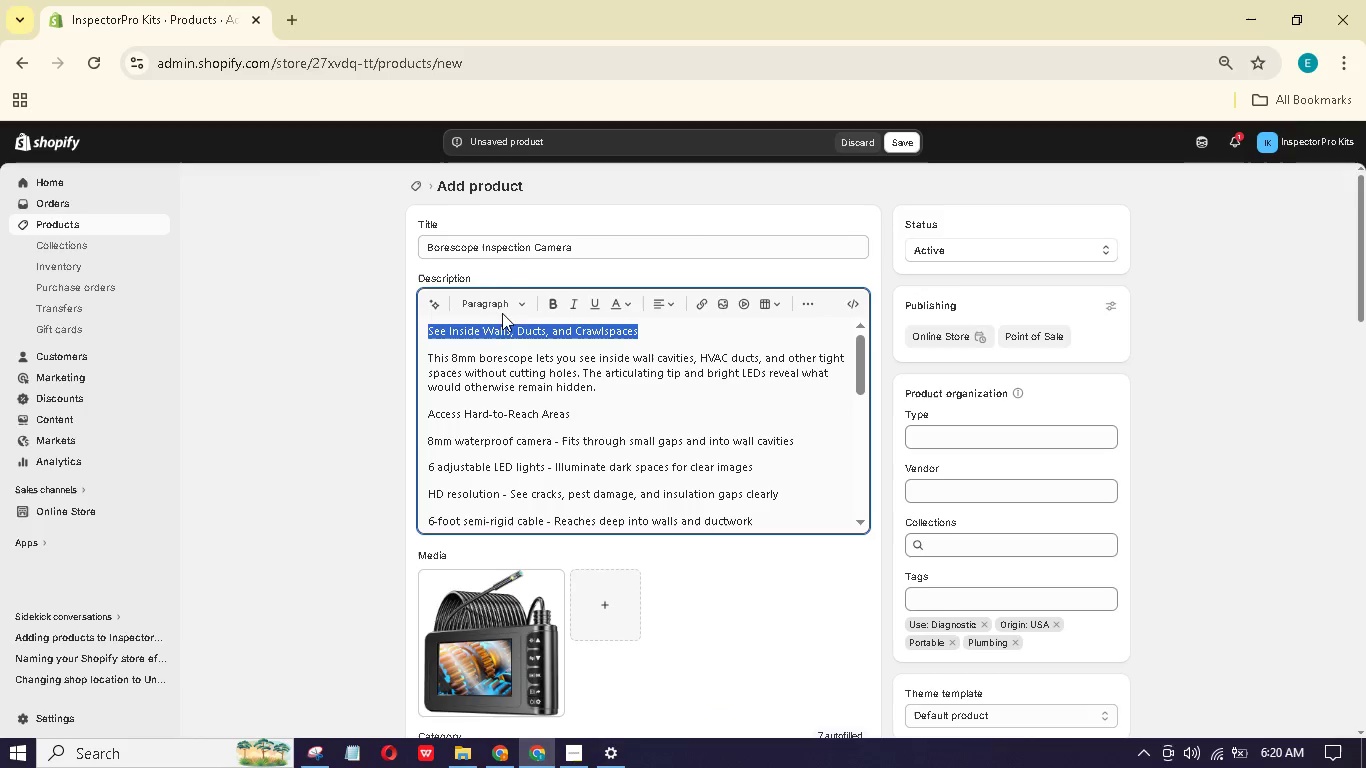 
scroll: coordinate [645, 390], scroll_direction: up, amount: 14.0
 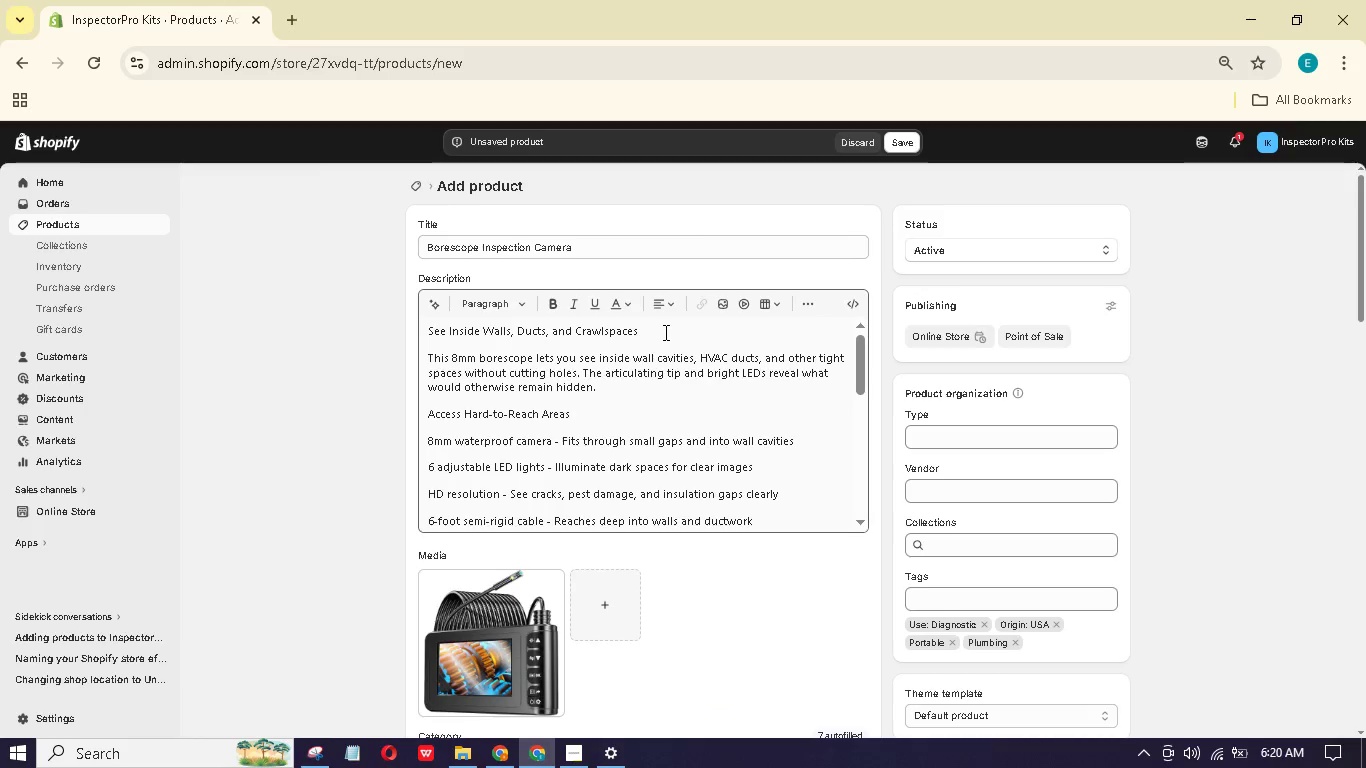 
left_click([517, 306])
 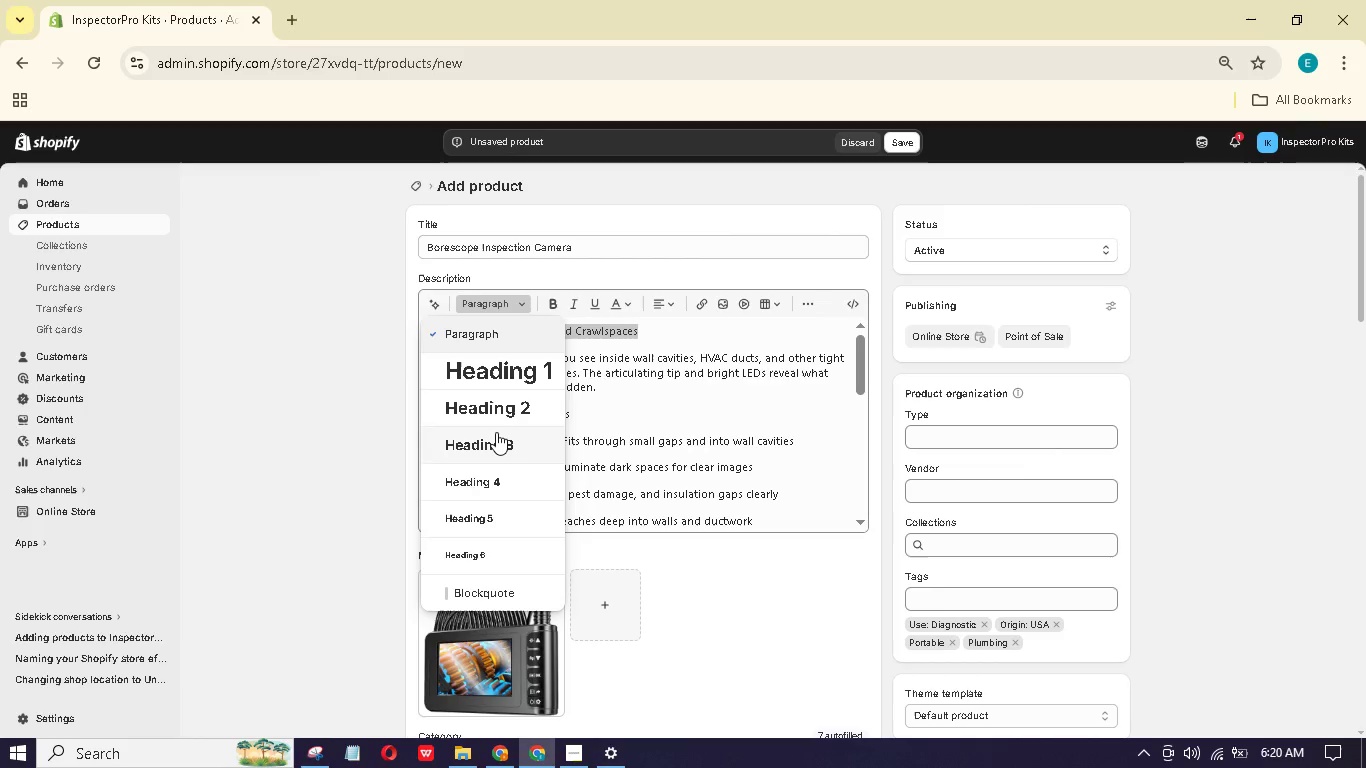 
left_click([505, 414])
 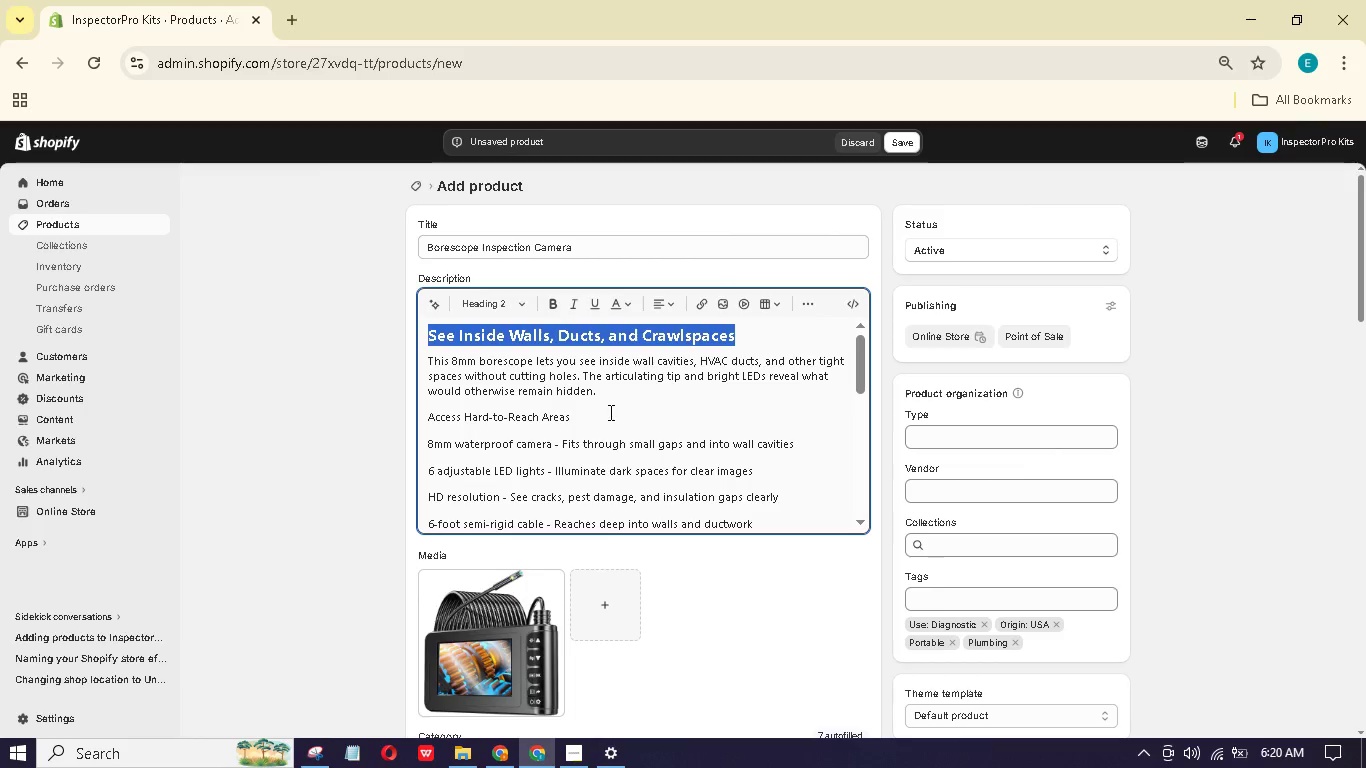 
left_click_drag(start_coordinate=[609, 412], to_coordinate=[421, 406])
 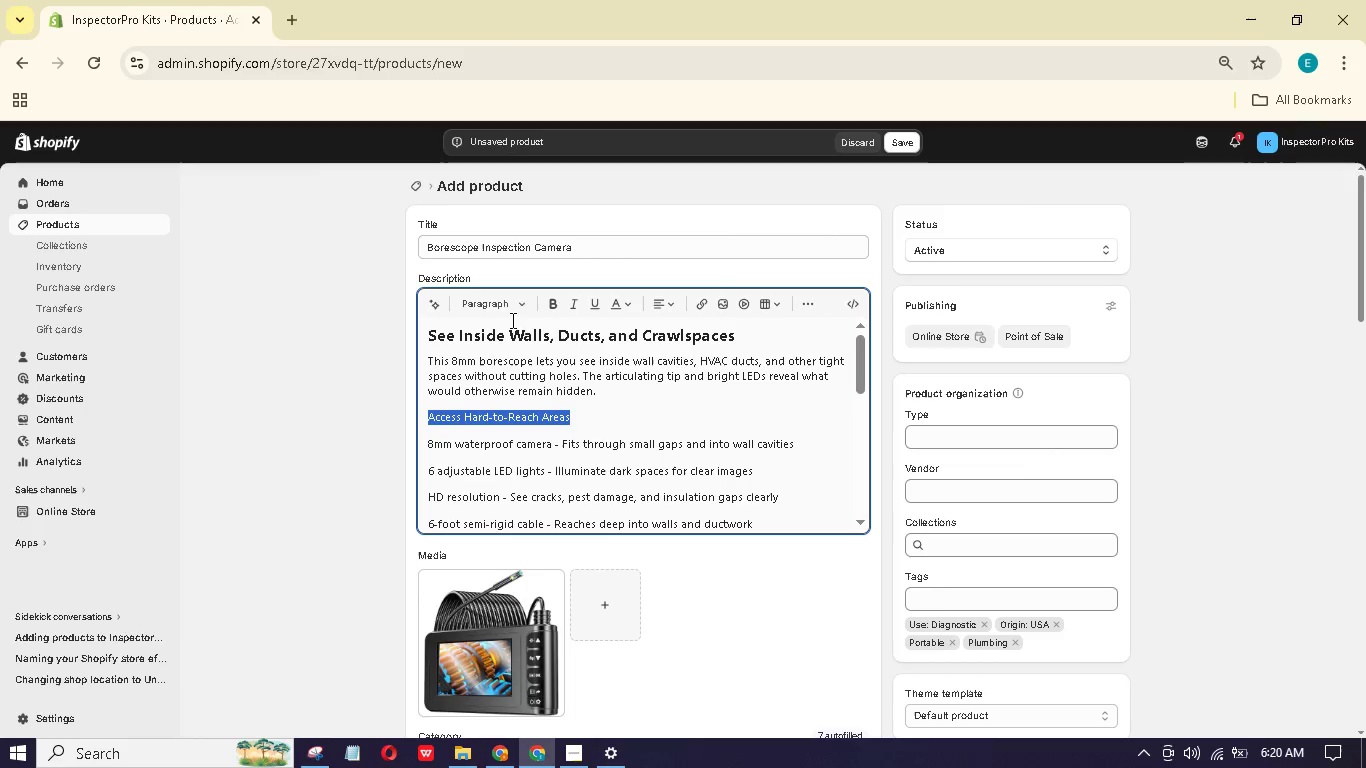 
left_click([517, 311])
 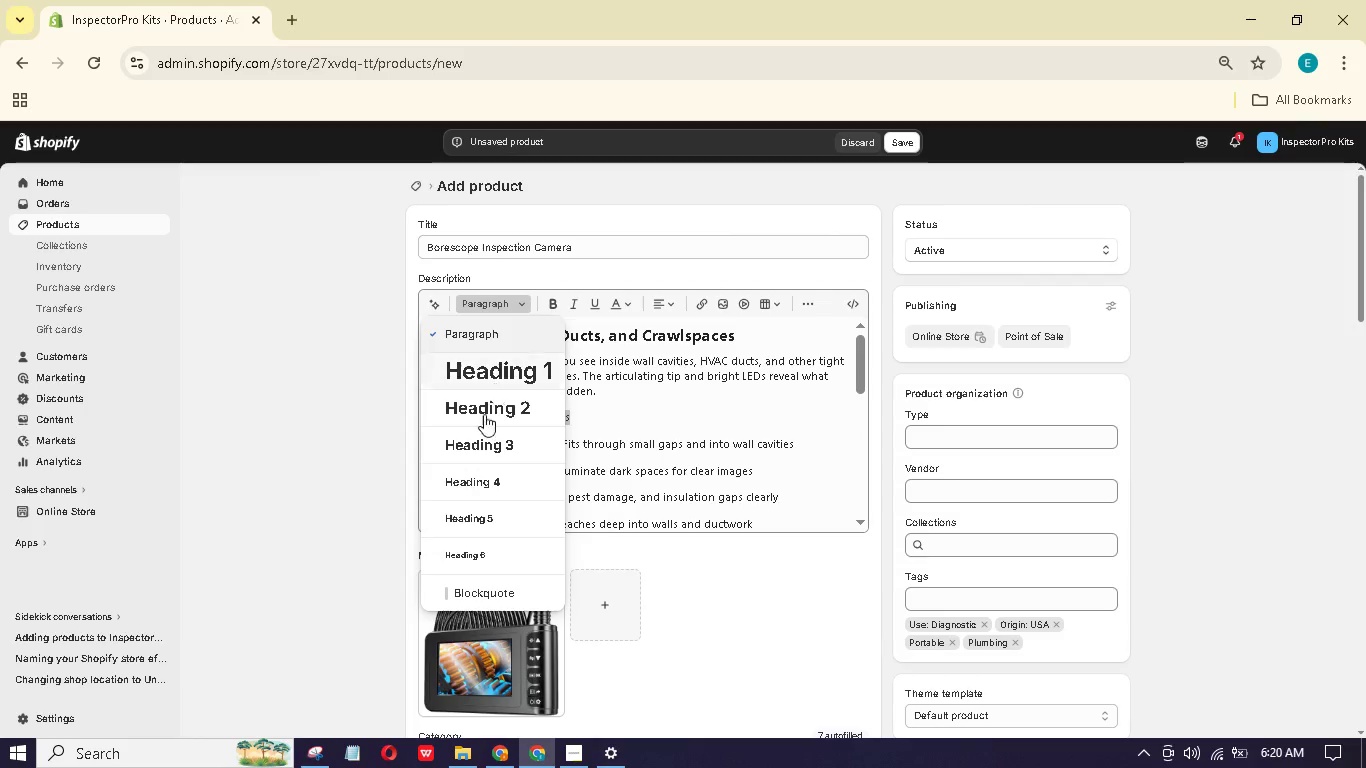 
left_click([476, 442])
 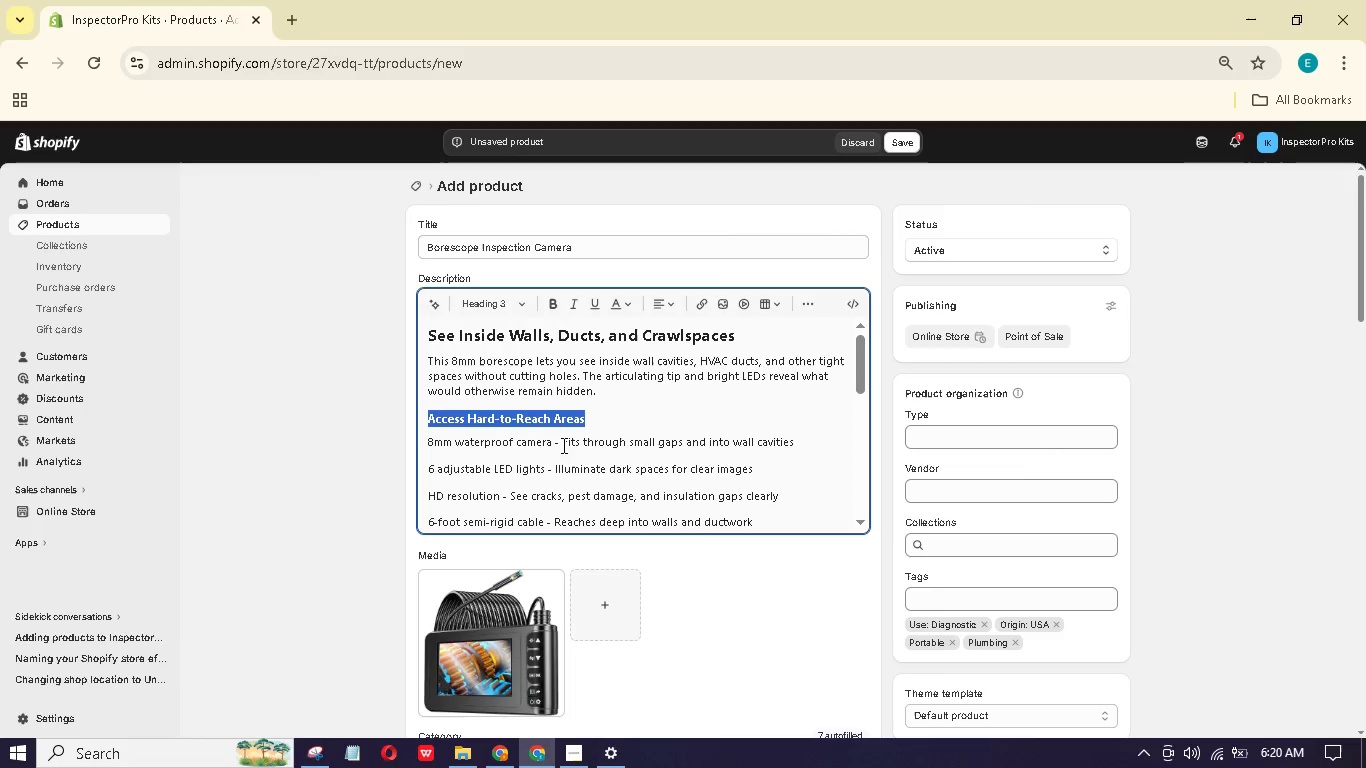 
left_click_drag(start_coordinate=[554, 439], to_coordinate=[400, 427])
 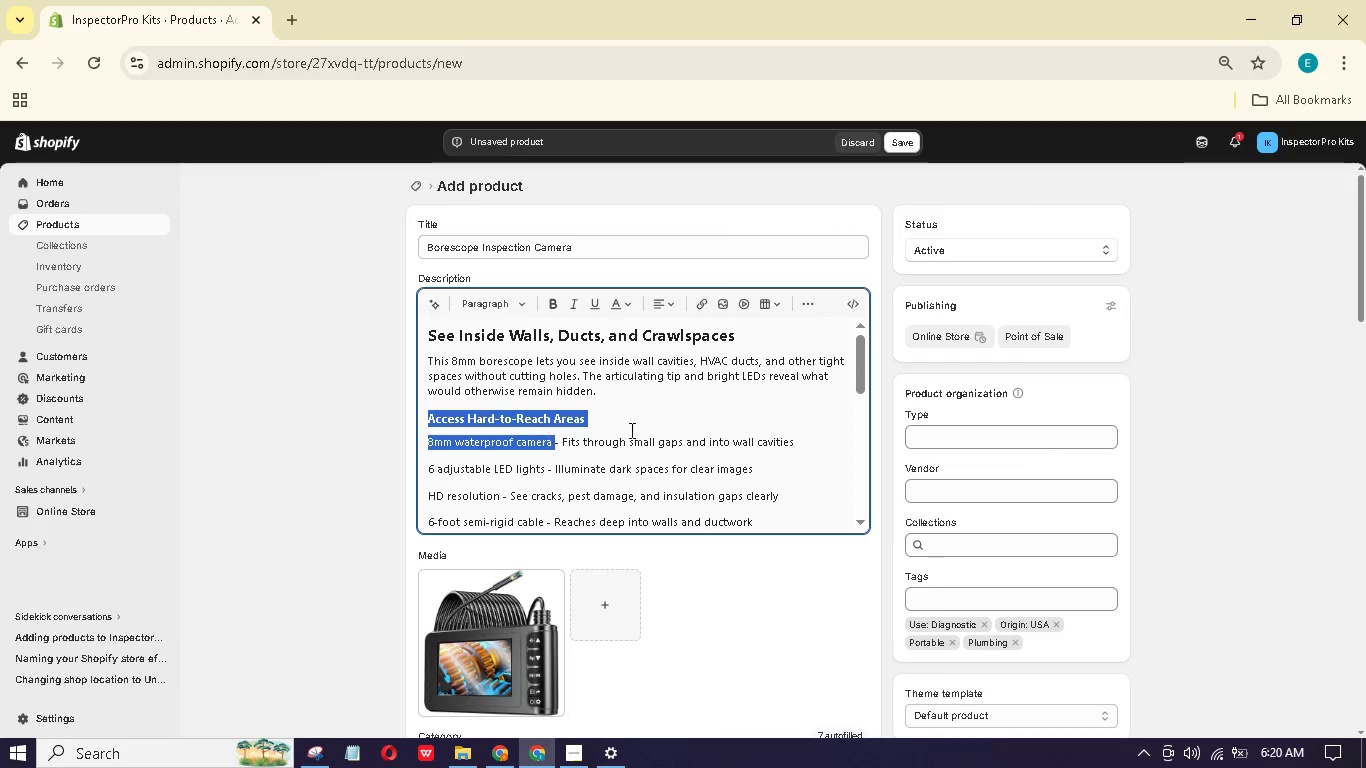 
left_click([679, 416])
 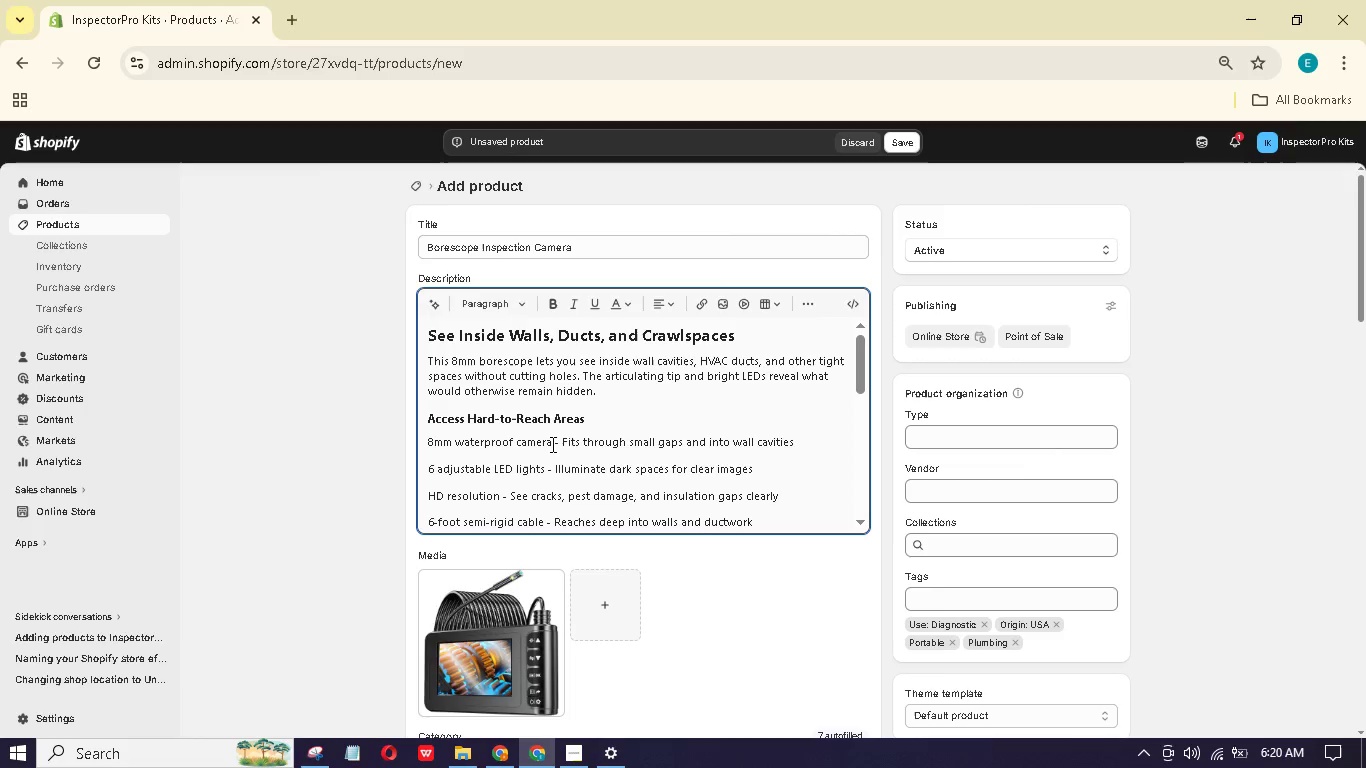 
left_click_drag(start_coordinate=[551, 443], to_coordinate=[425, 433])
 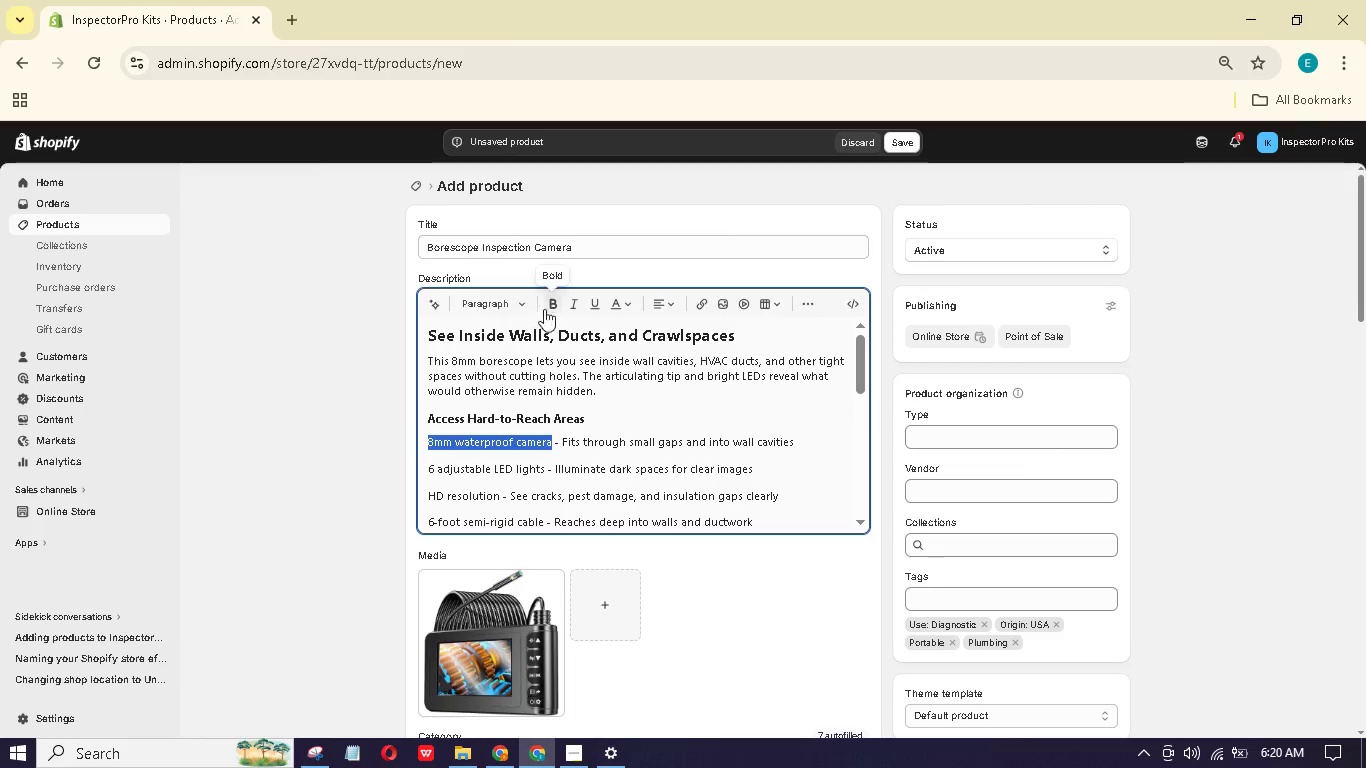 
left_click([546, 305])
 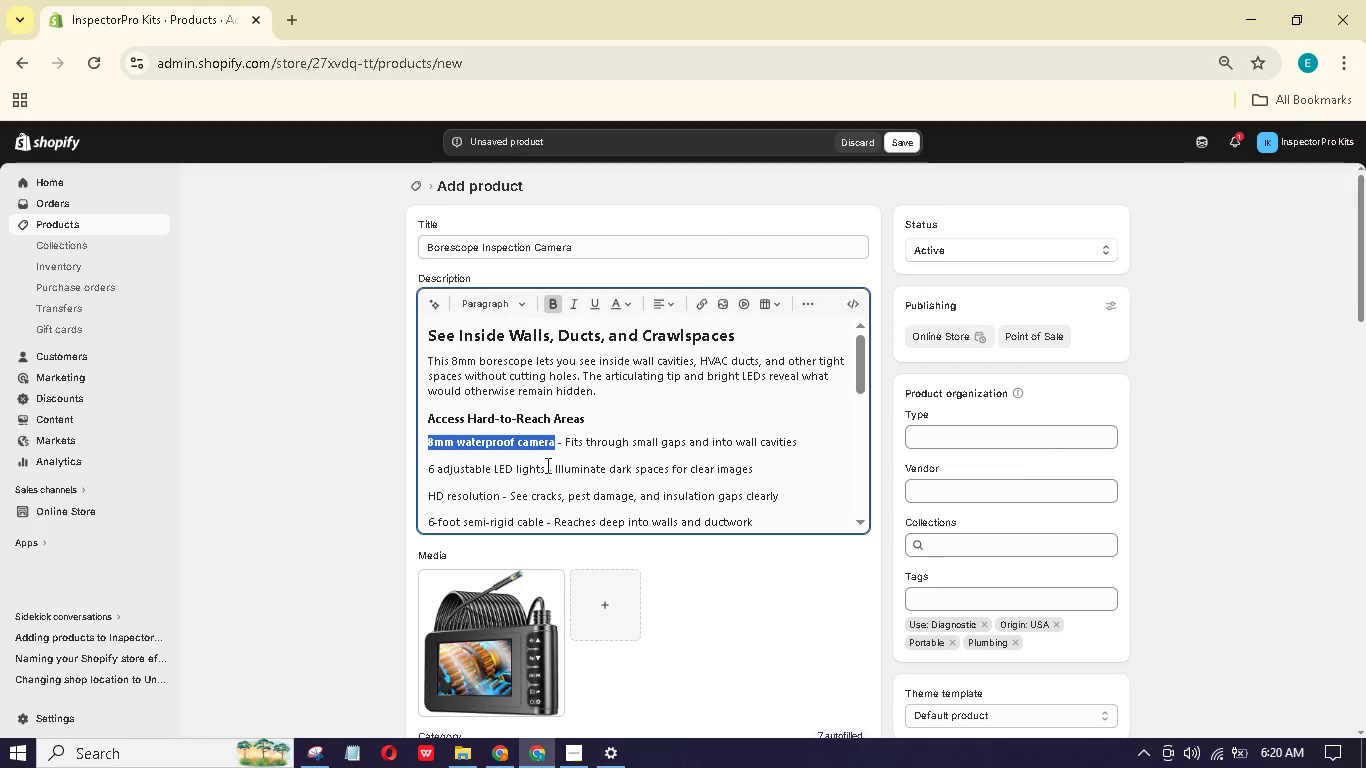 
left_click_drag(start_coordinate=[546, 466], to_coordinate=[427, 461])
 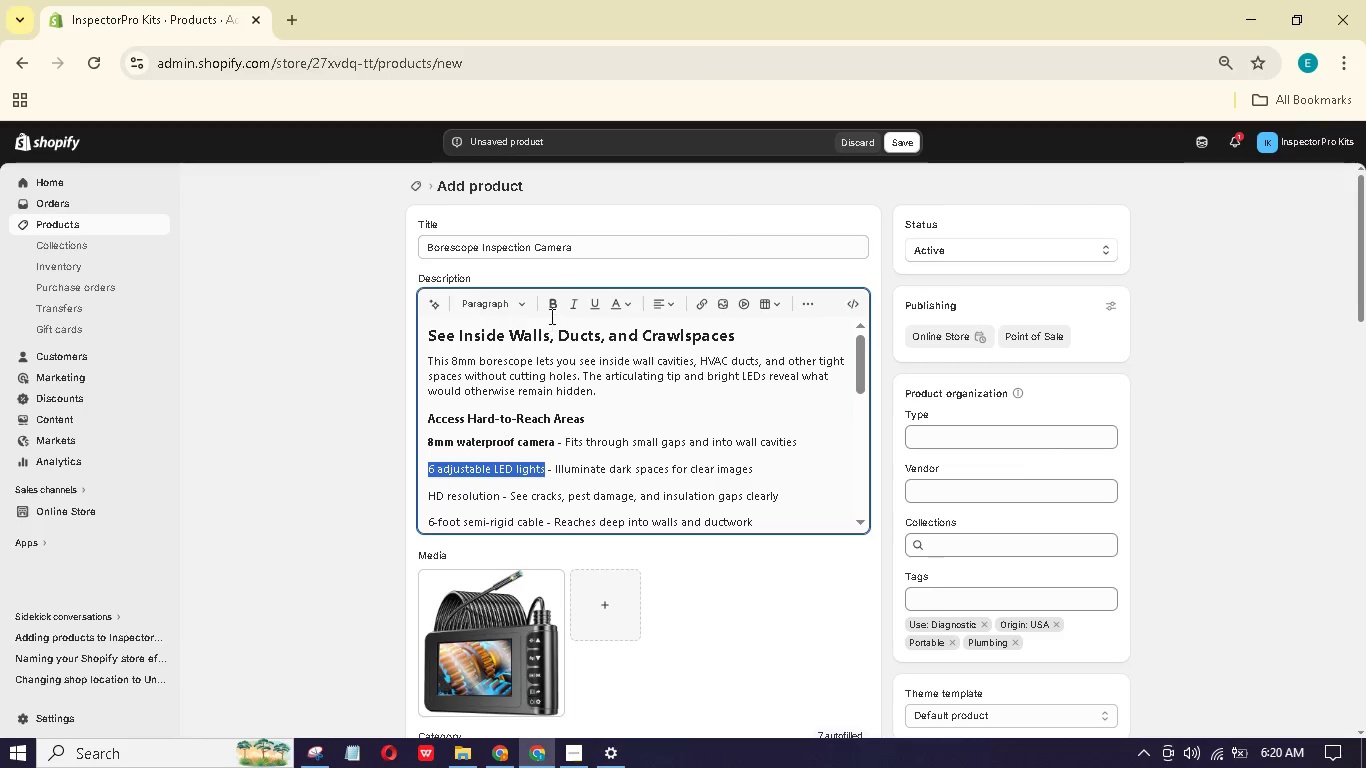 
left_click([552, 304])
 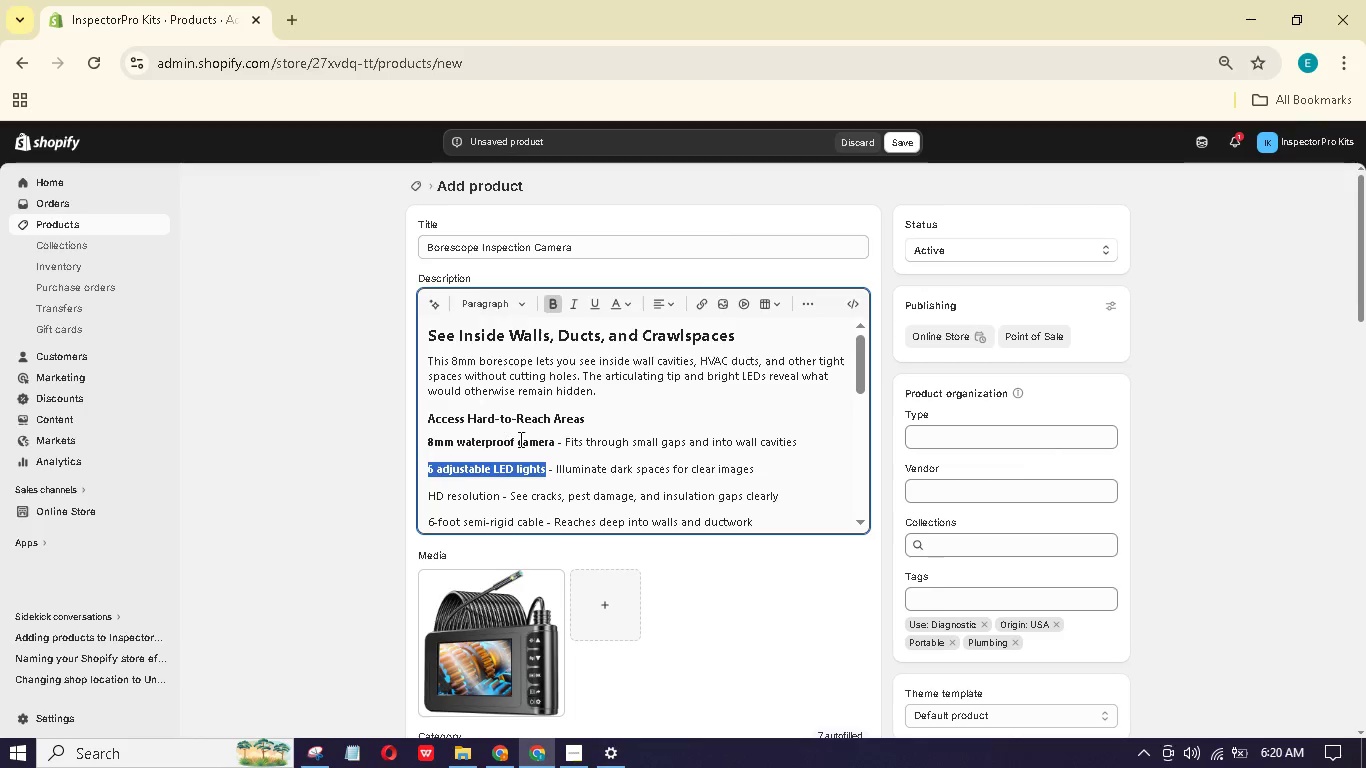 
scroll: coordinate [519, 439], scroll_direction: down, amount: 1.0
 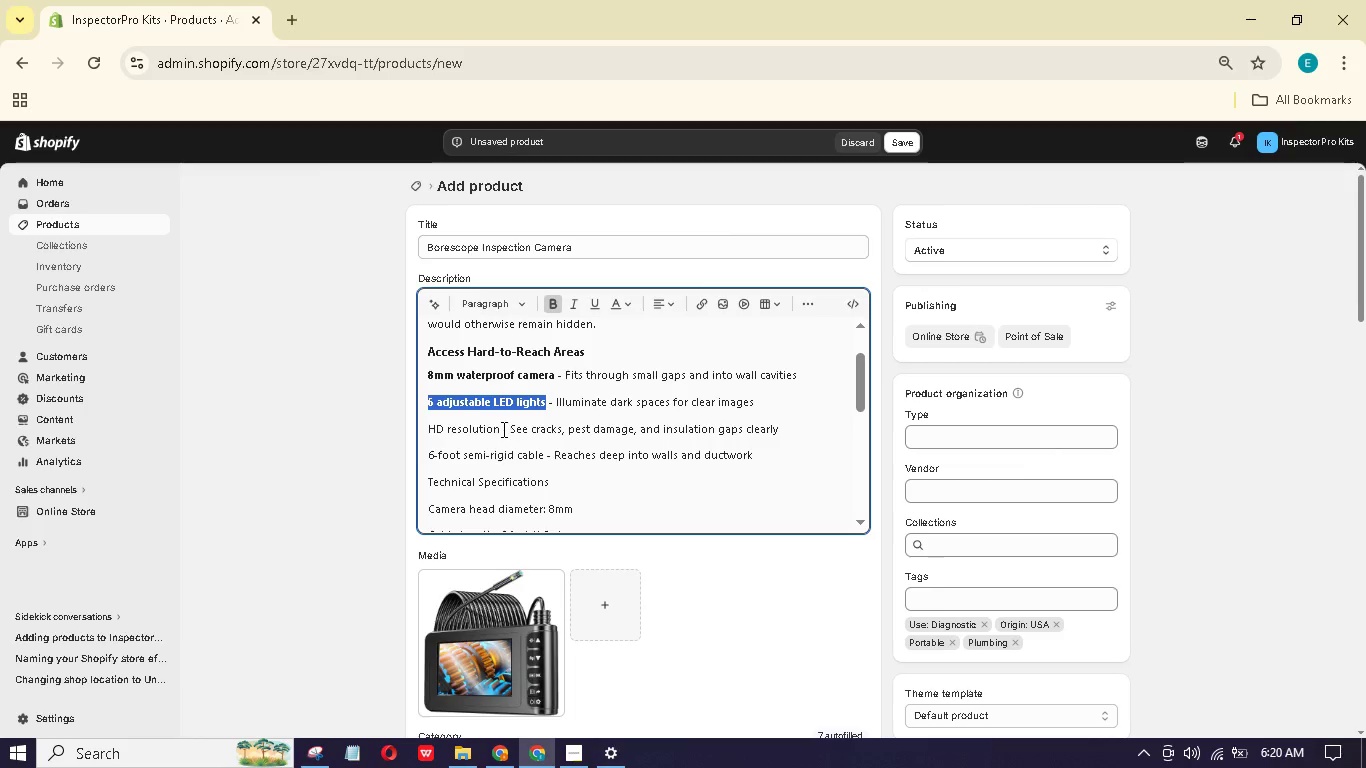 
left_click_drag(start_coordinate=[502, 429], to_coordinate=[427, 422])
 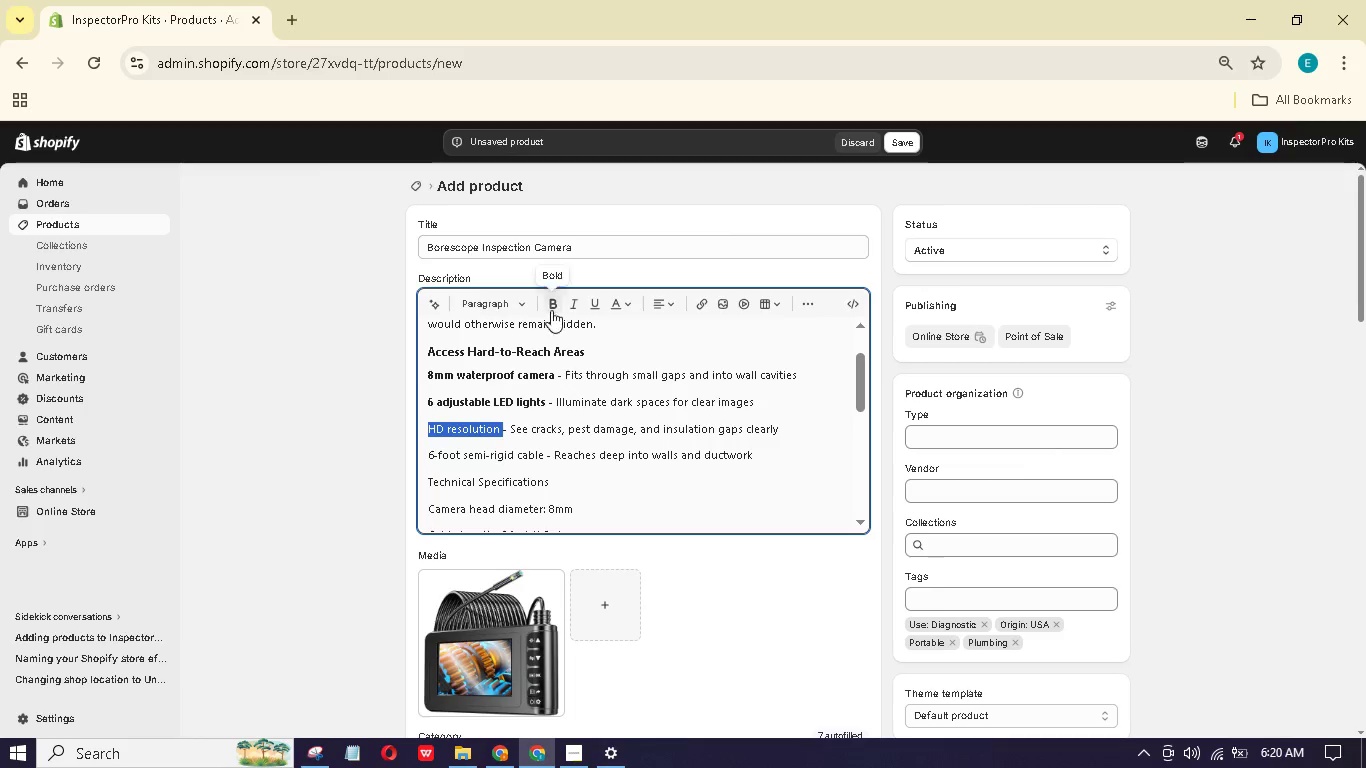 
left_click([553, 300])
 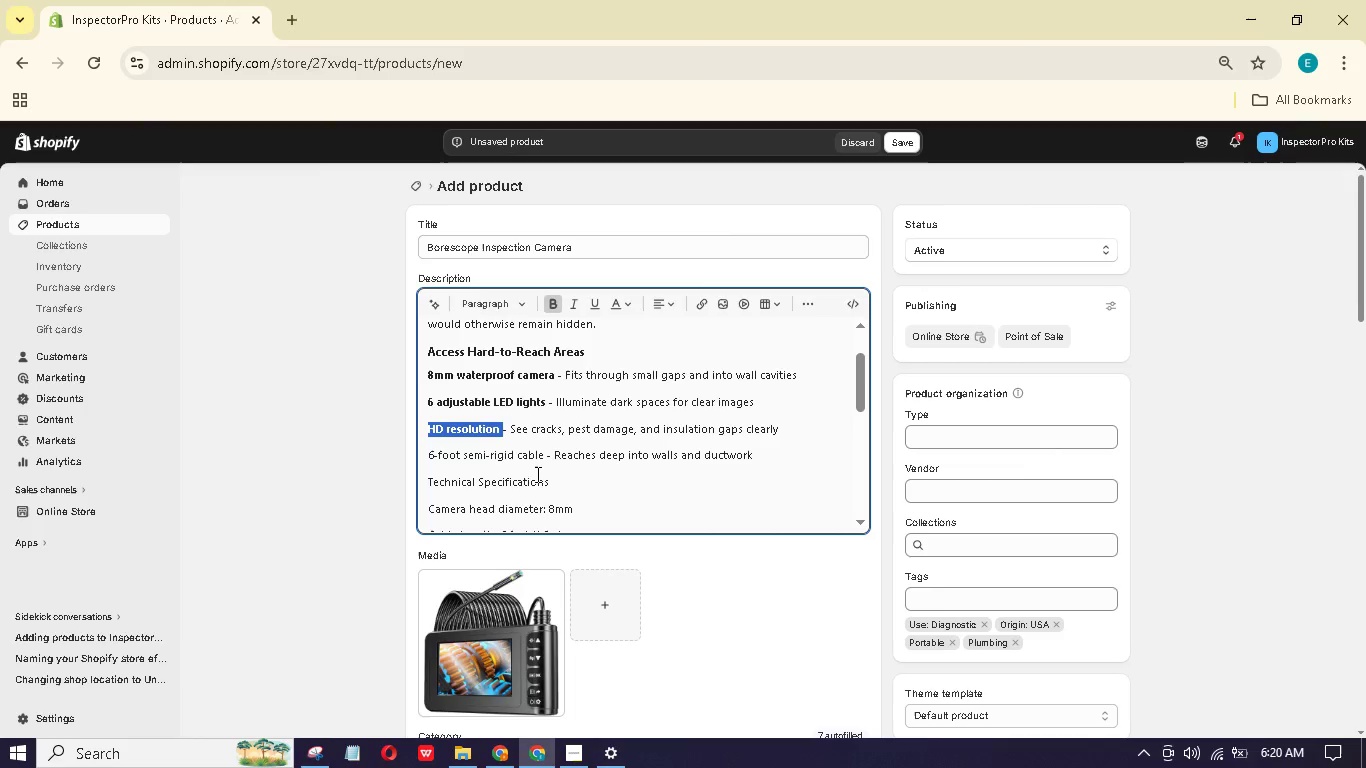 
left_click_drag(start_coordinate=[543, 453], to_coordinate=[421, 438])
 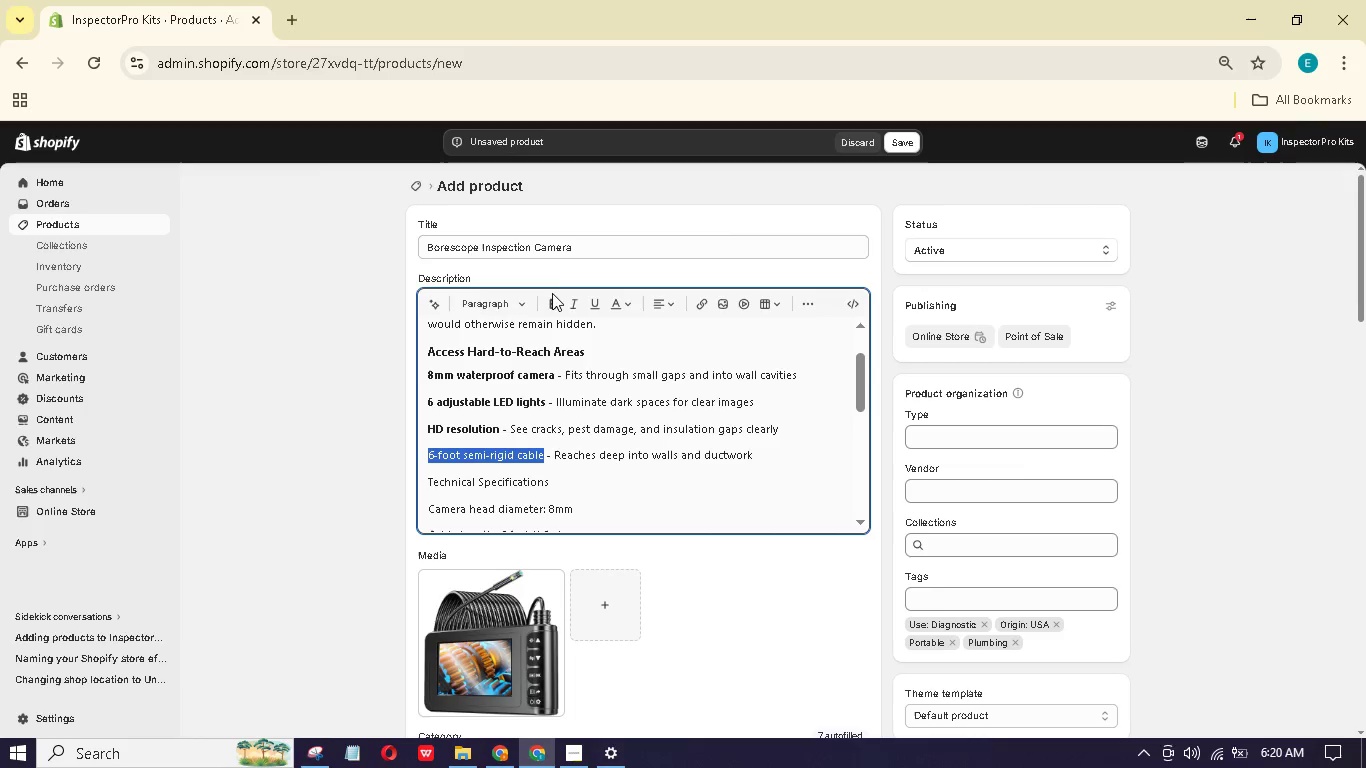 
left_click([554, 297])
 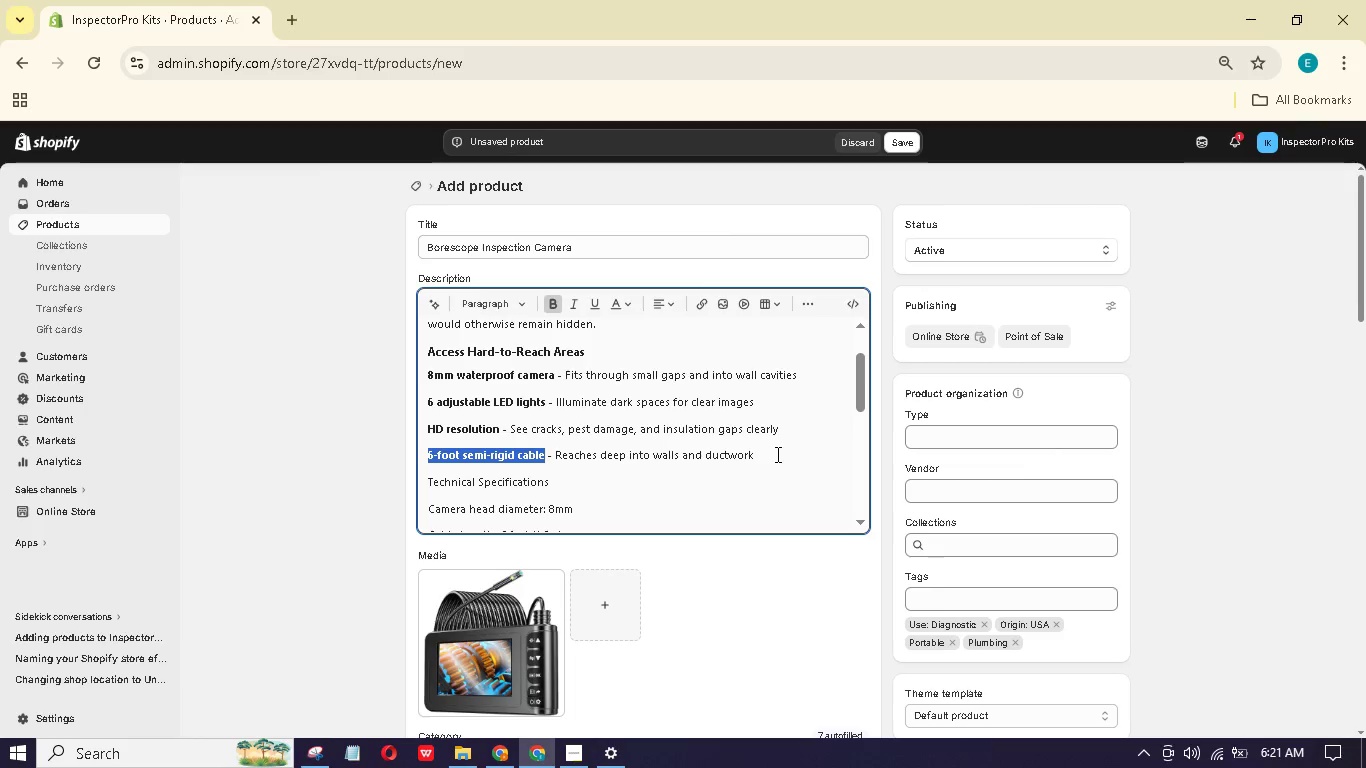 
left_click_drag(start_coordinate=[776, 455], to_coordinate=[409, 368])
 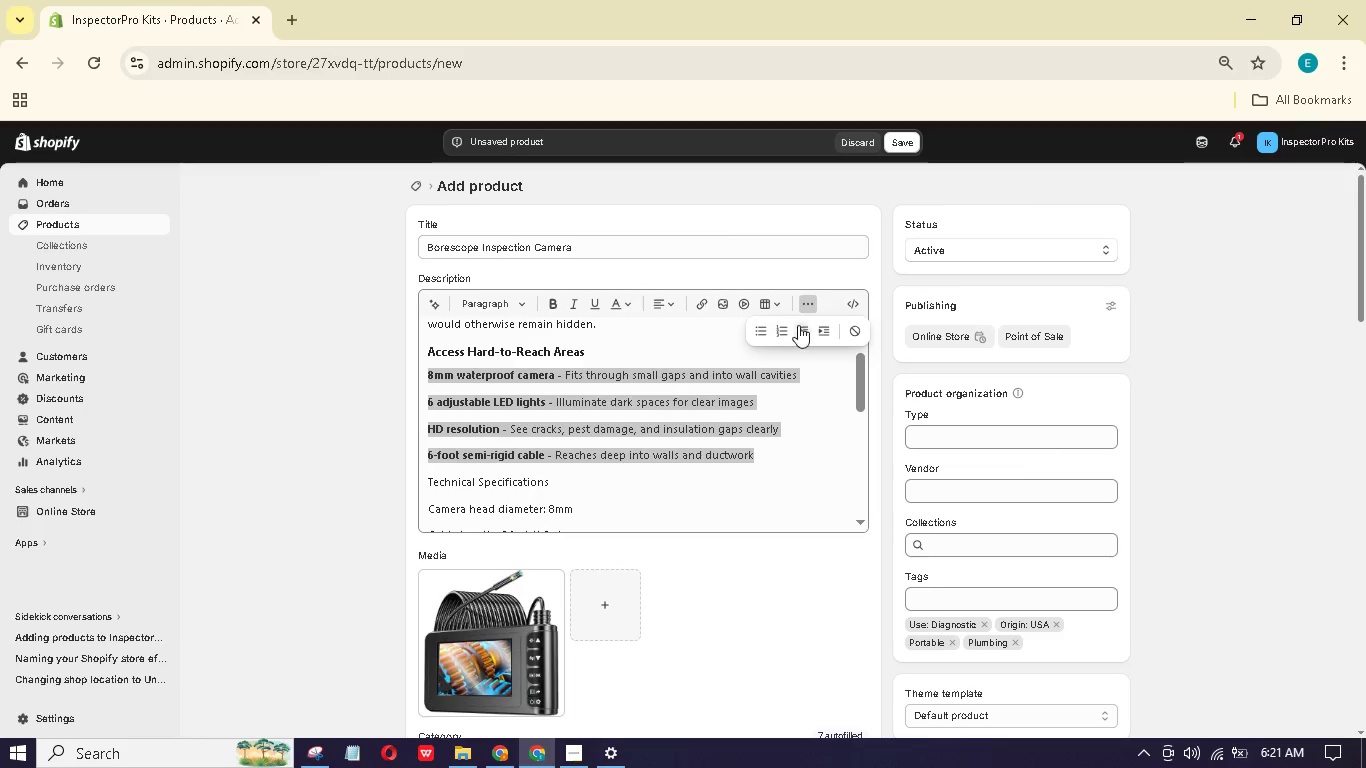 
left_click([765, 333])
 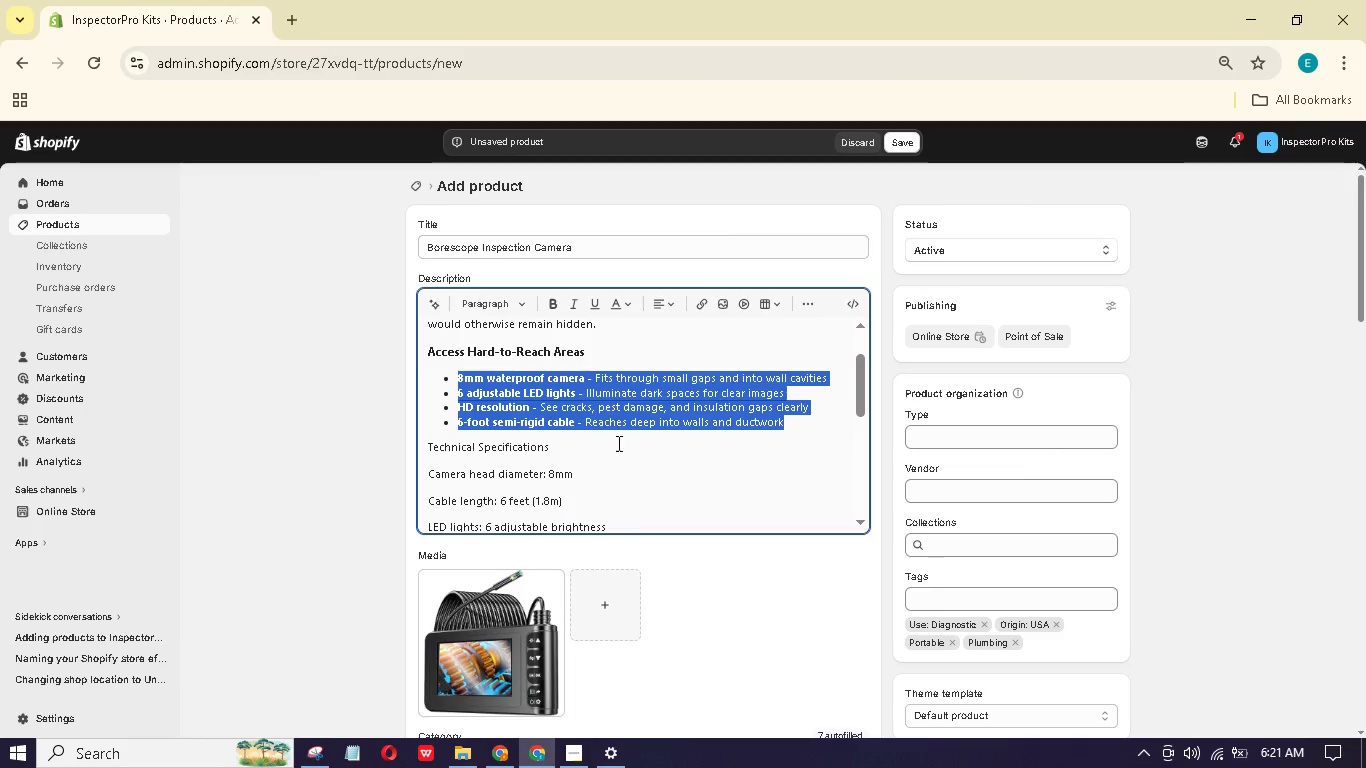 
left_click_drag(start_coordinate=[593, 445], to_coordinate=[416, 440])
 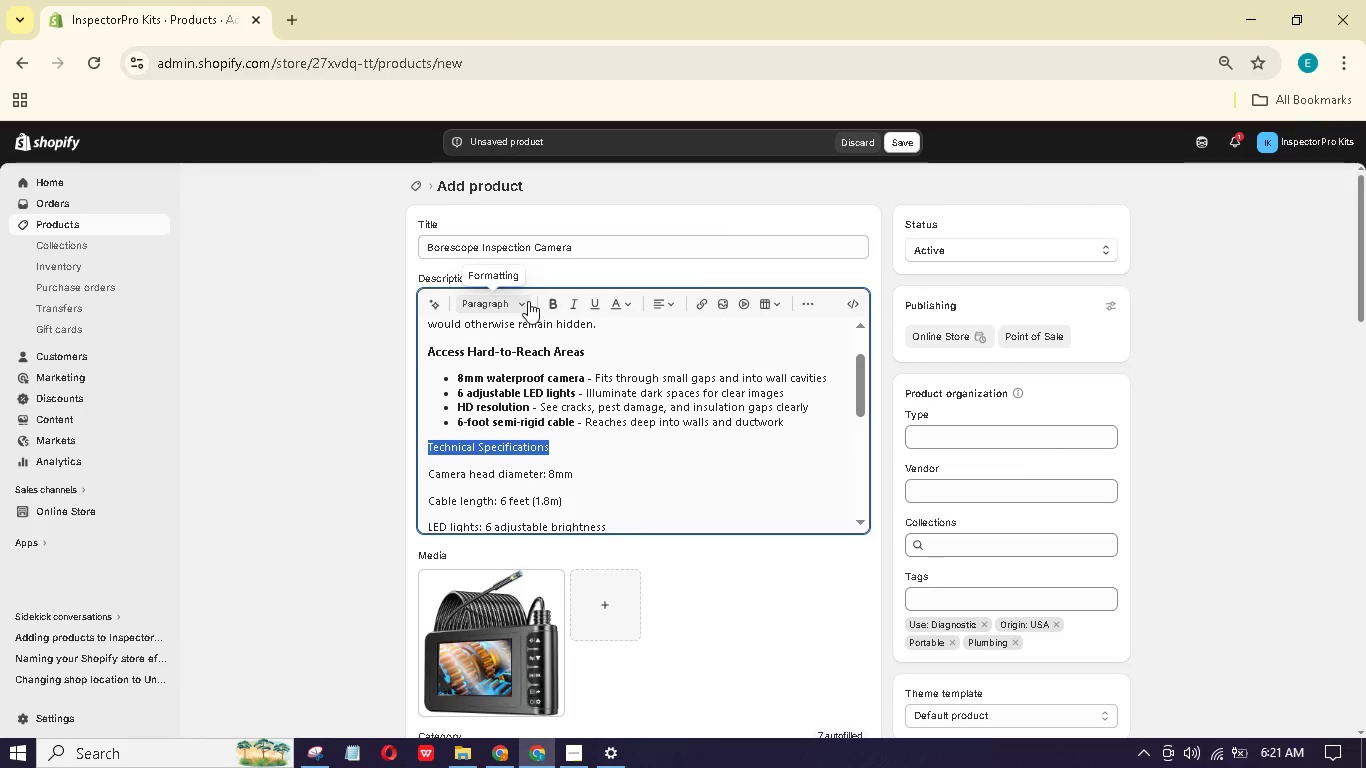 
left_click([525, 303])
 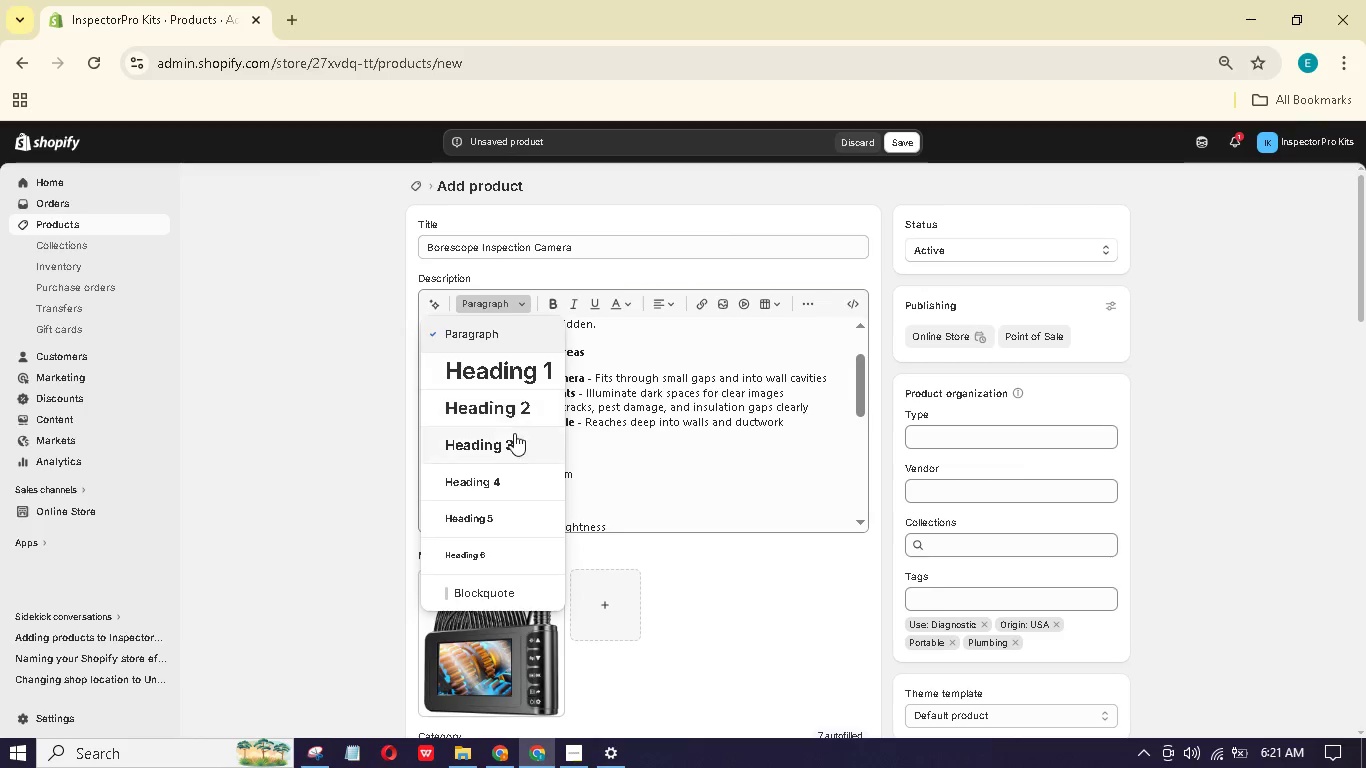 
left_click([513, 438])
 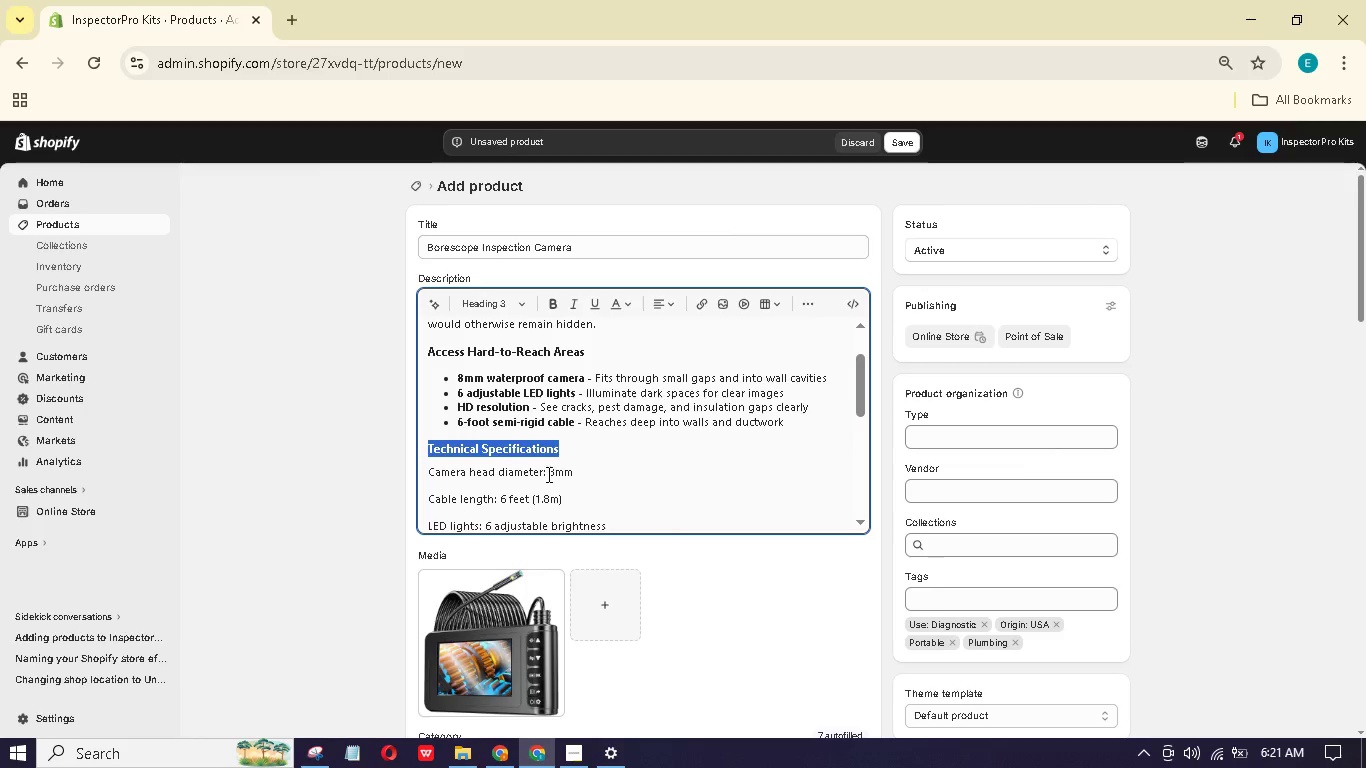 
left_click_drag(start_coordinate=[543, 473], to_coordinate=[416, 472])
 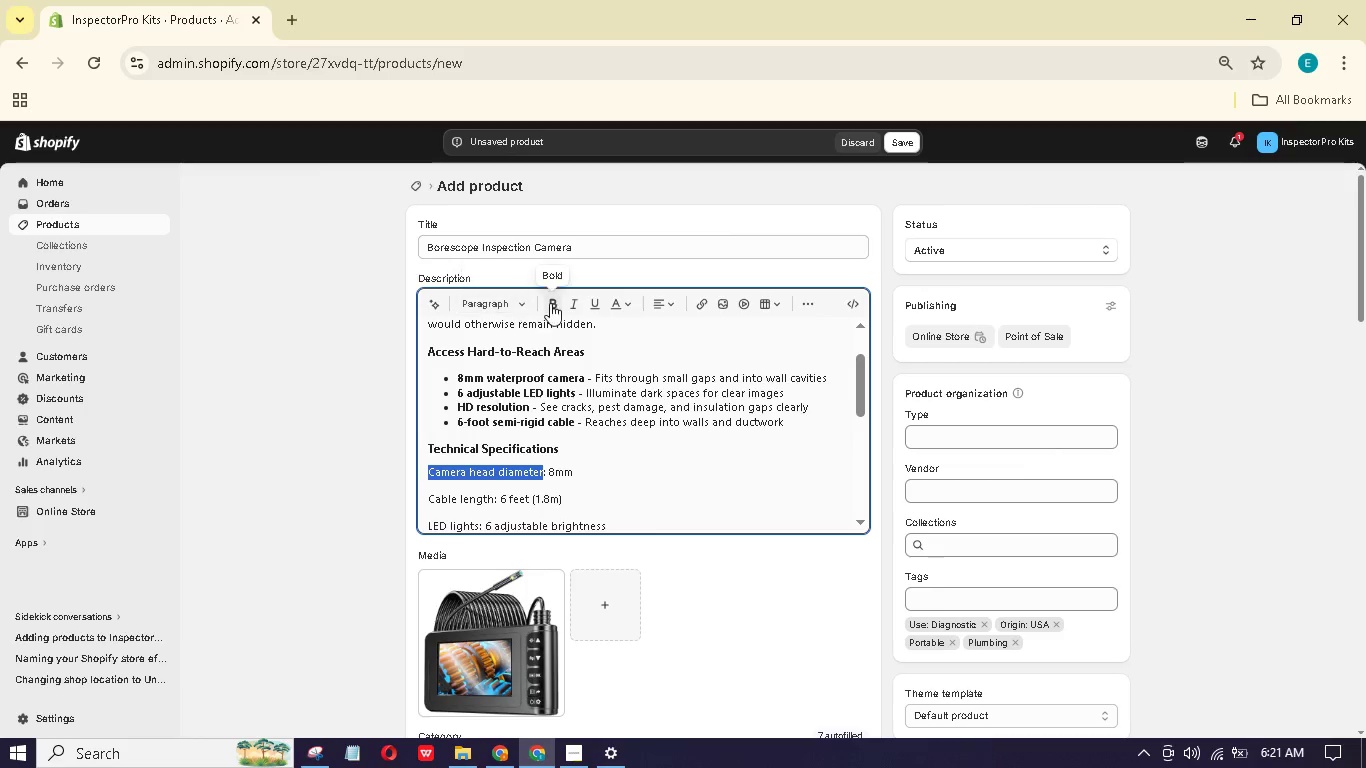 
left_click([550, 303])
 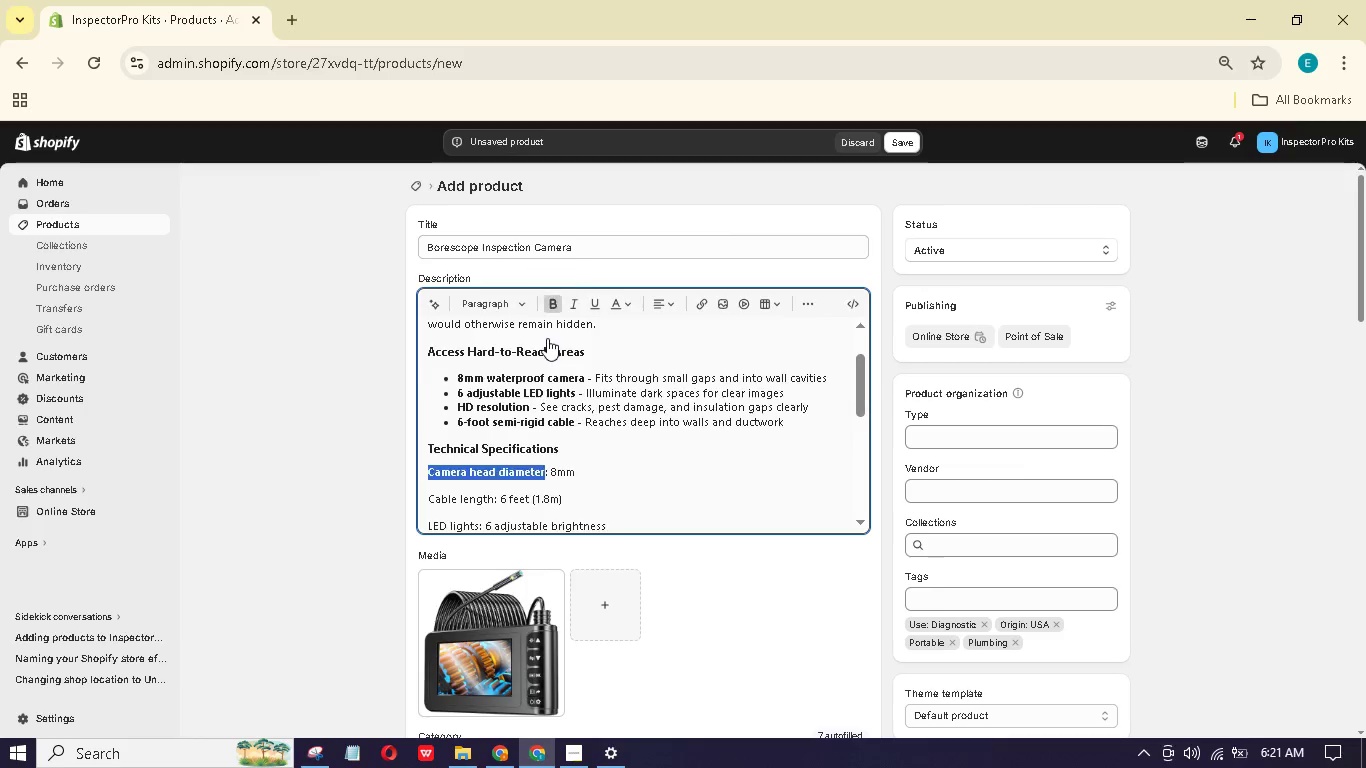 
scroll: coordinate [547, 338], scroll_direction: down, amount: 1.0
 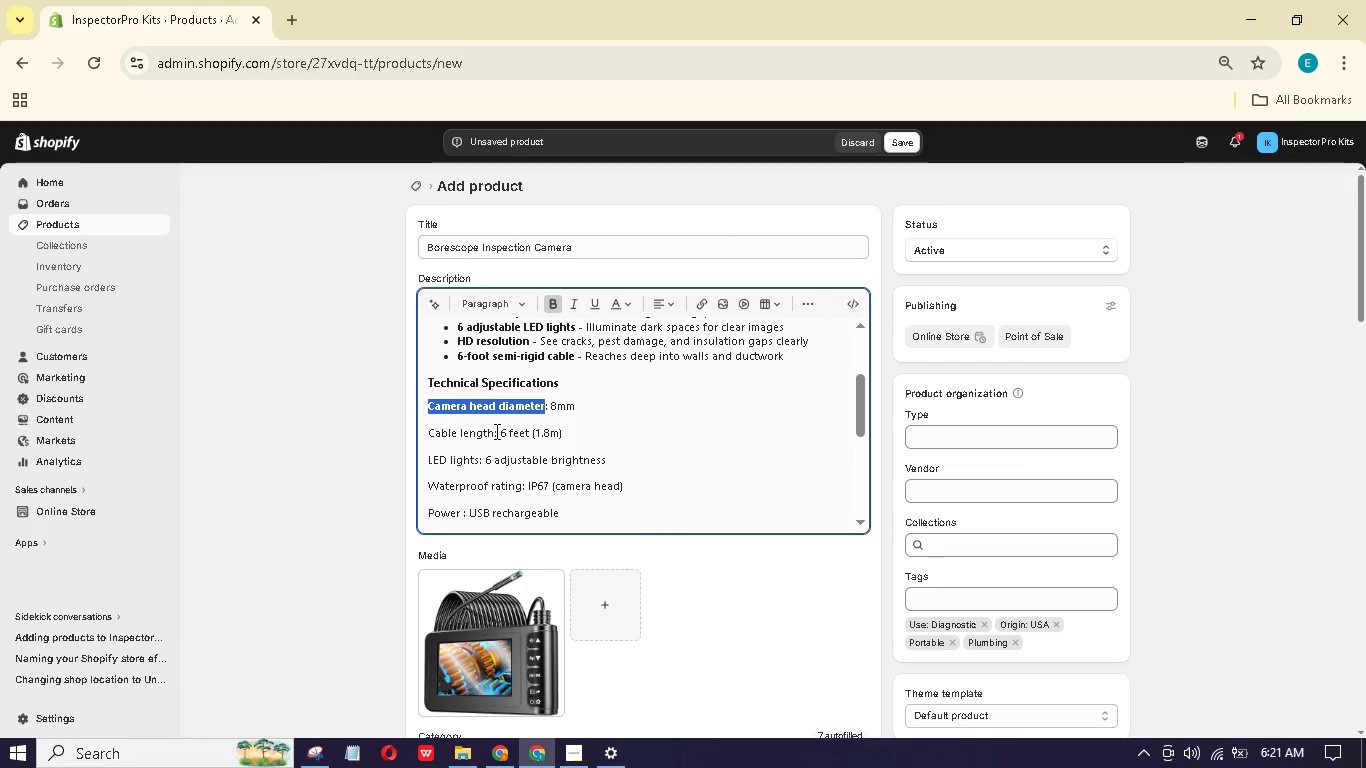 
left_click_drag(start_coordinate=[495, 431], to_coordinate=[429, 427])
 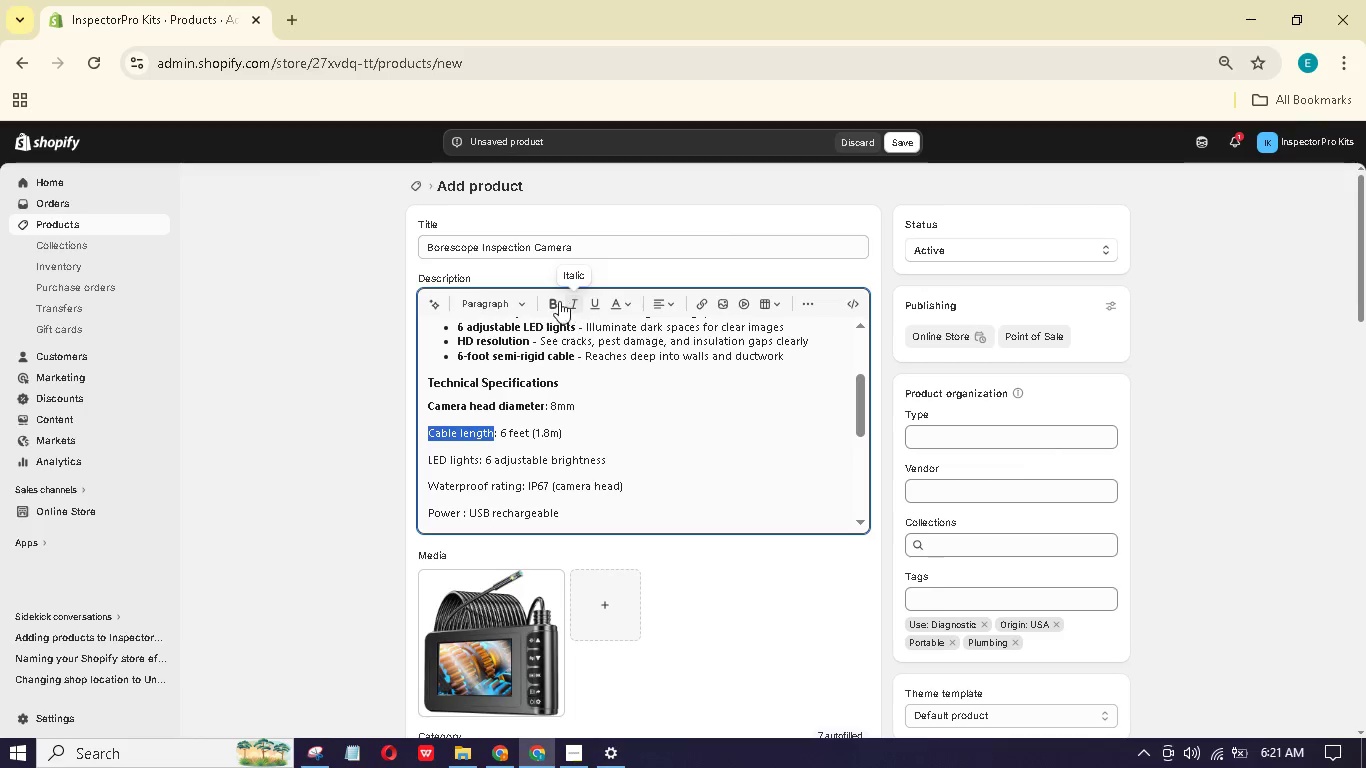 
left_click([555, 301])
 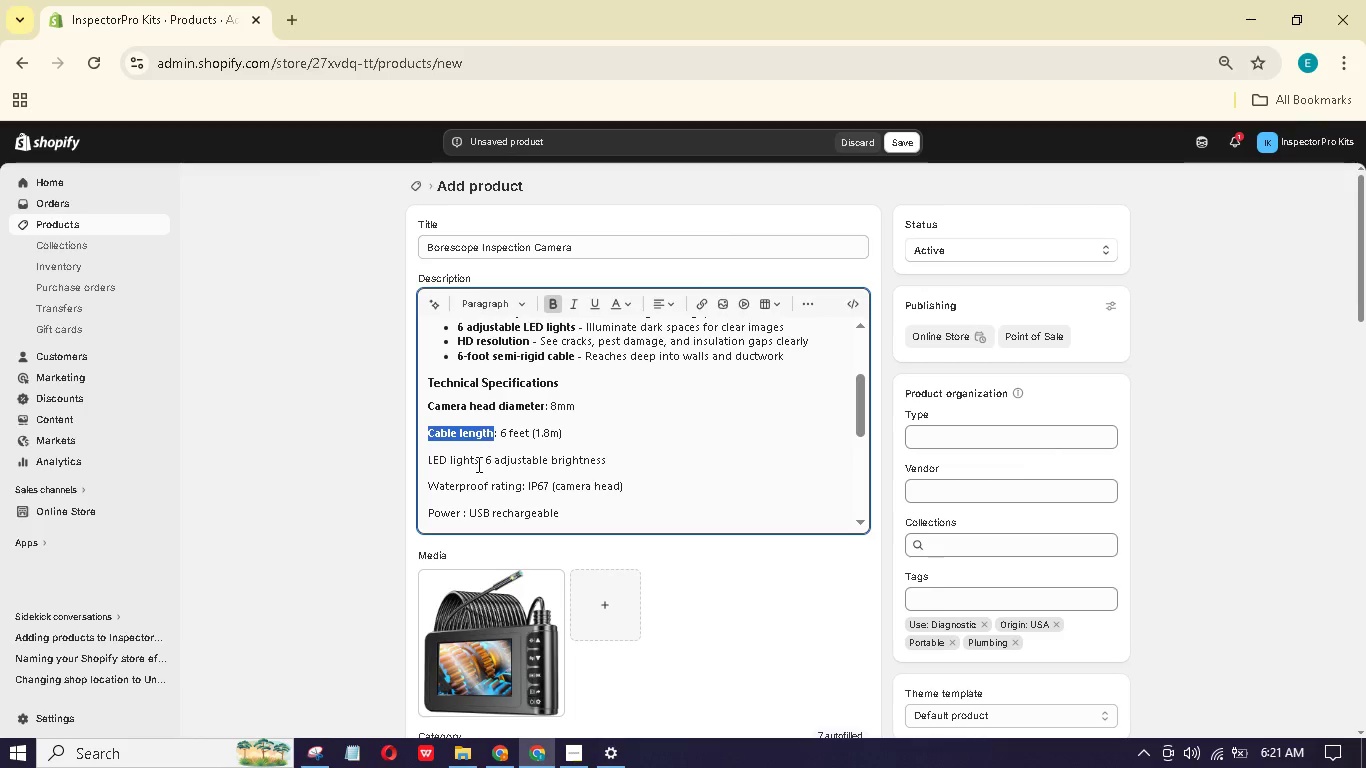 
left_click_drag(start_coordinate=[477, 464], to_coordinate=[428, 464])
 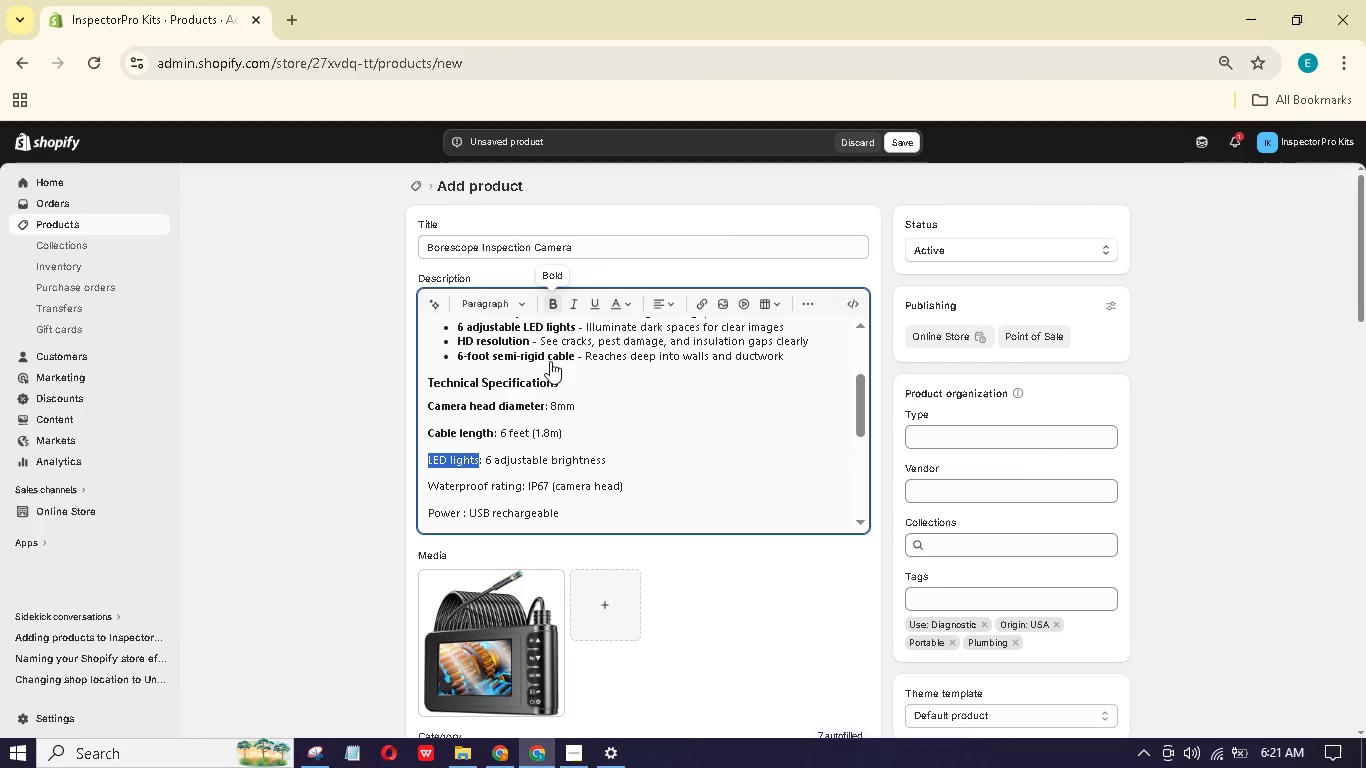 
scroll: coordinate [542, 394], scroll_direction: down, amount: 1.0
 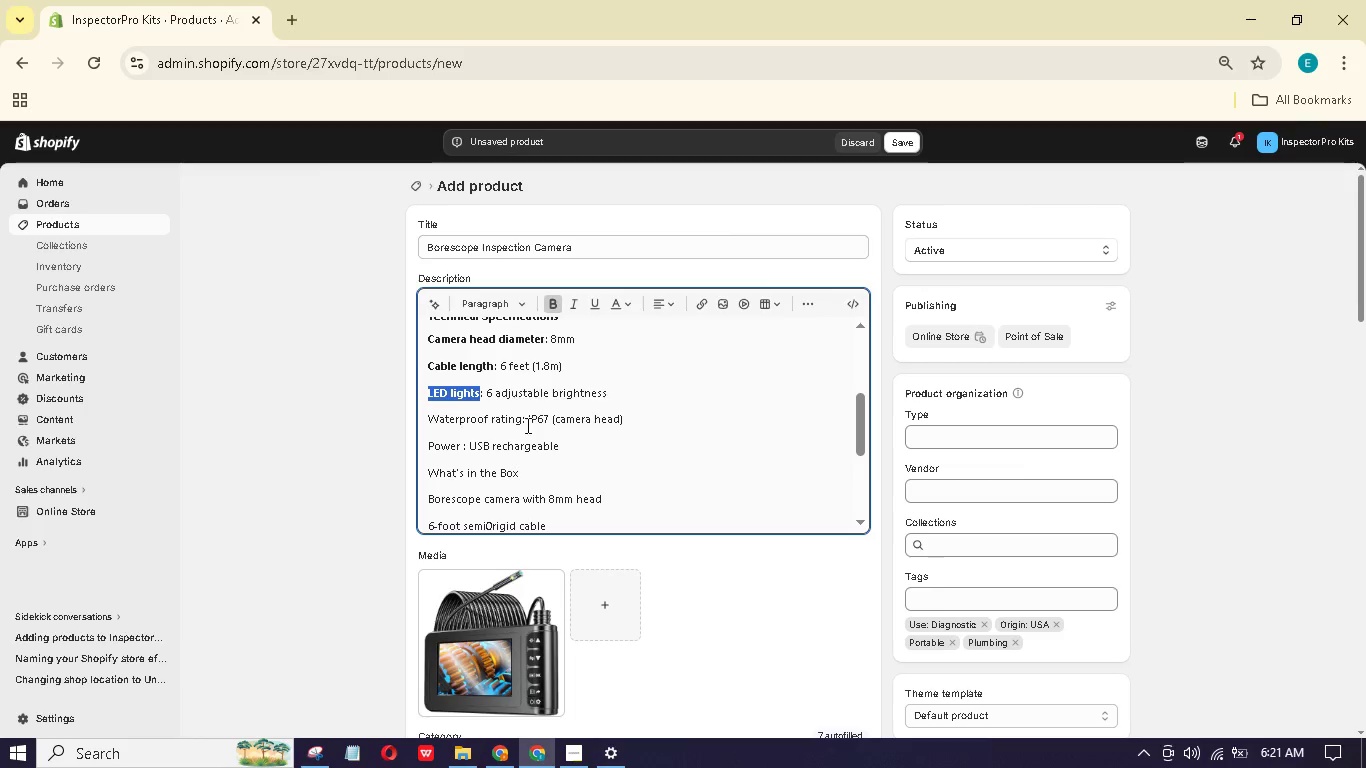 
left_click_drag(start_coordinate=[523, 424], to_coordinate=[427, 418])
 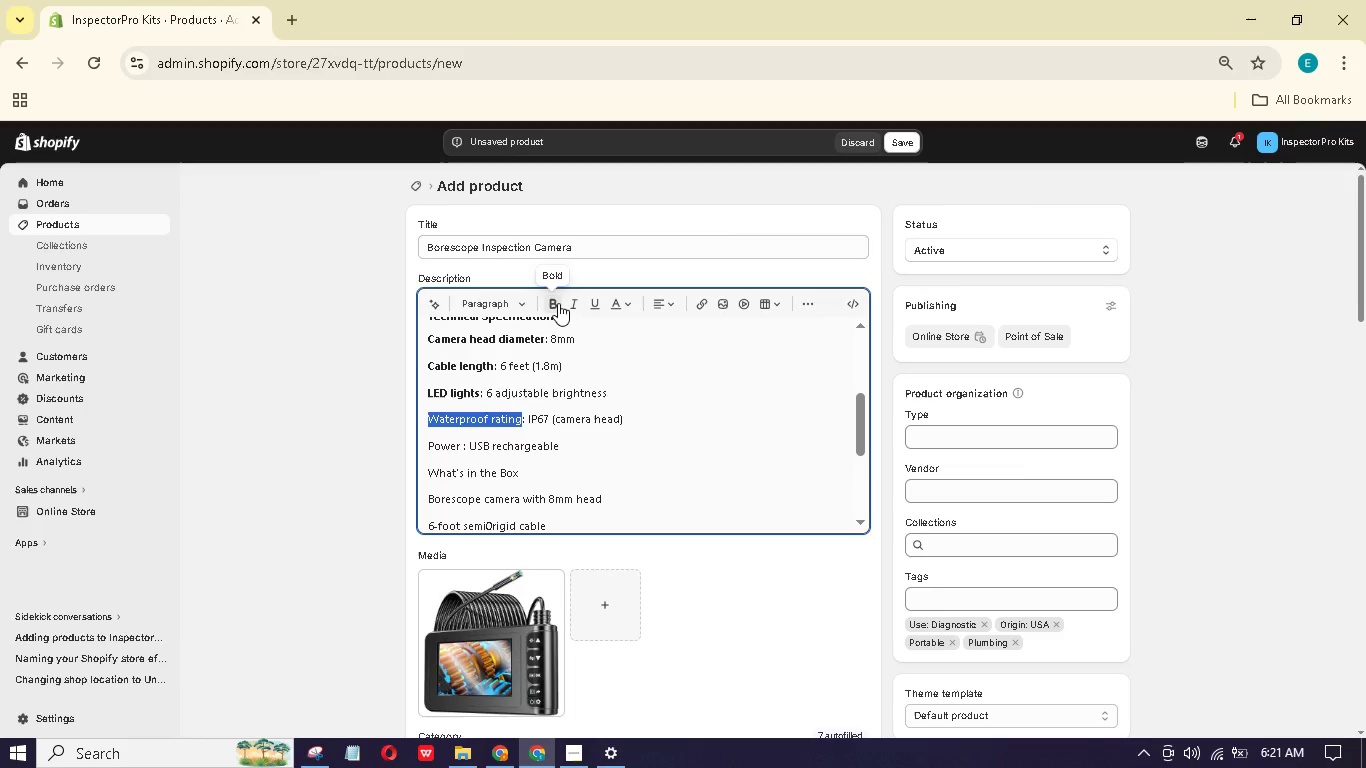 
left_click([558, 303])
 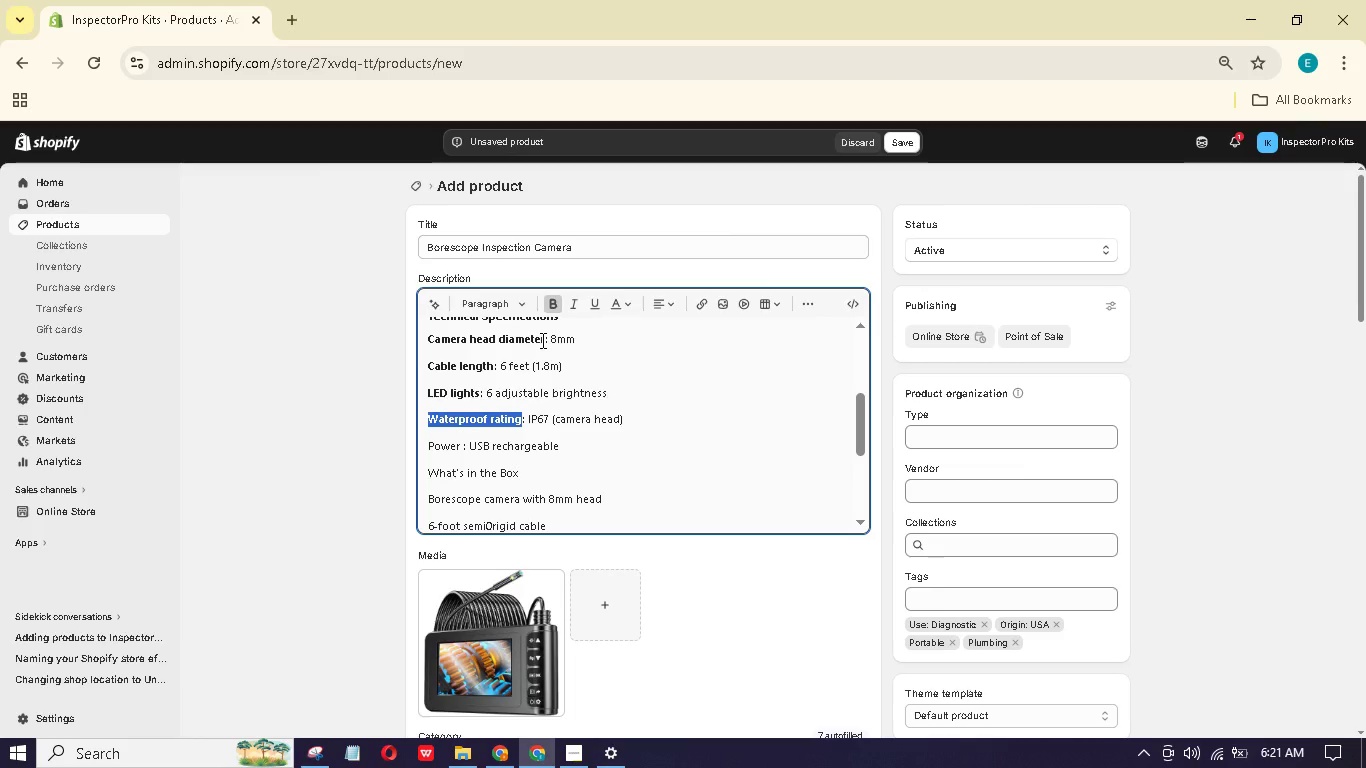 
wait(9.81)
 